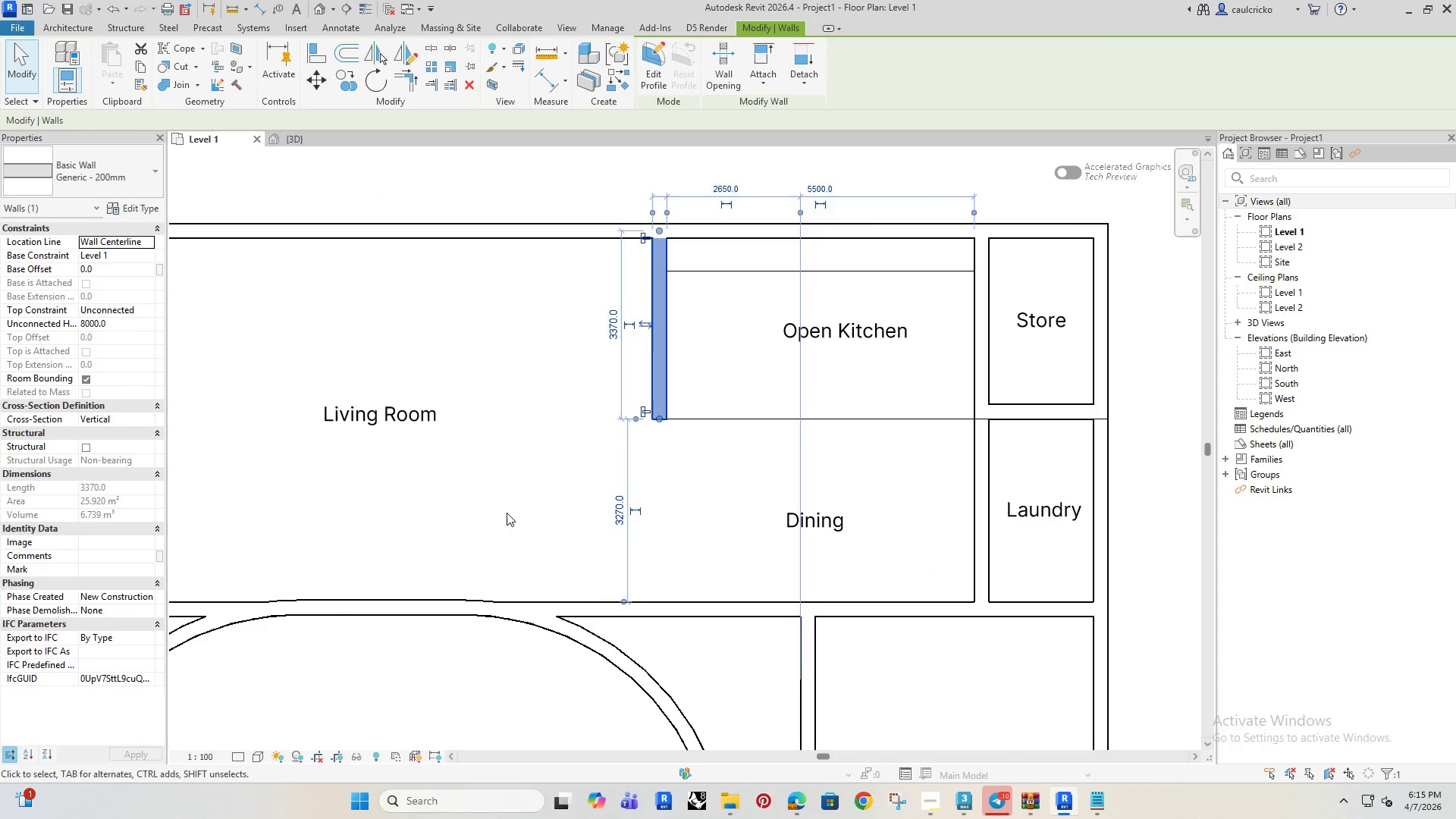 
left_click([516, 509])
 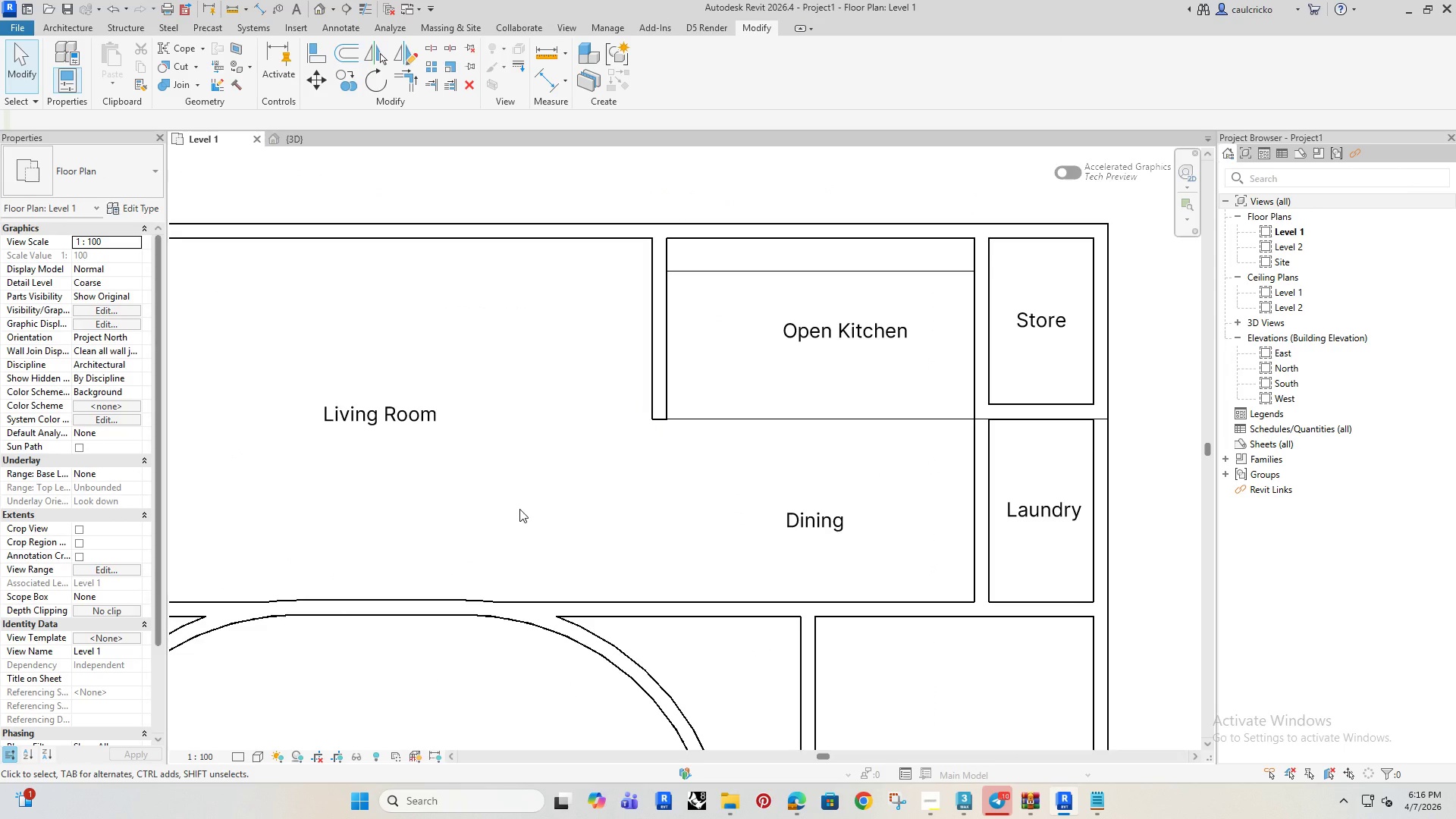 
wait(8.94)
 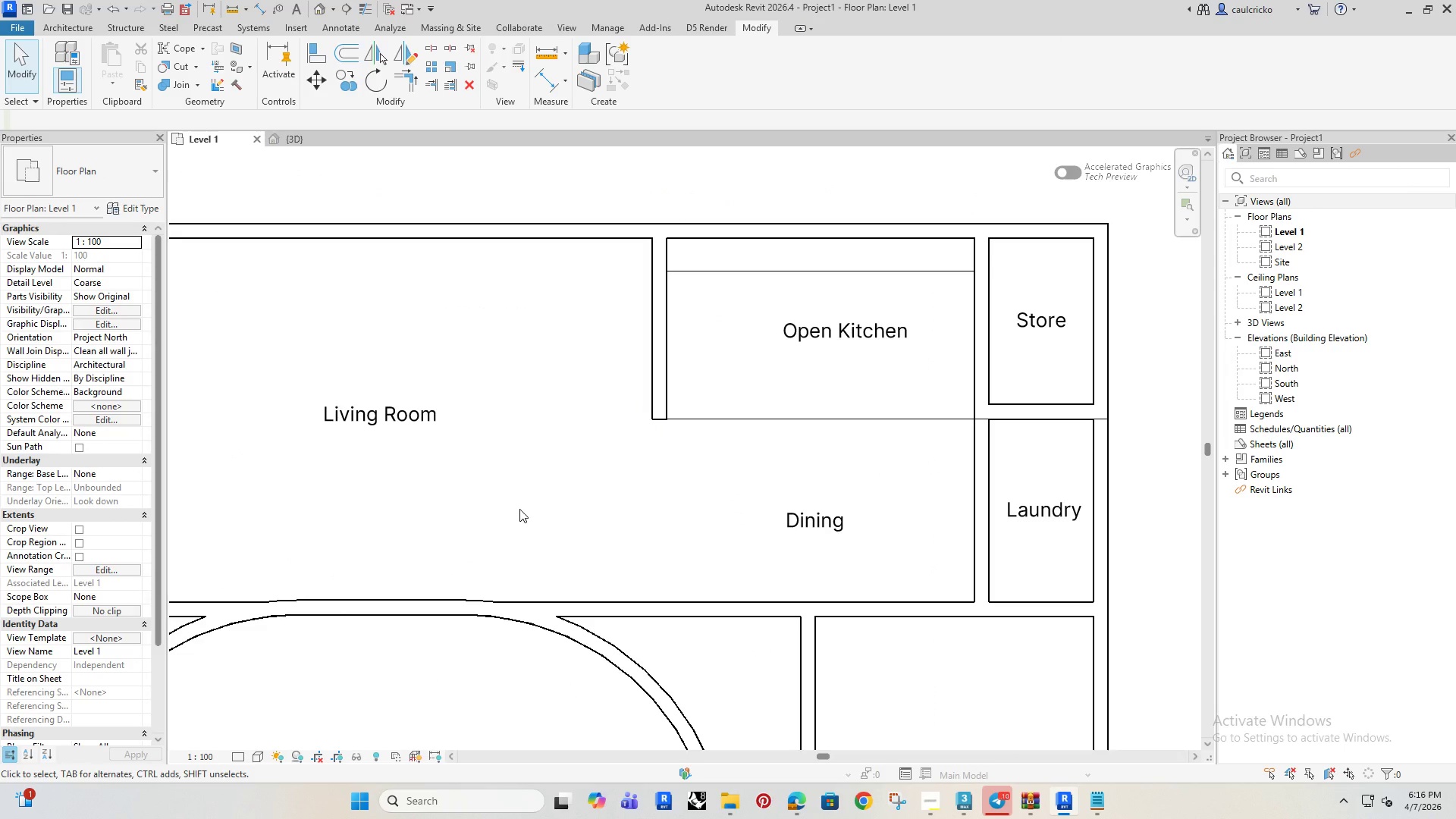 
left_click([661, 383])
 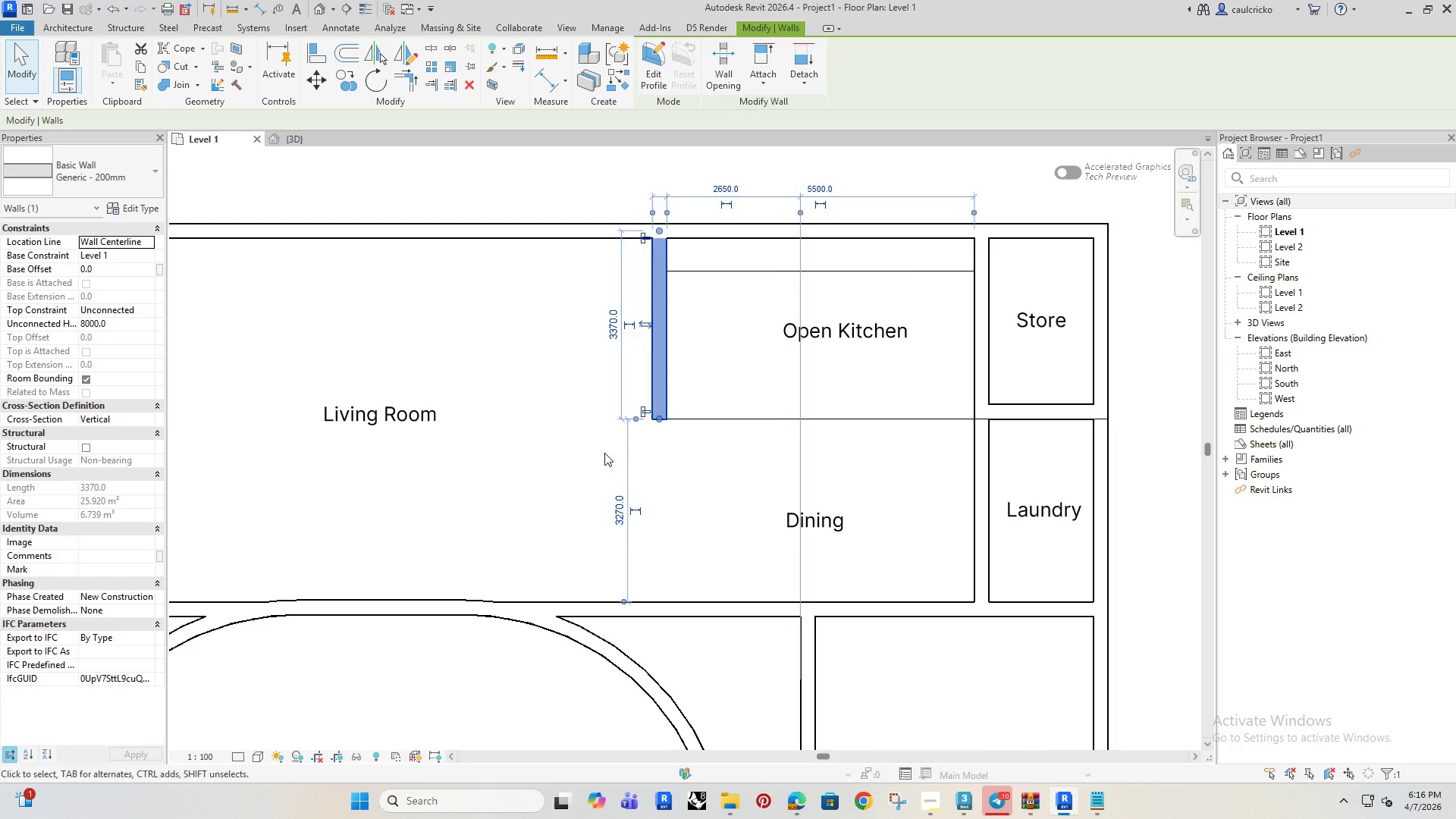 
scroll: coordinate [604, 453], scroll_direction: down, amount: 5.0
 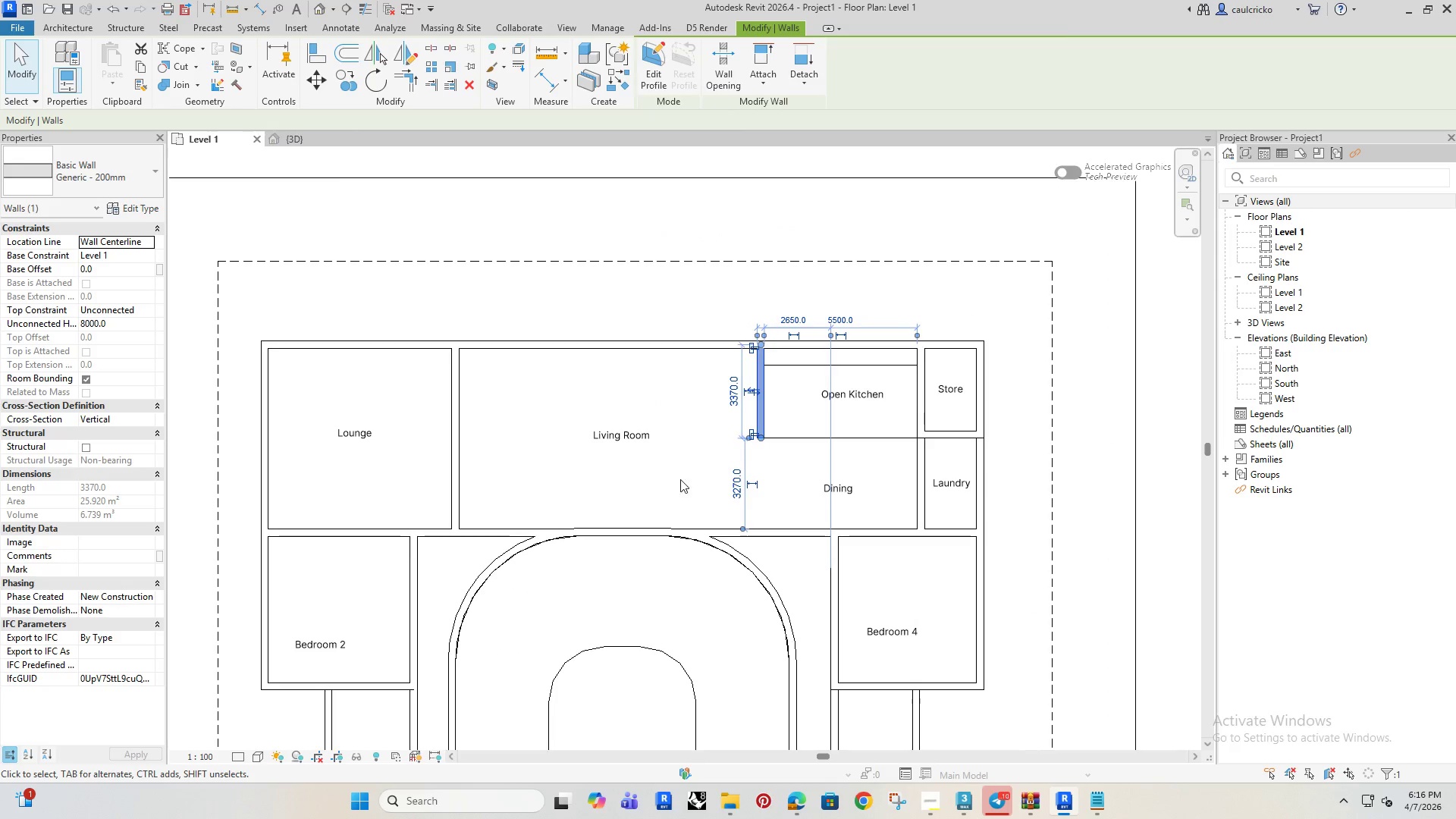 
scroll: coordinate [709, 476], scroll_direction: up, amount: 3.0
 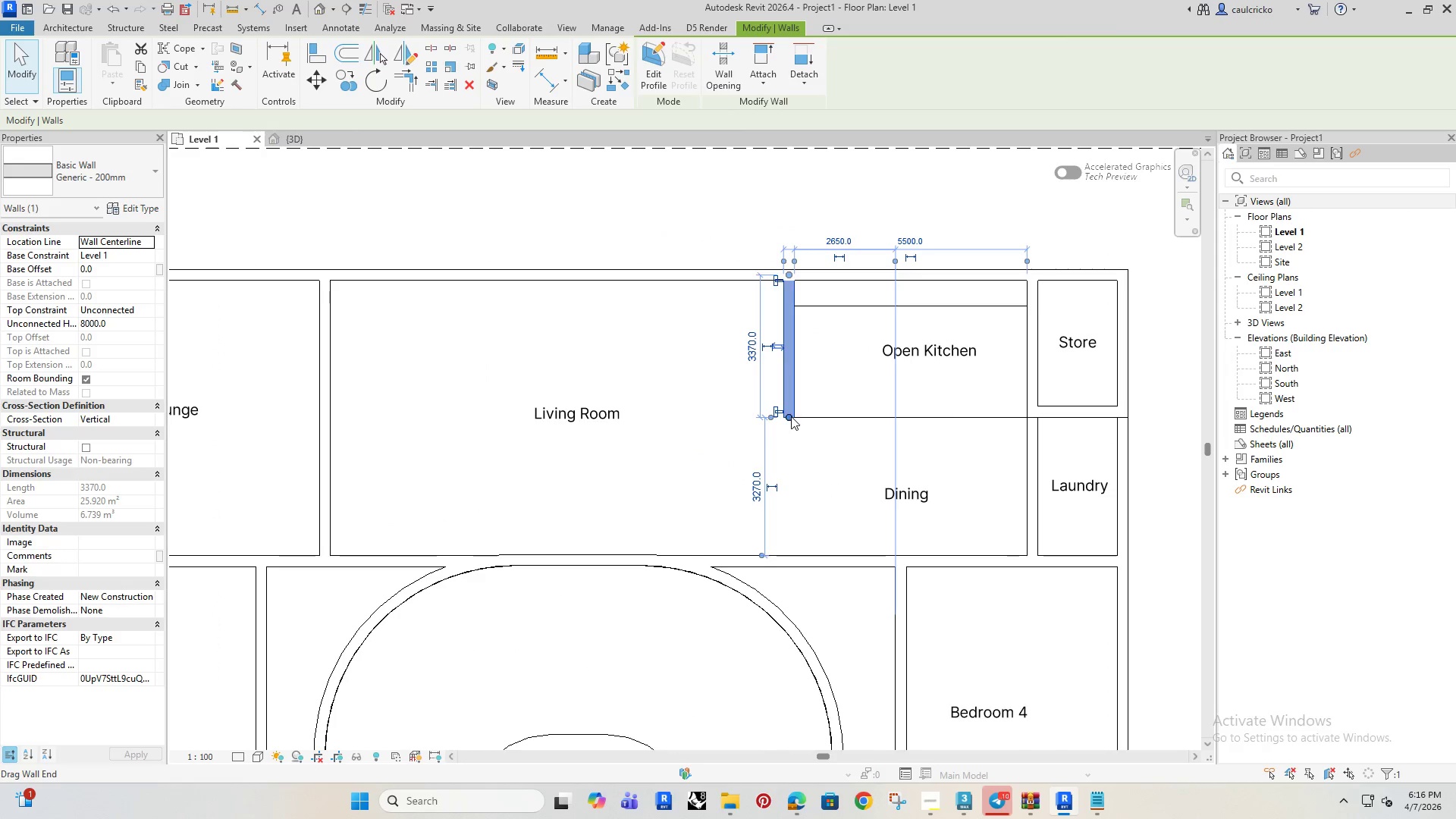 
left_click_drag(start_coordinate=[791, 416], to_coordinate=[792, 552])
 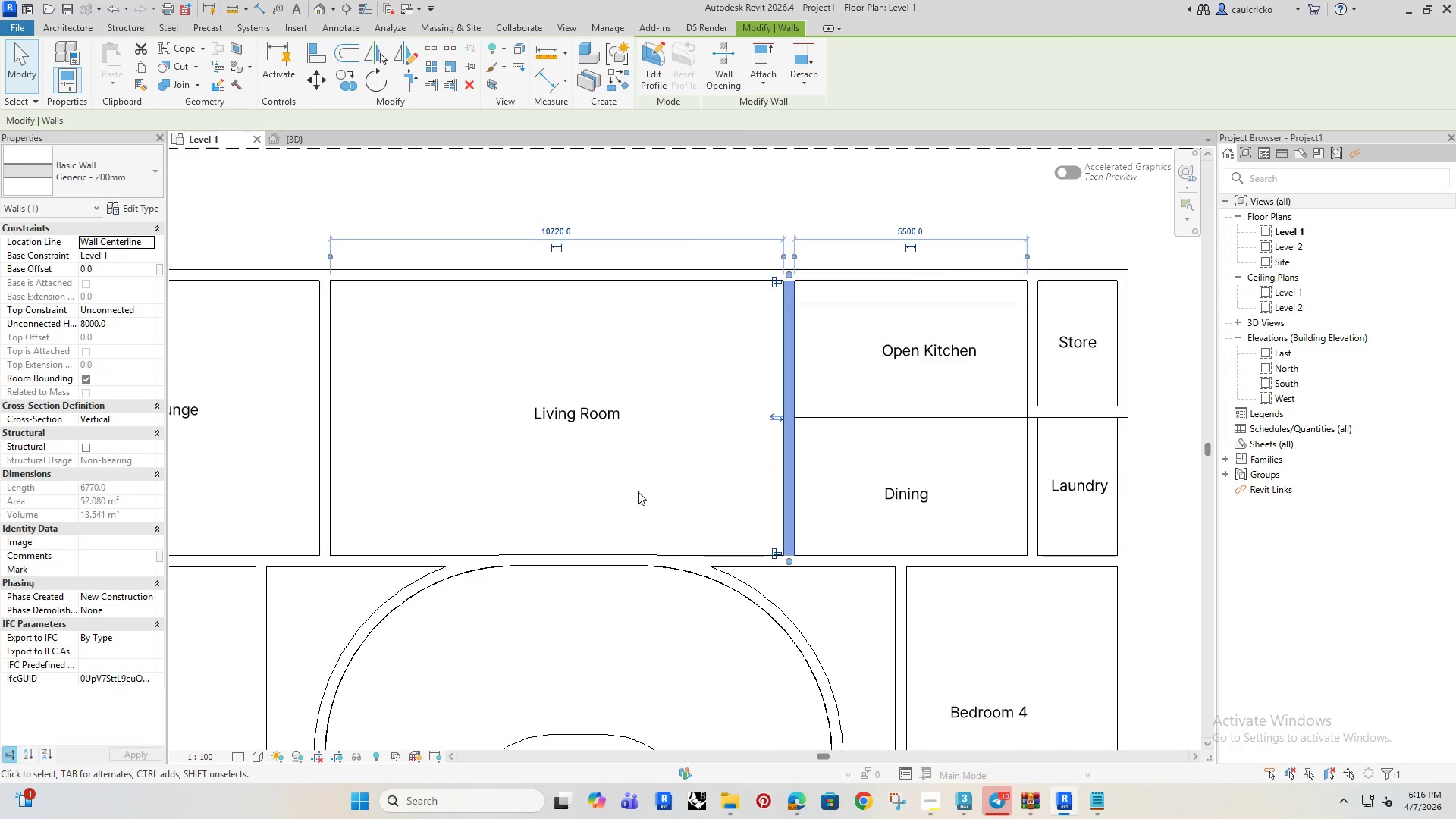 
left_click([638, 491])
 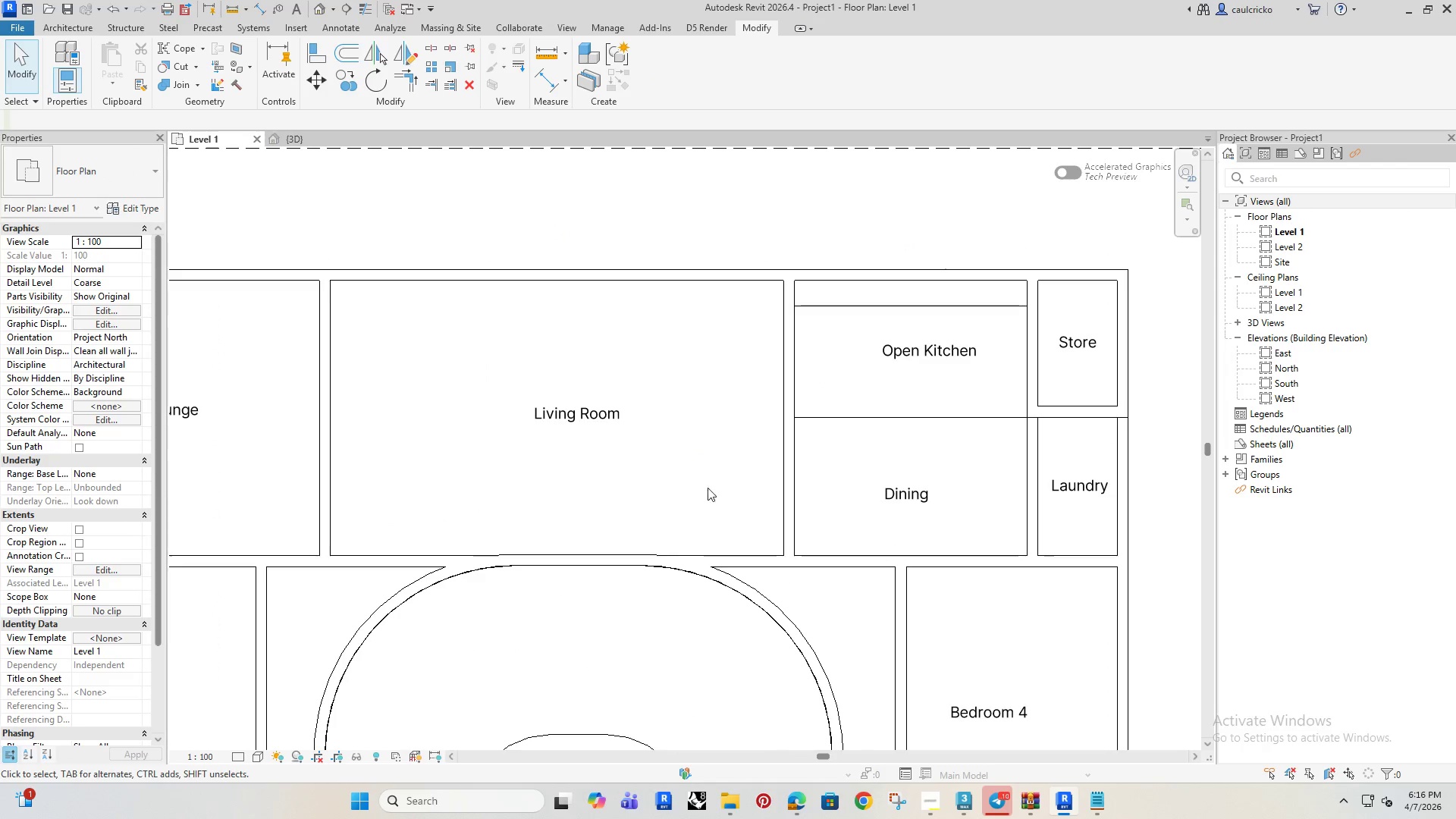 
scroll: coordinate [705, 484], scroll_direction: down, amount: 5.0
 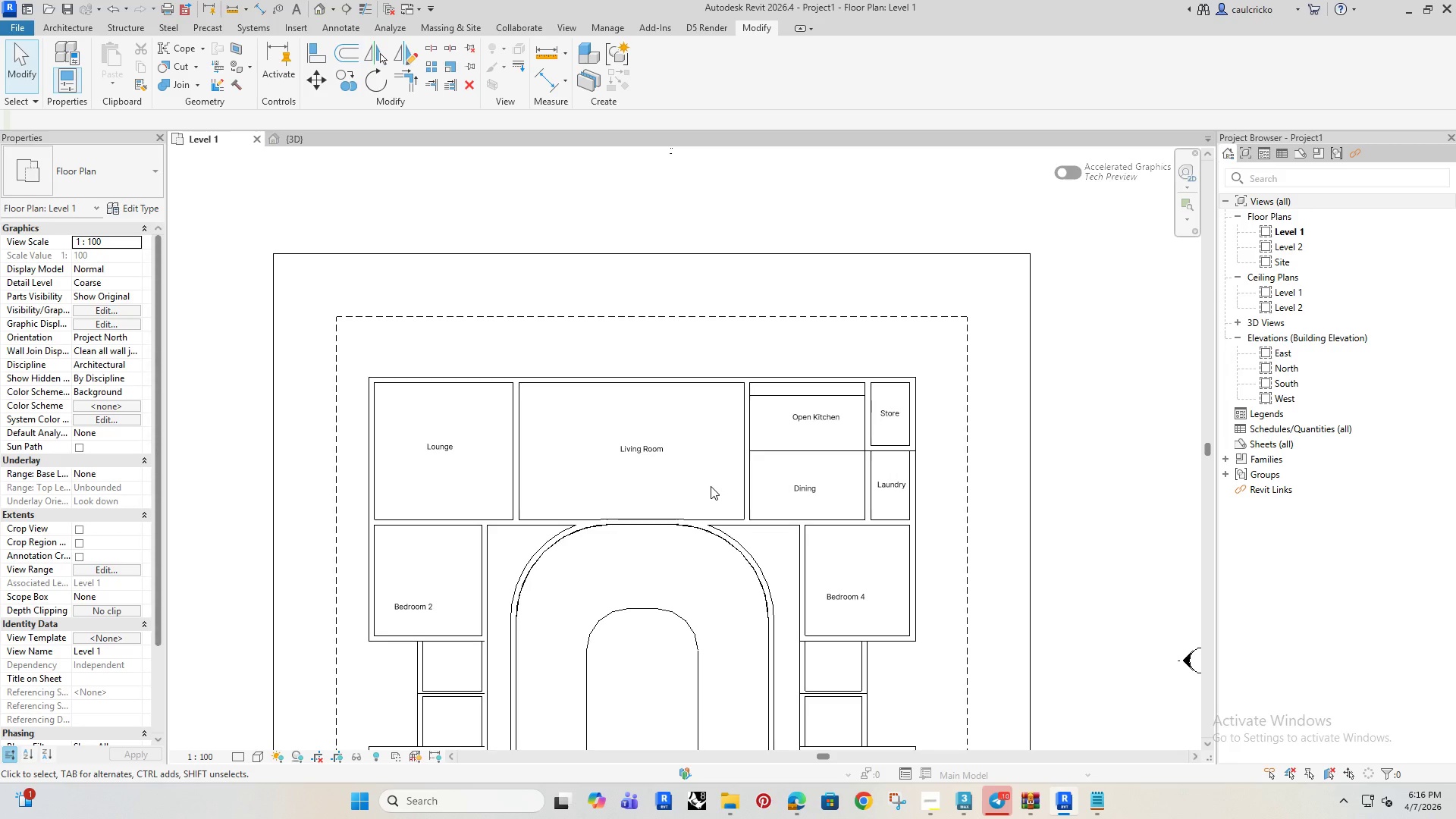 
left_click([744, 487])
 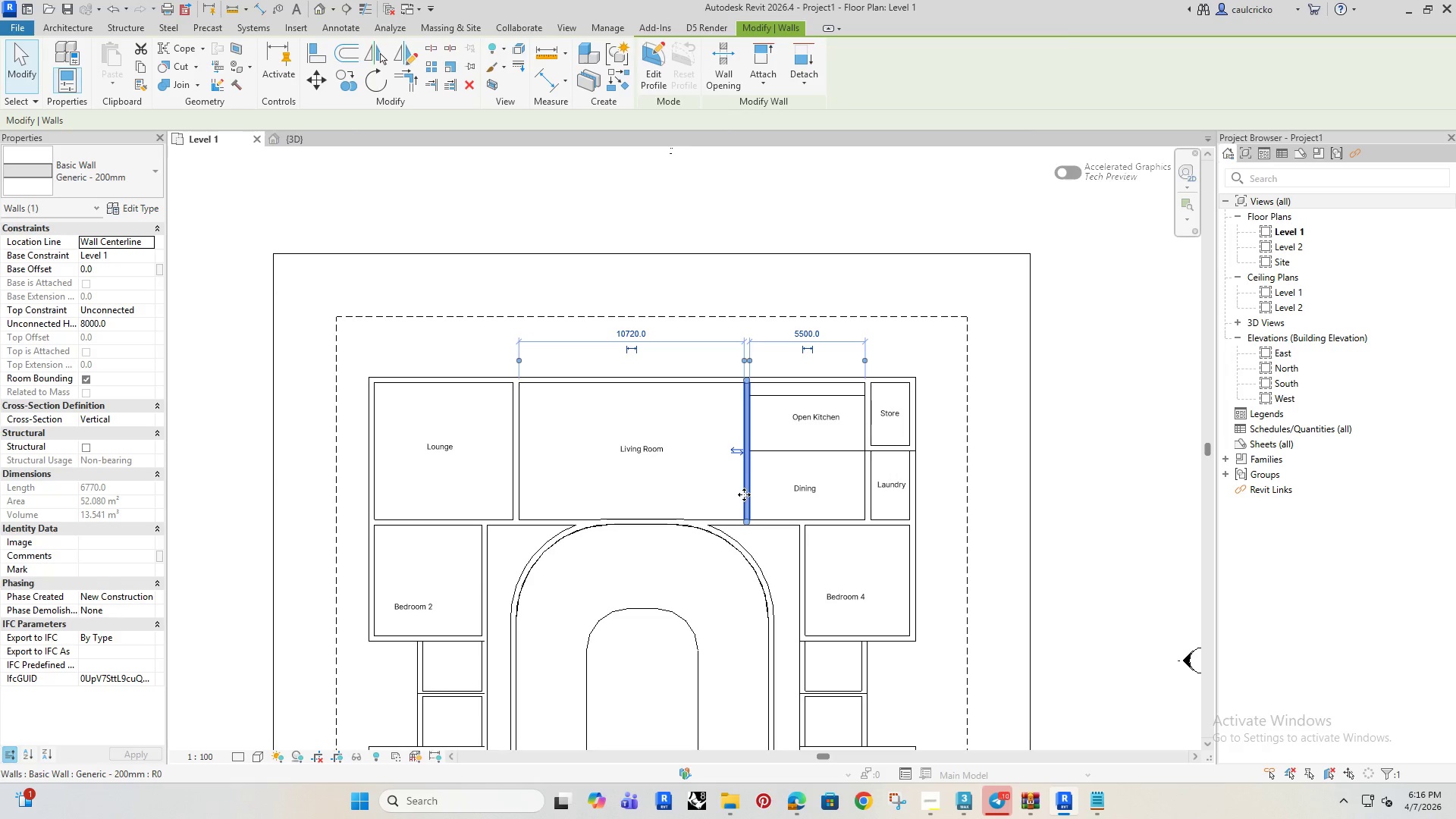 
scroll: coordinate [742, 494], scroll_direction: up, amount: 3.0
 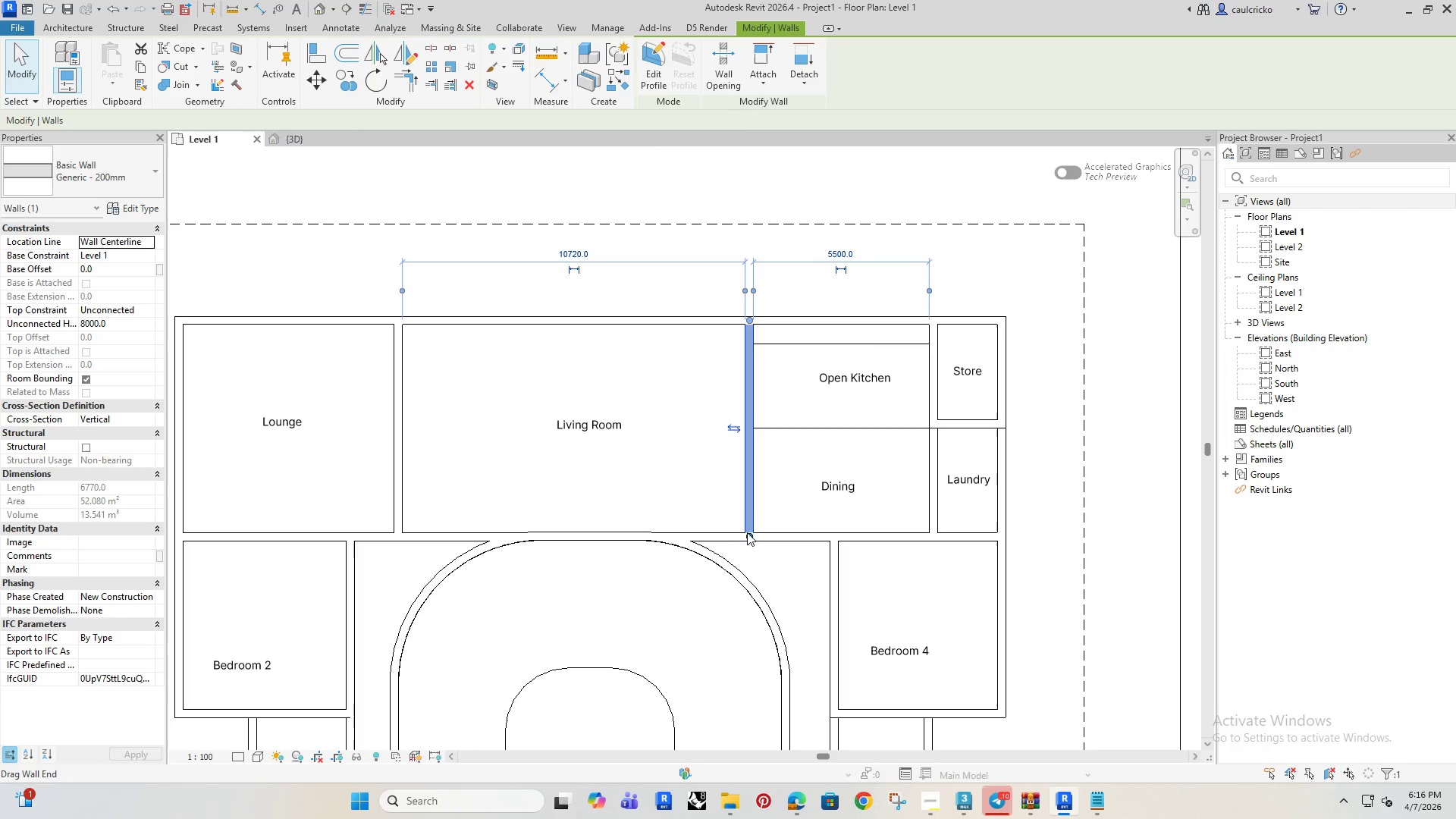 
left_click_drag(start_coordinate=[747, 532], to_coordinate=[751, 499])
 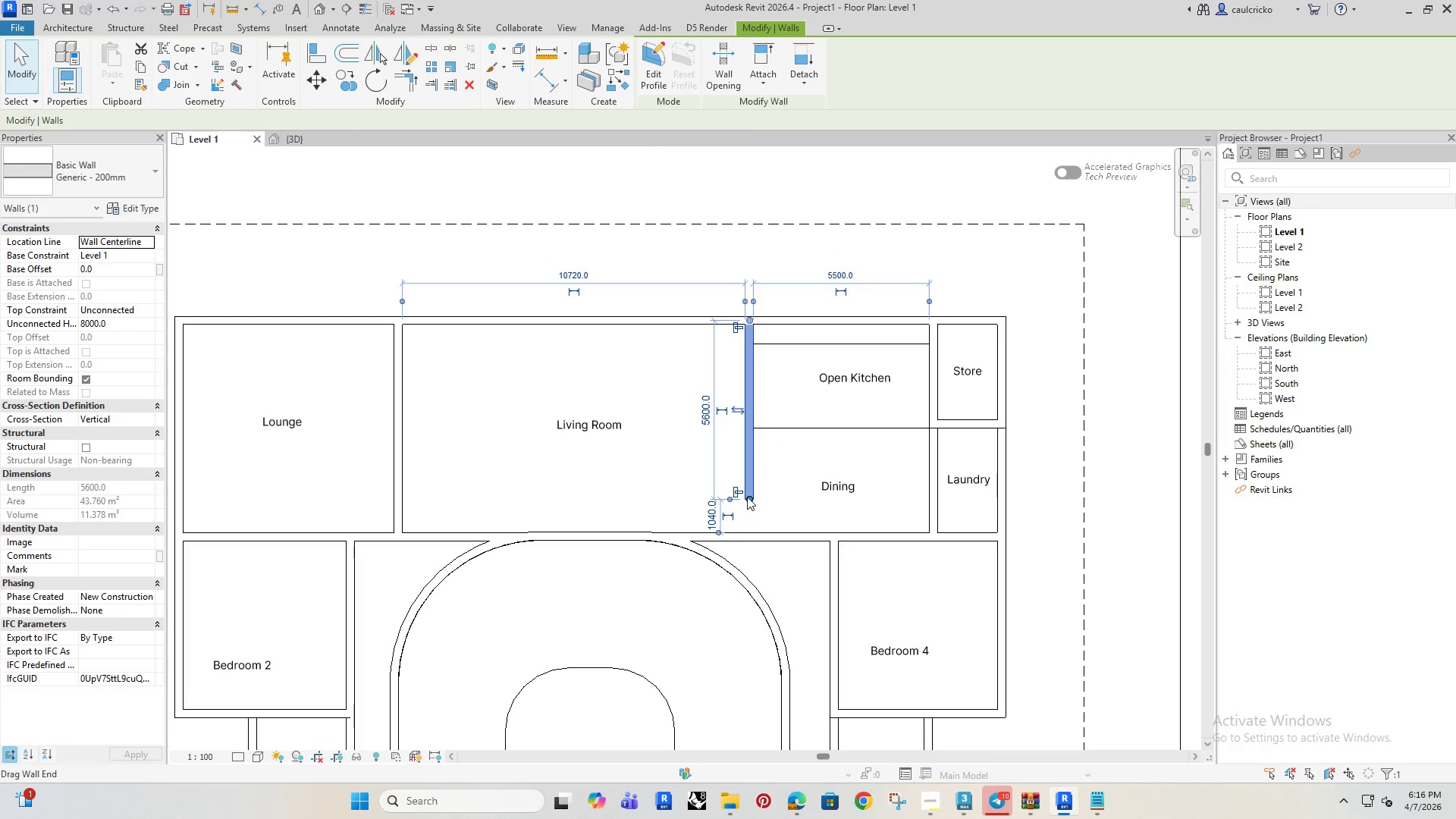 
left_click_drag(start_coordinate=[747, 497], to_coordinate=[748, 472])
 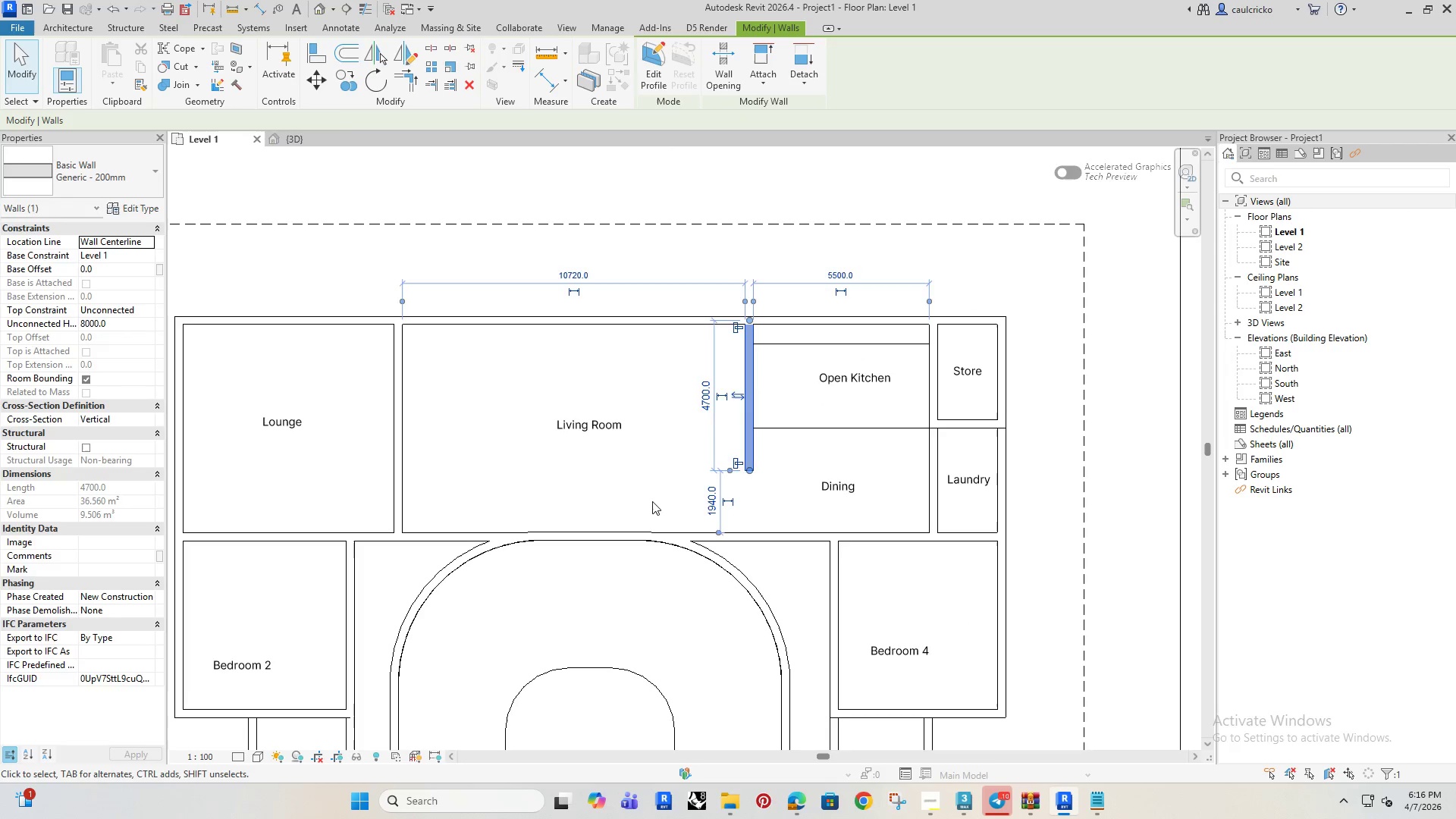 
left_click([613, 498])
 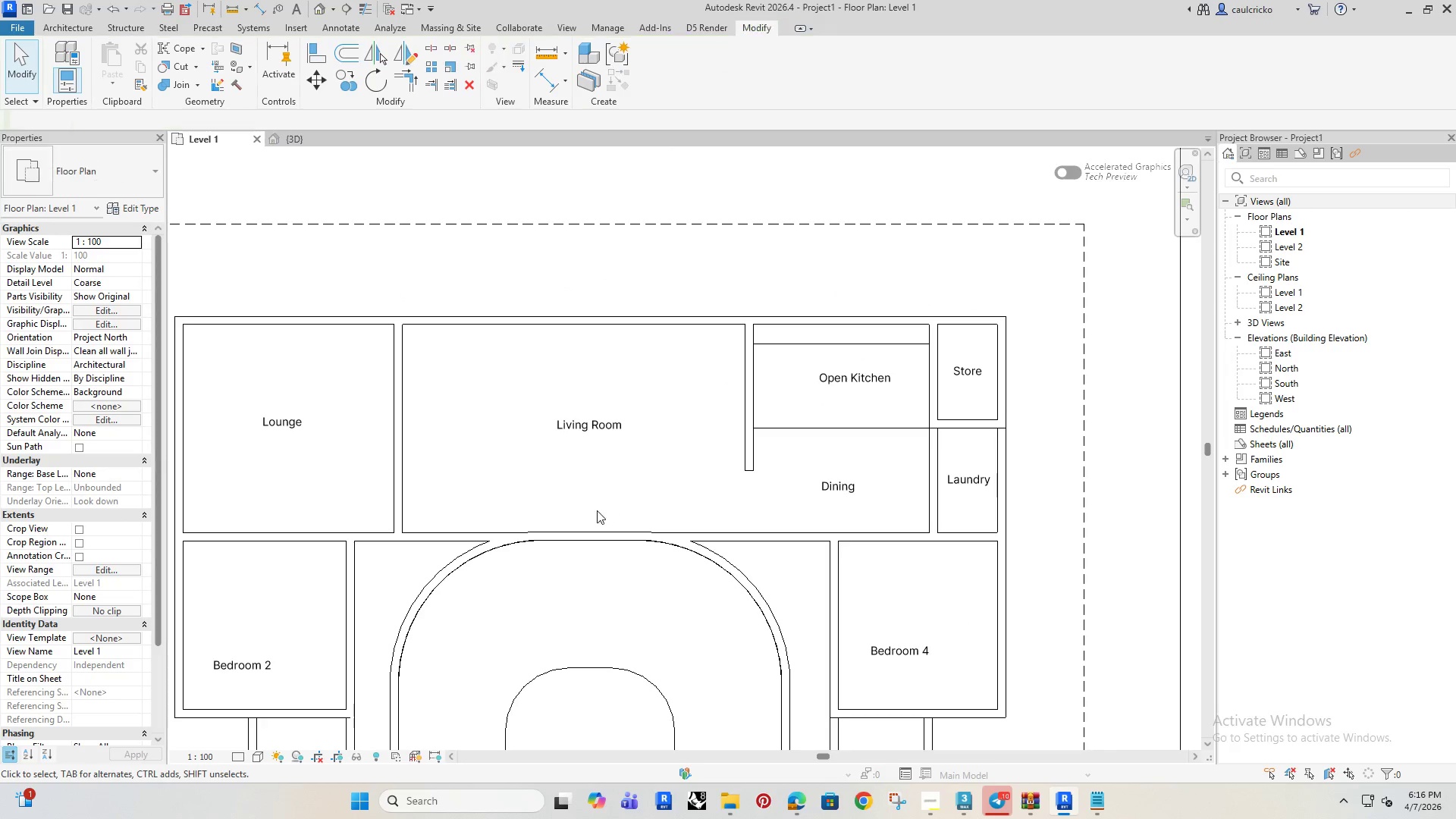 
scroll: coordinate [734, 478], scroll_direction: down, amount: 3.0
 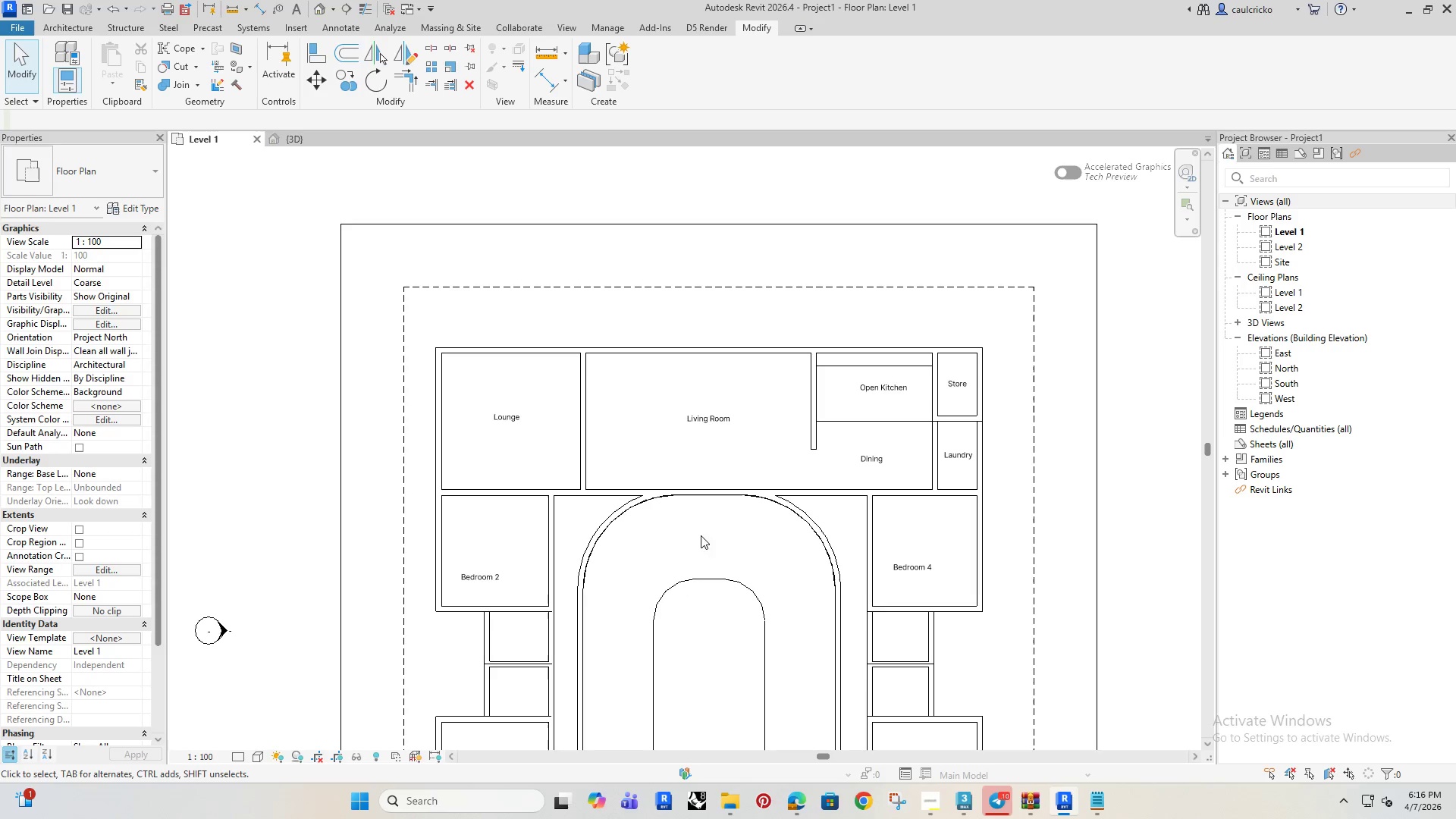 
wait(10.72)
 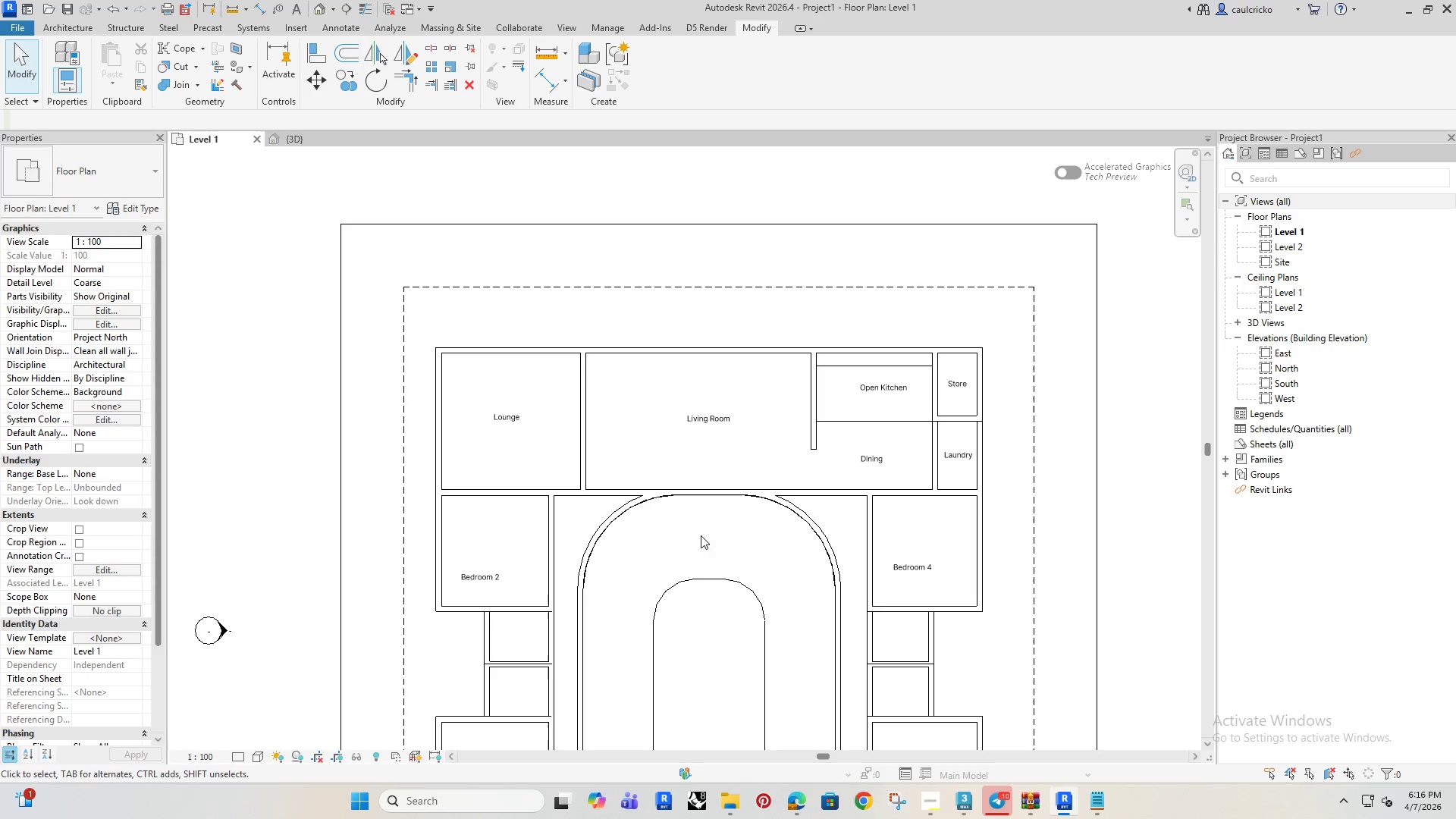 
scroll: coordinate [670, 418], scroll_direction: up, amount: 4.0
 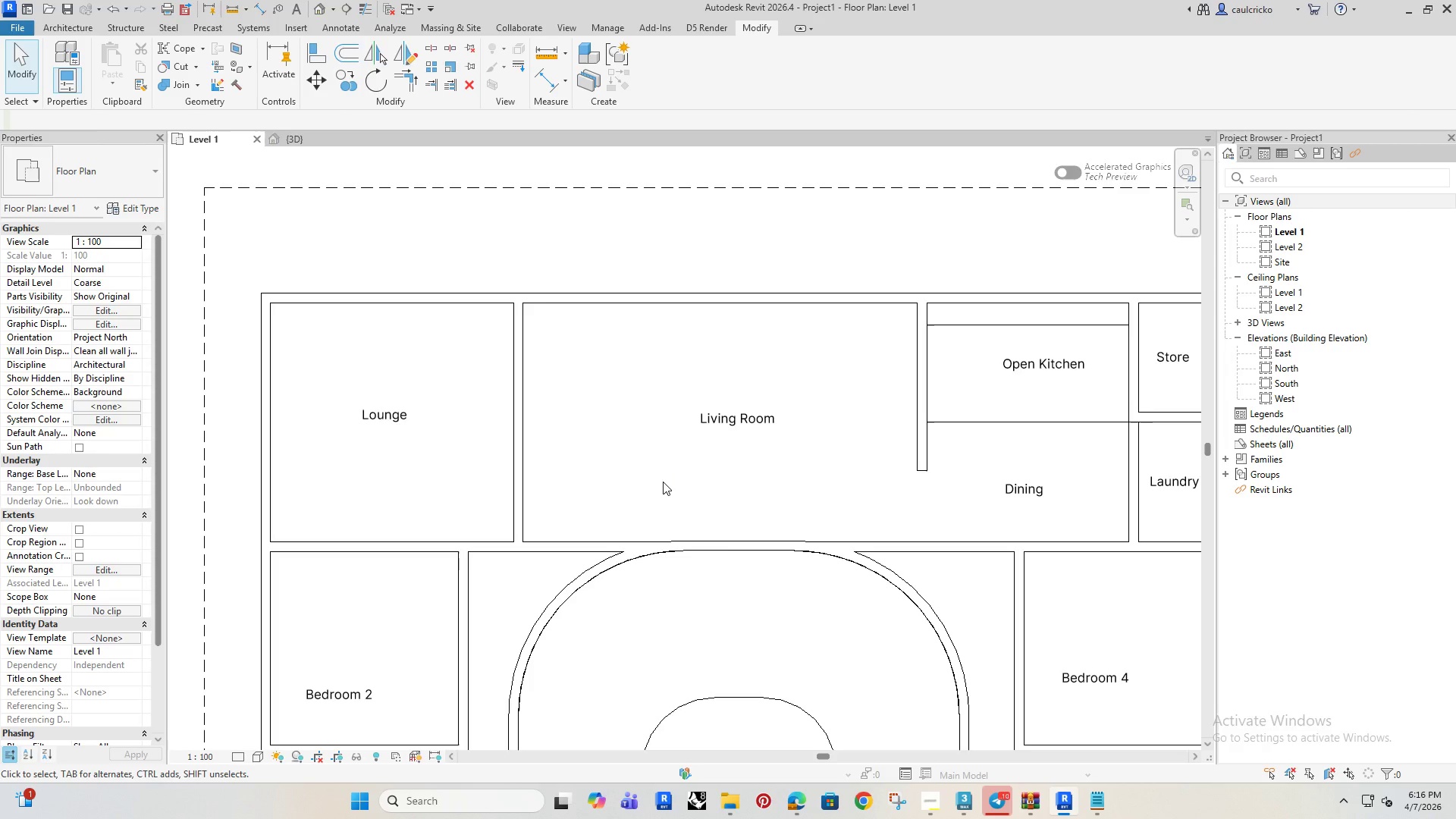 
wait(5.1)
 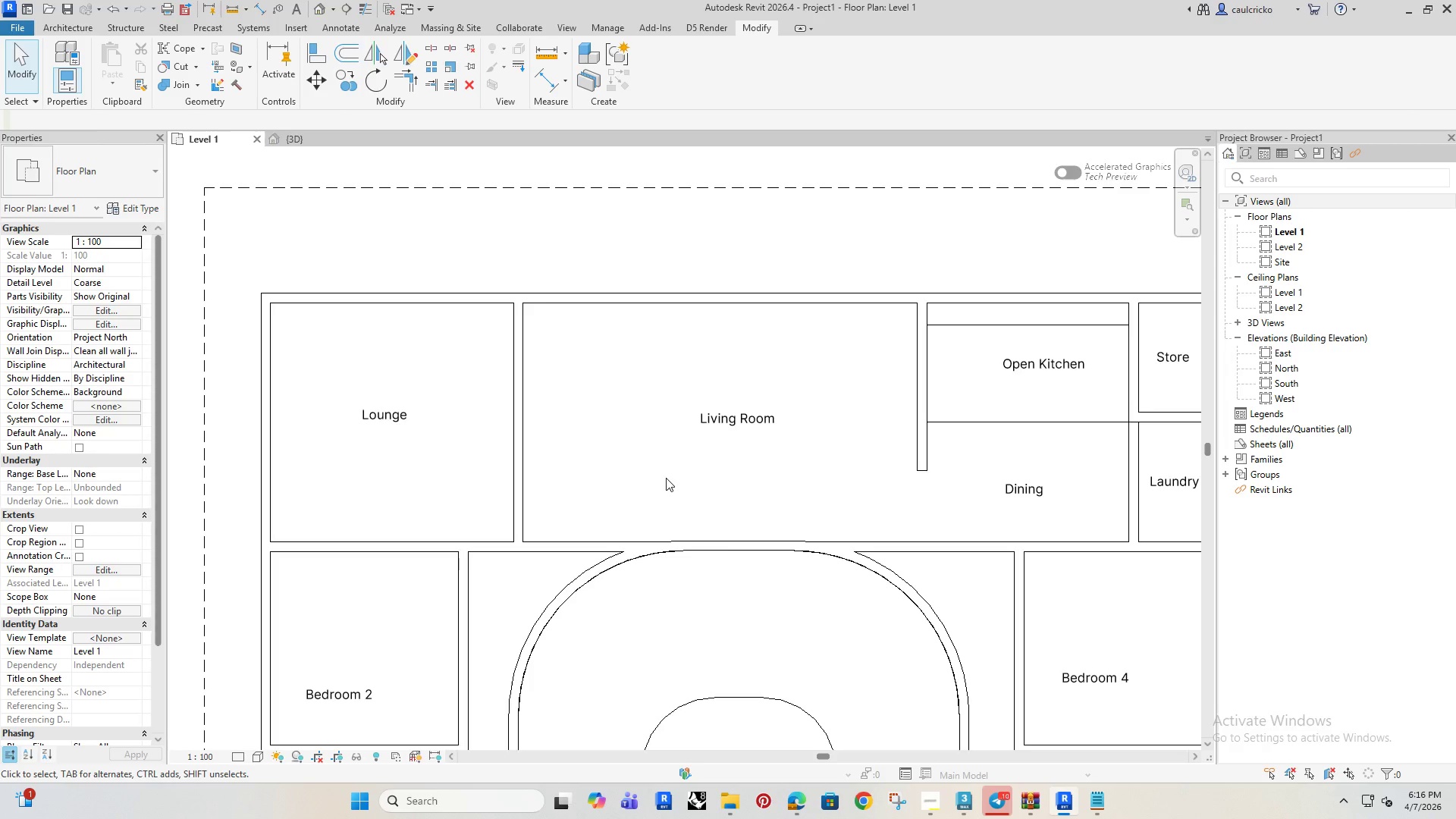 
scroll: coordinate [526, 445], scroll_direction: down, amount: 1.0
 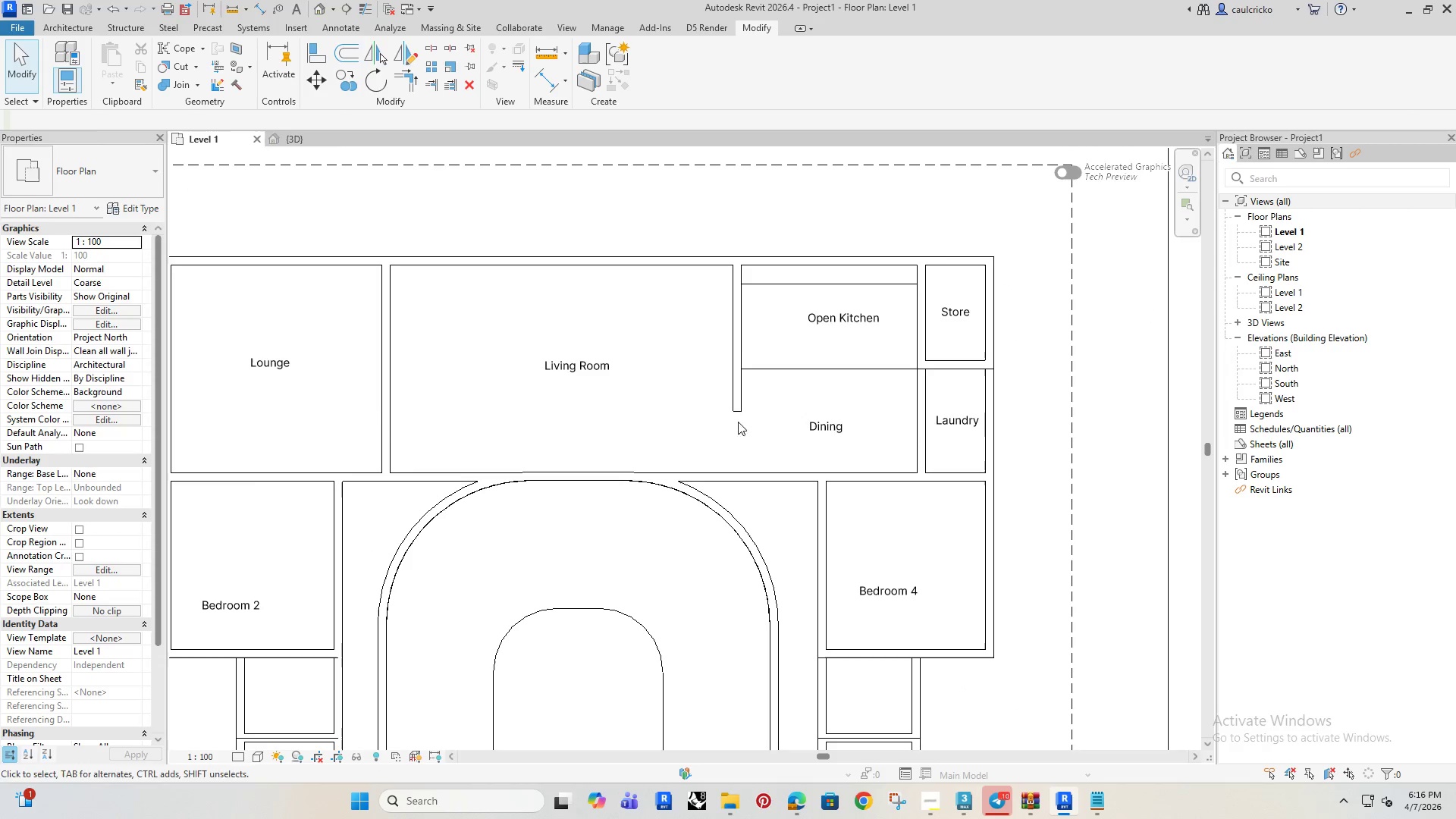 
left_click([742, 398])
 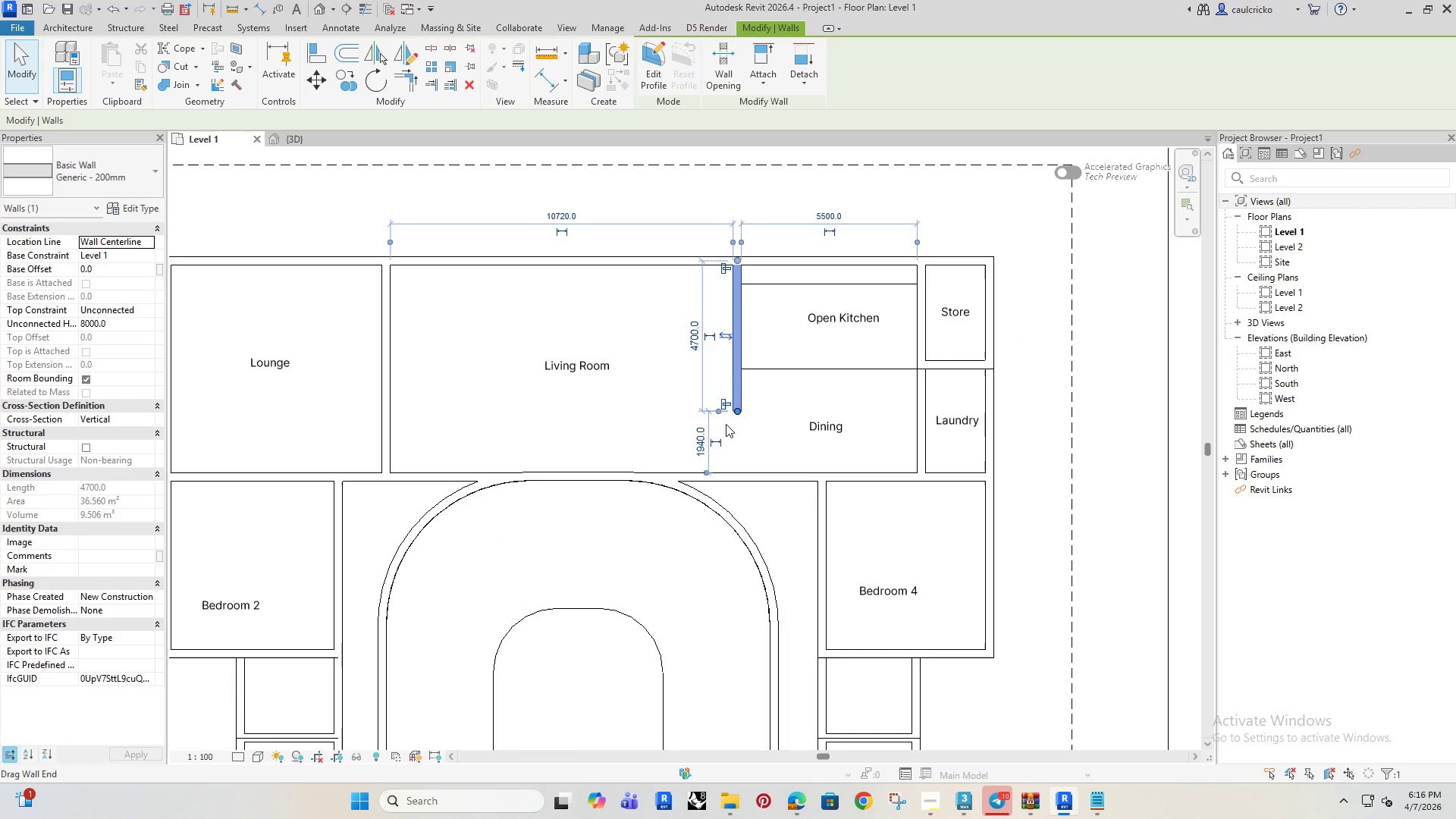 
scroll: coordinate [698, 431], scroll_direction: up, amount: 5.0
 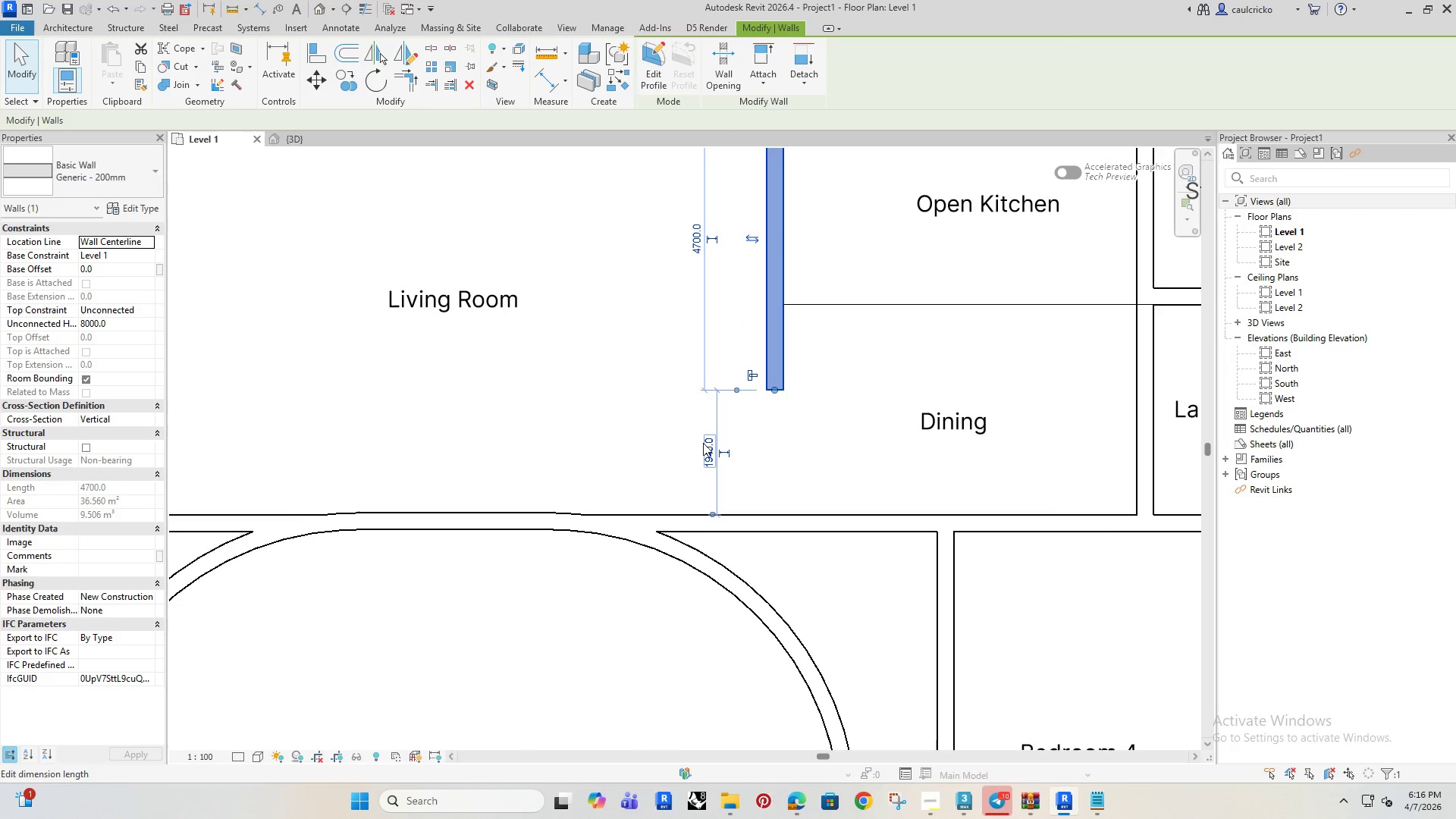 
left_click([704, 448])
 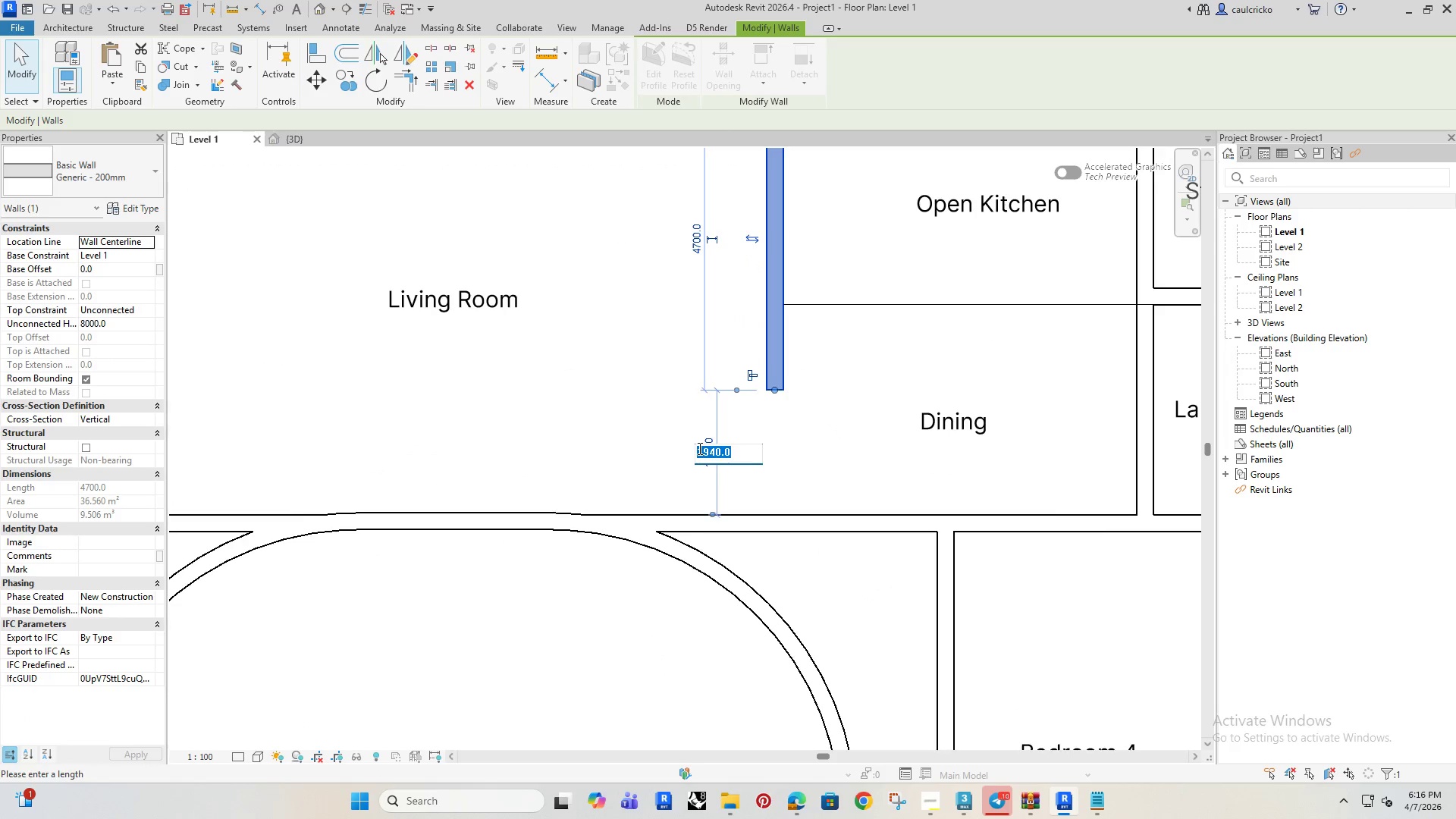 
type(2000)
 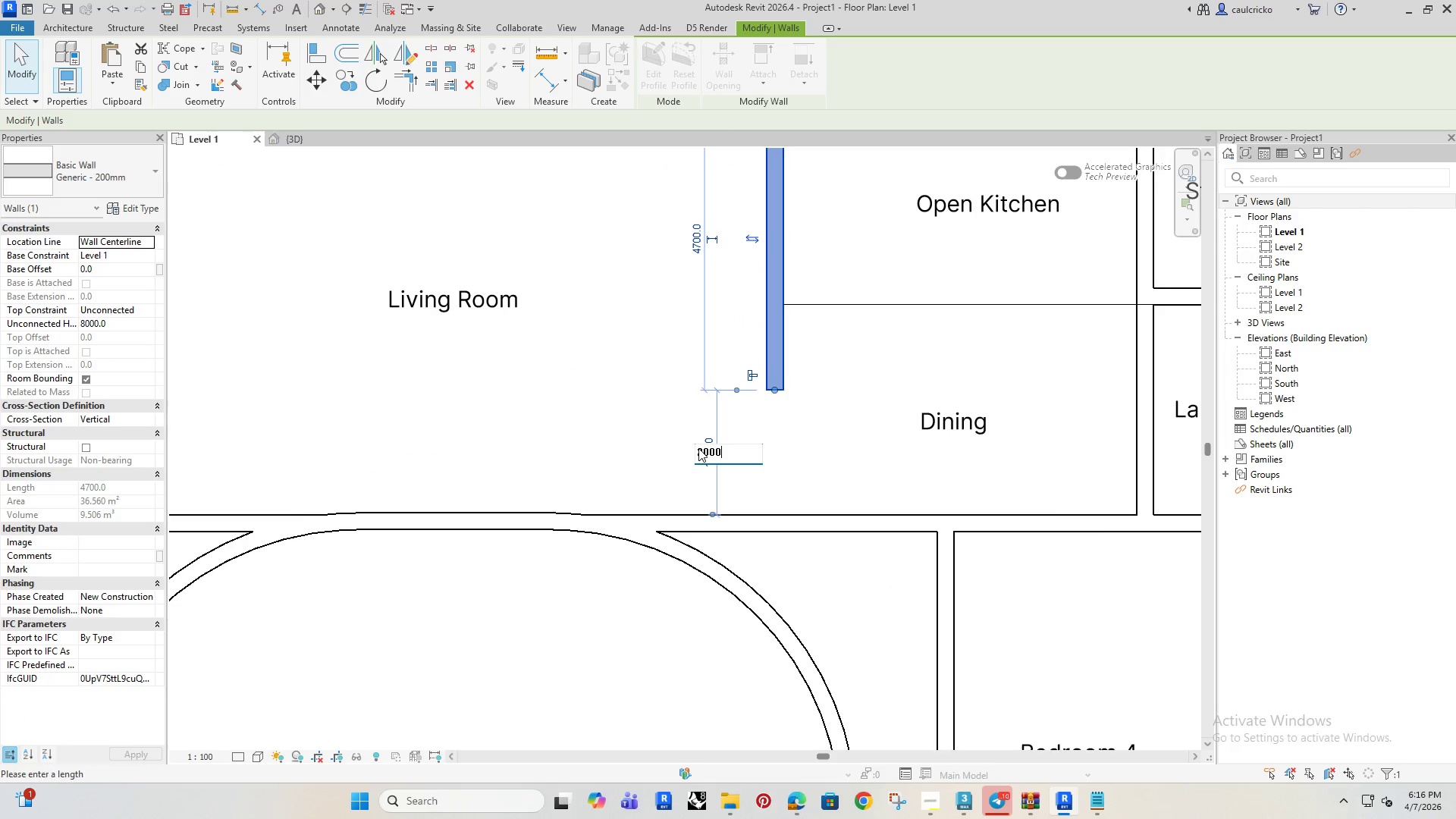 
key(Enter)
 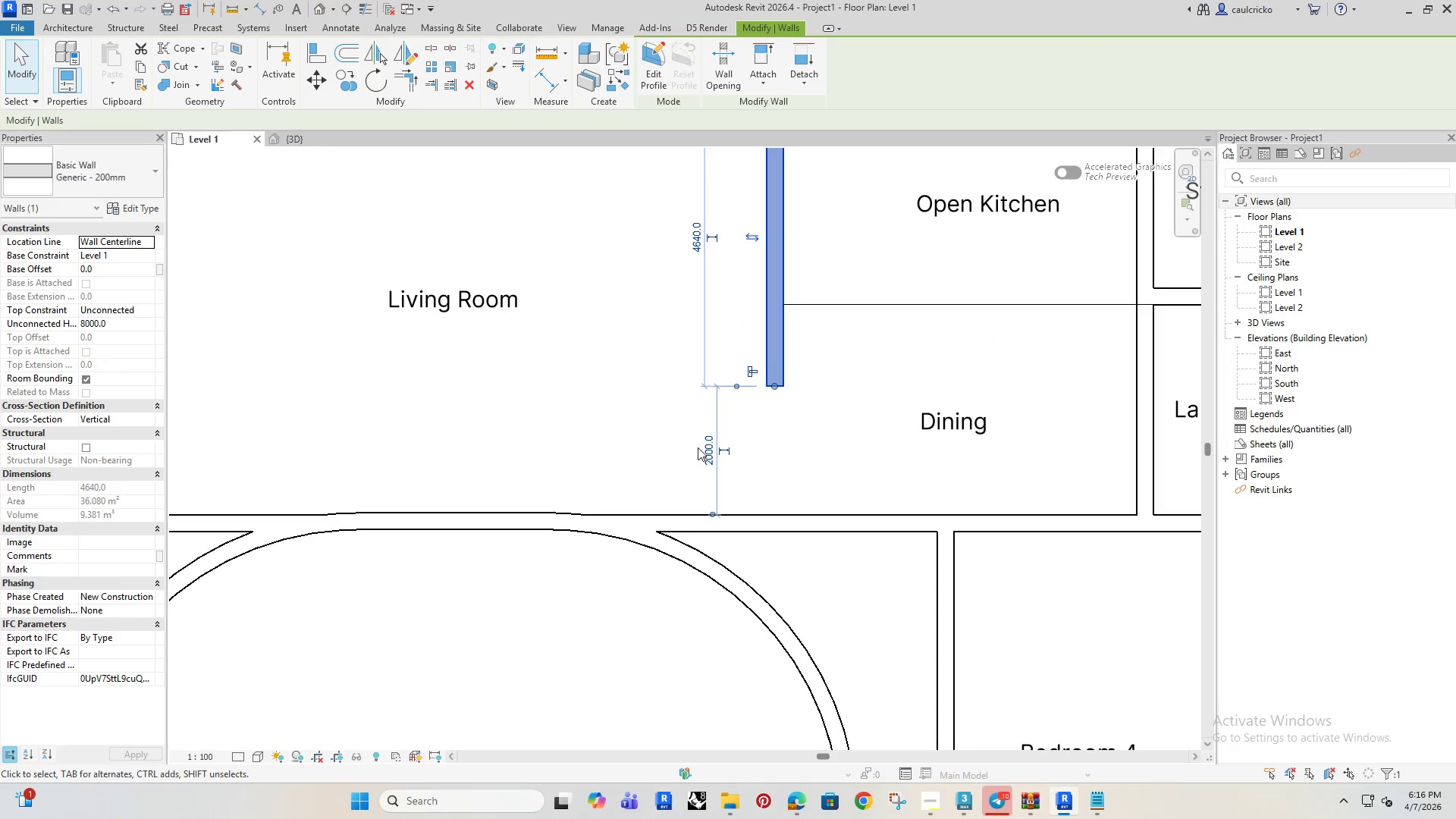 
left_click([613, 413])
 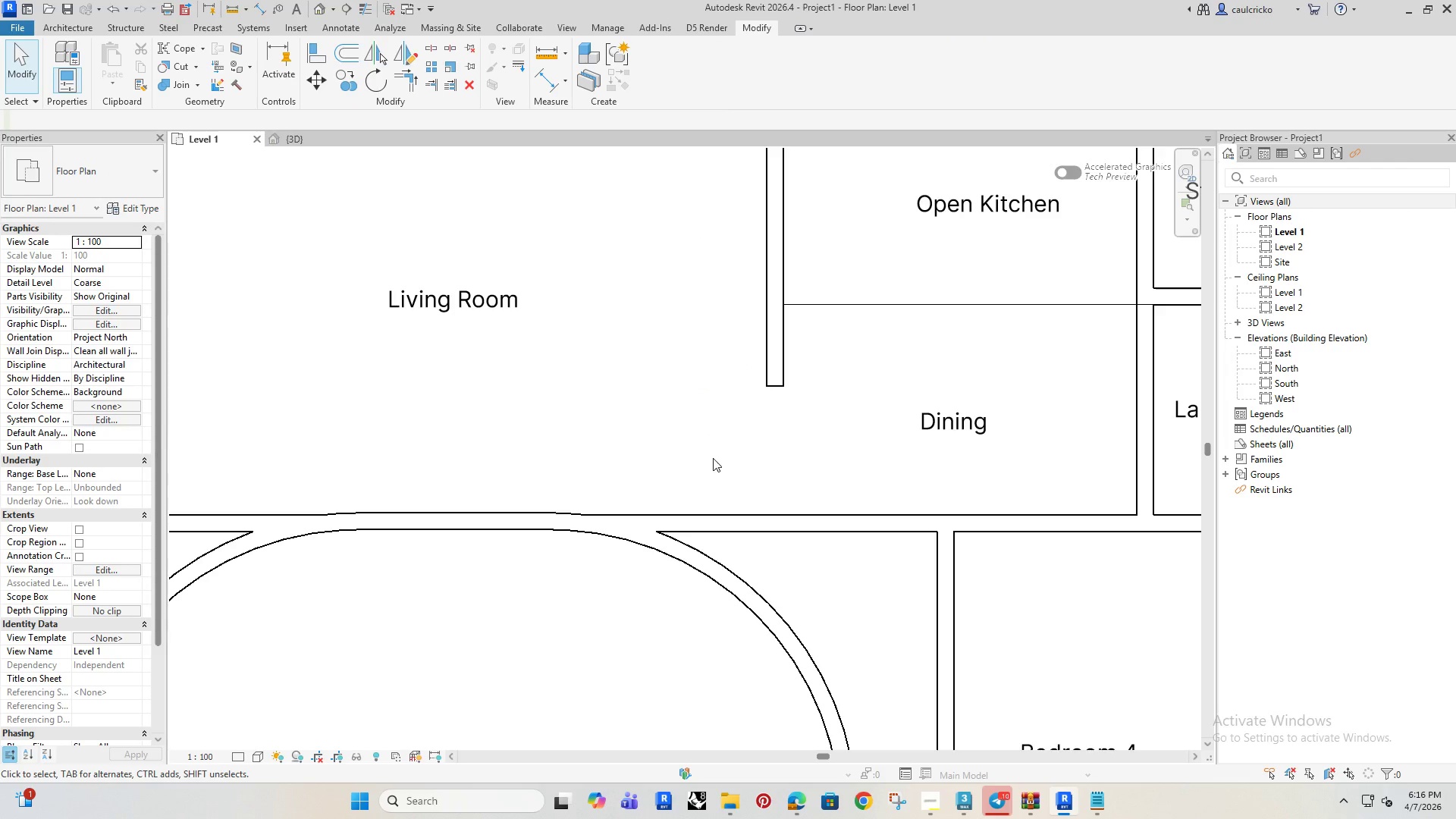 
scroll: coordinate [714, 463], scroll_direction: down, amount: 5.0
 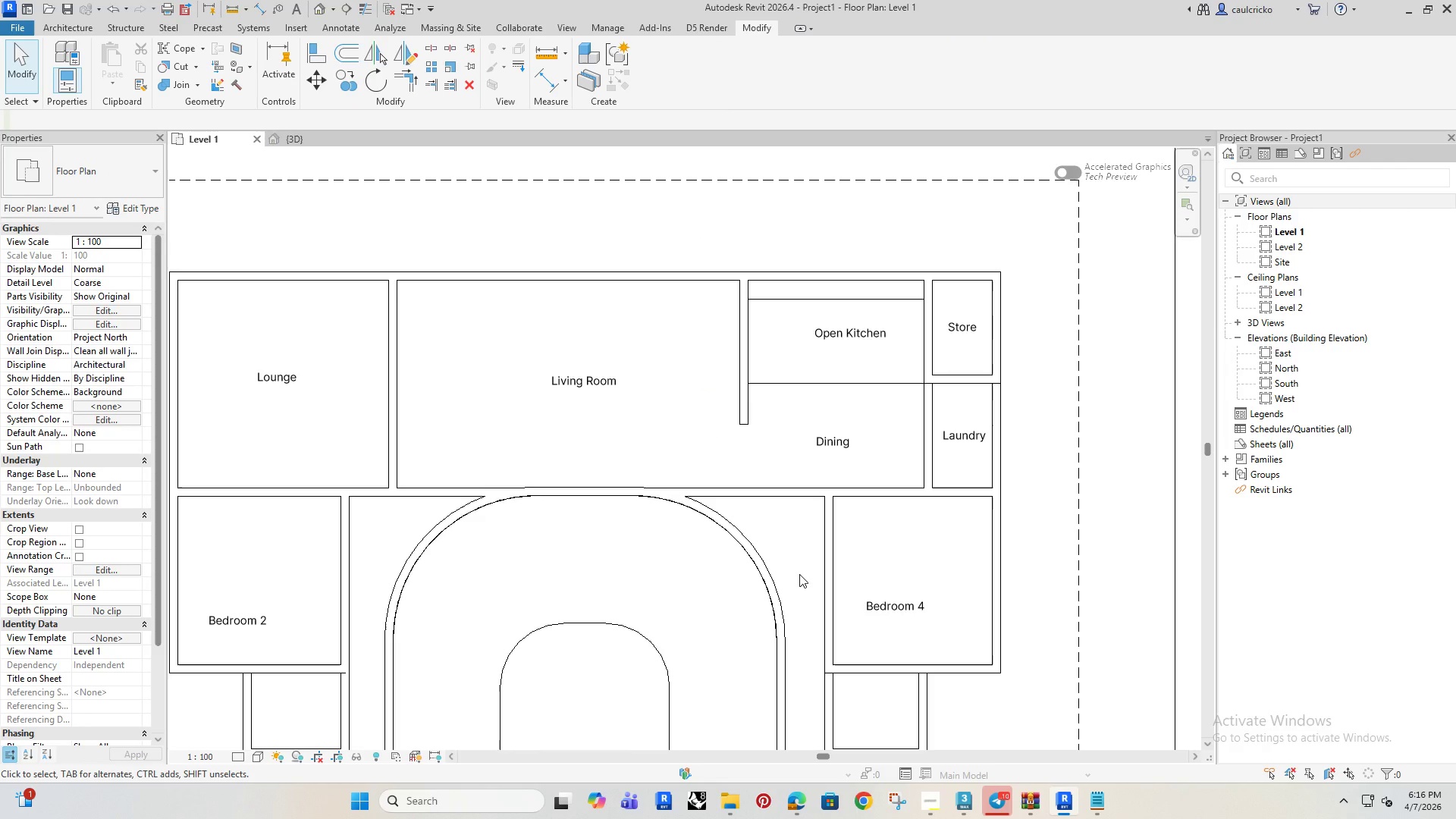 
wait(5.0)
 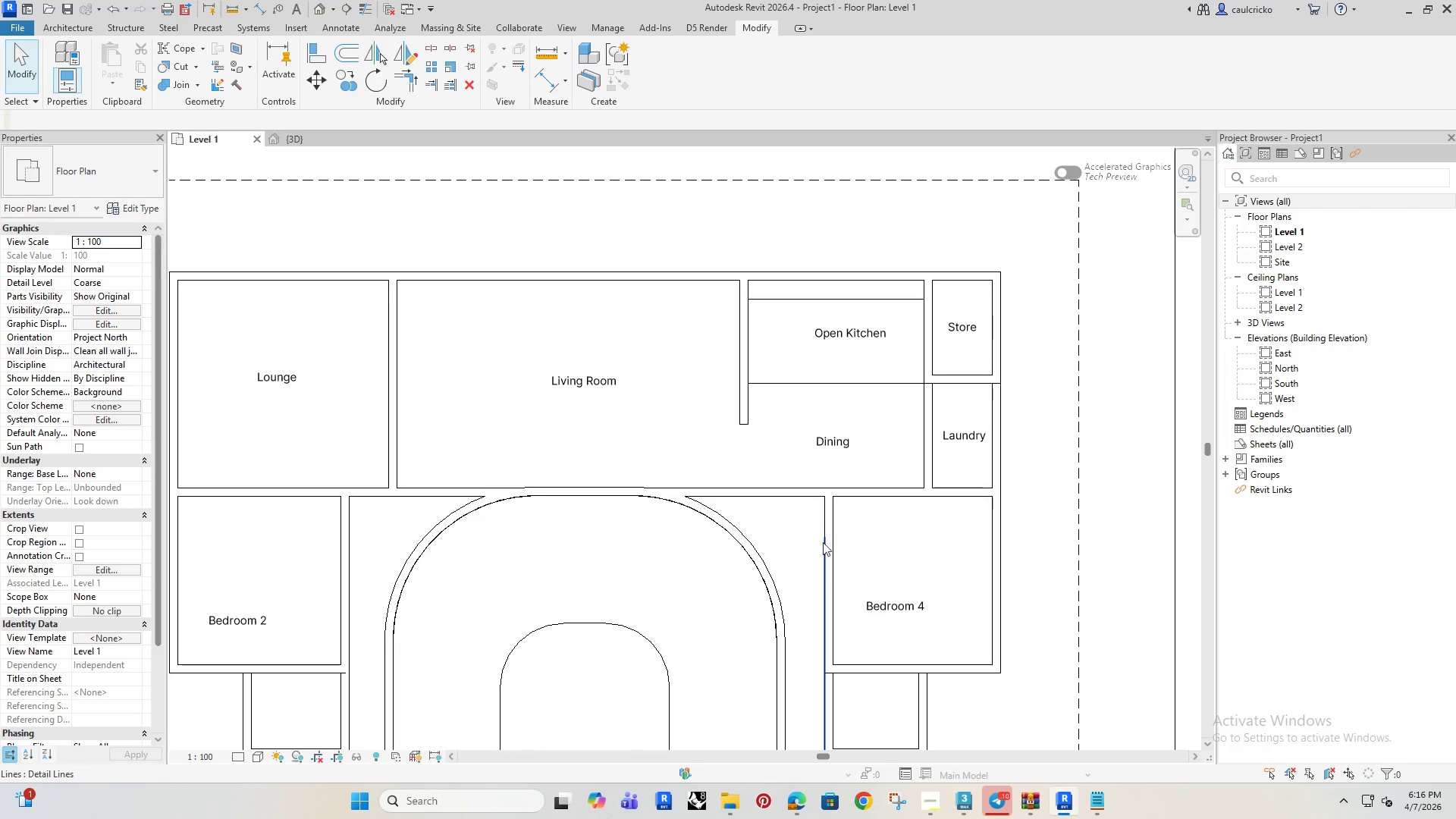 
type(wa)
 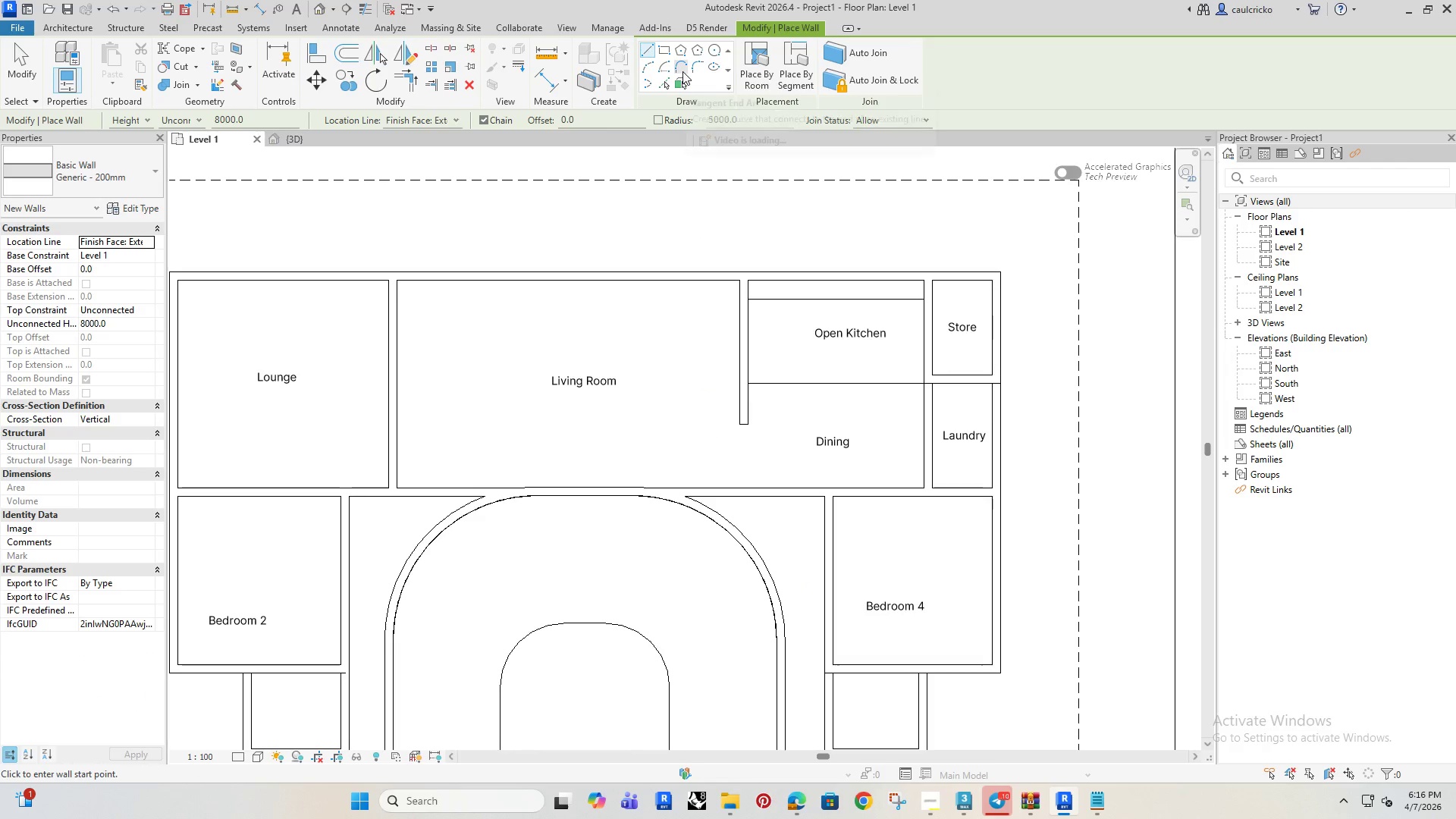 
left_click([649, 69])
 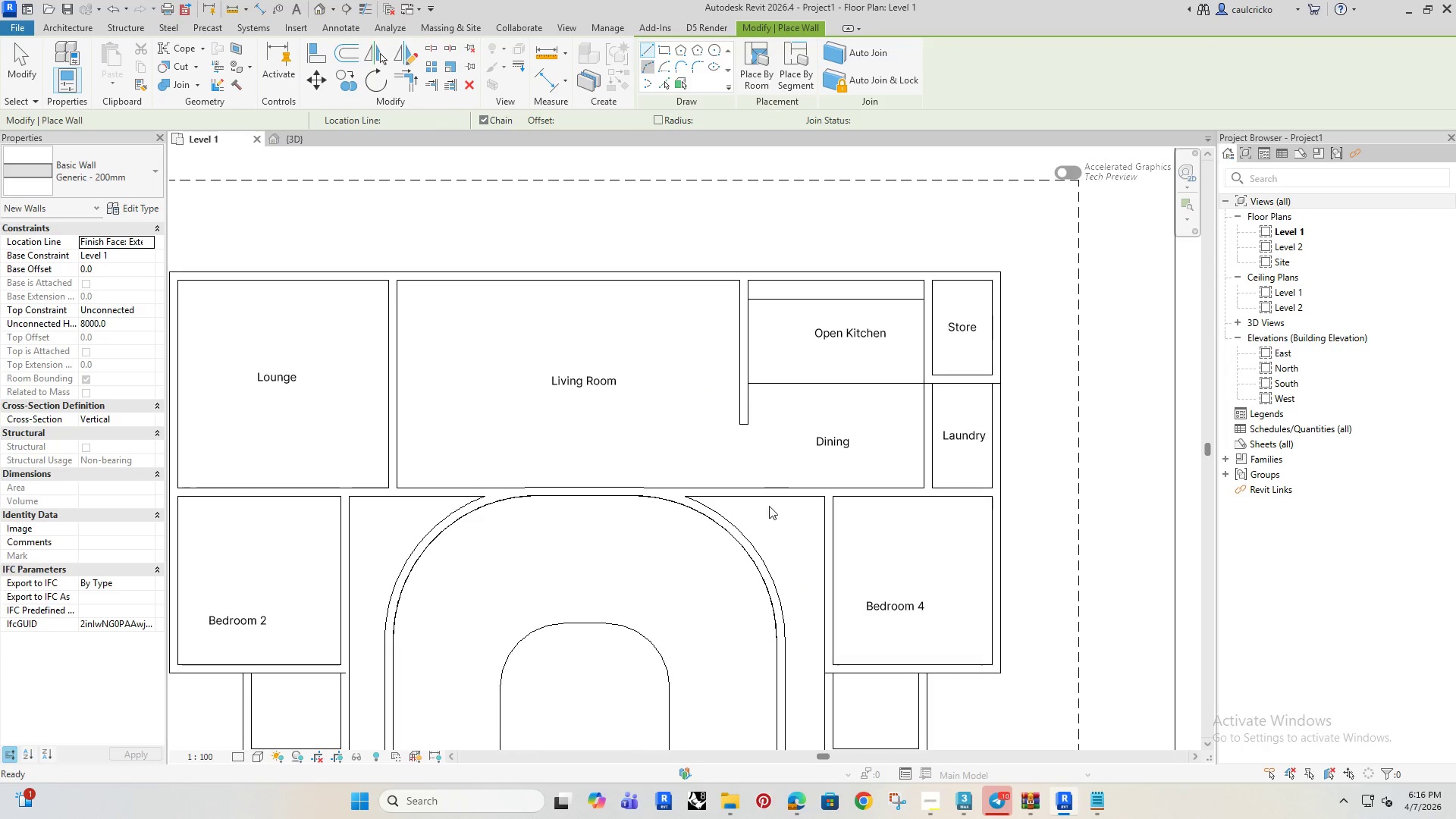 
scroll: coordinate [760, 517], scroll_direction: up, amount: 3.0
 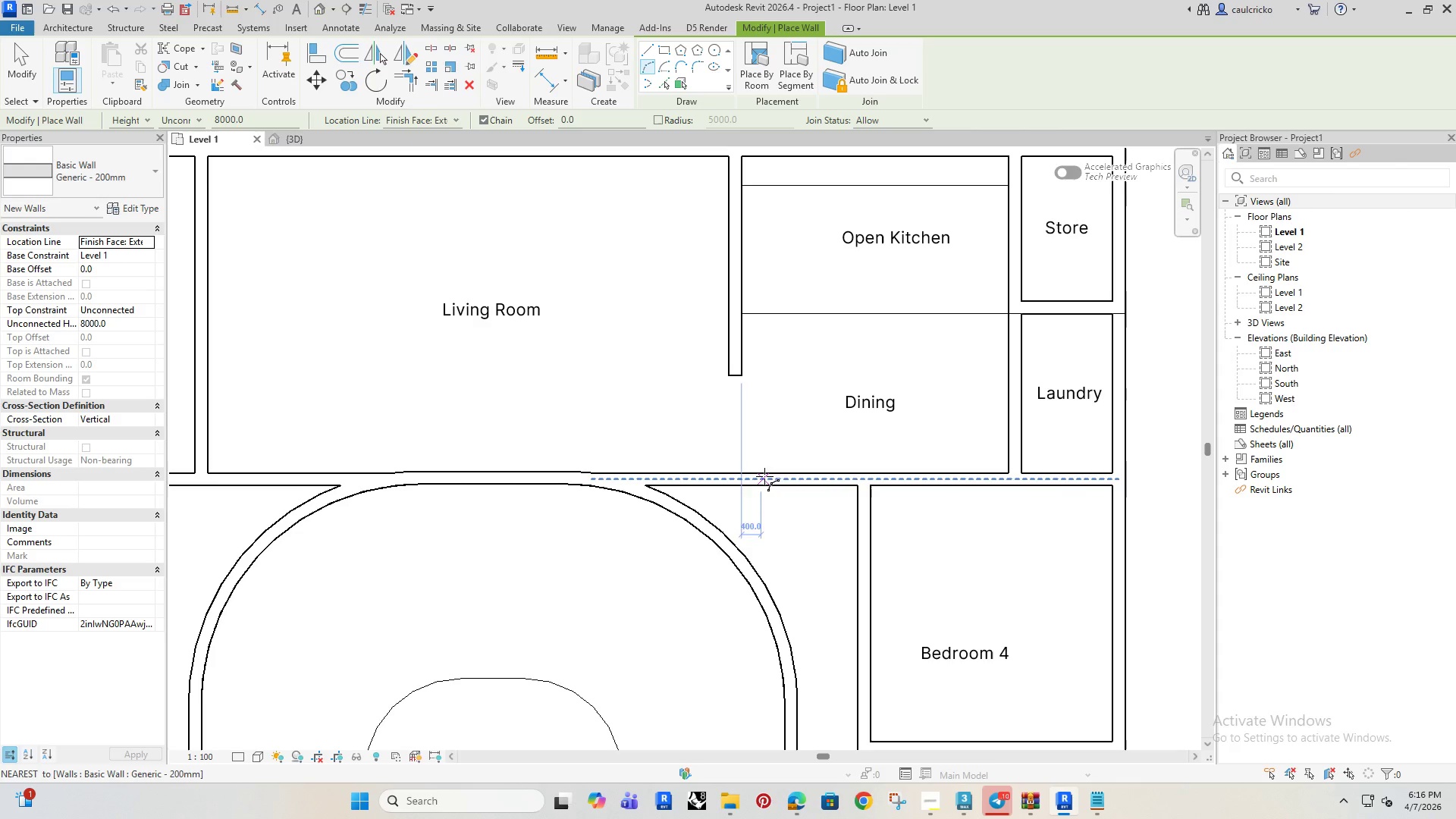 
left_click([770, 476])
 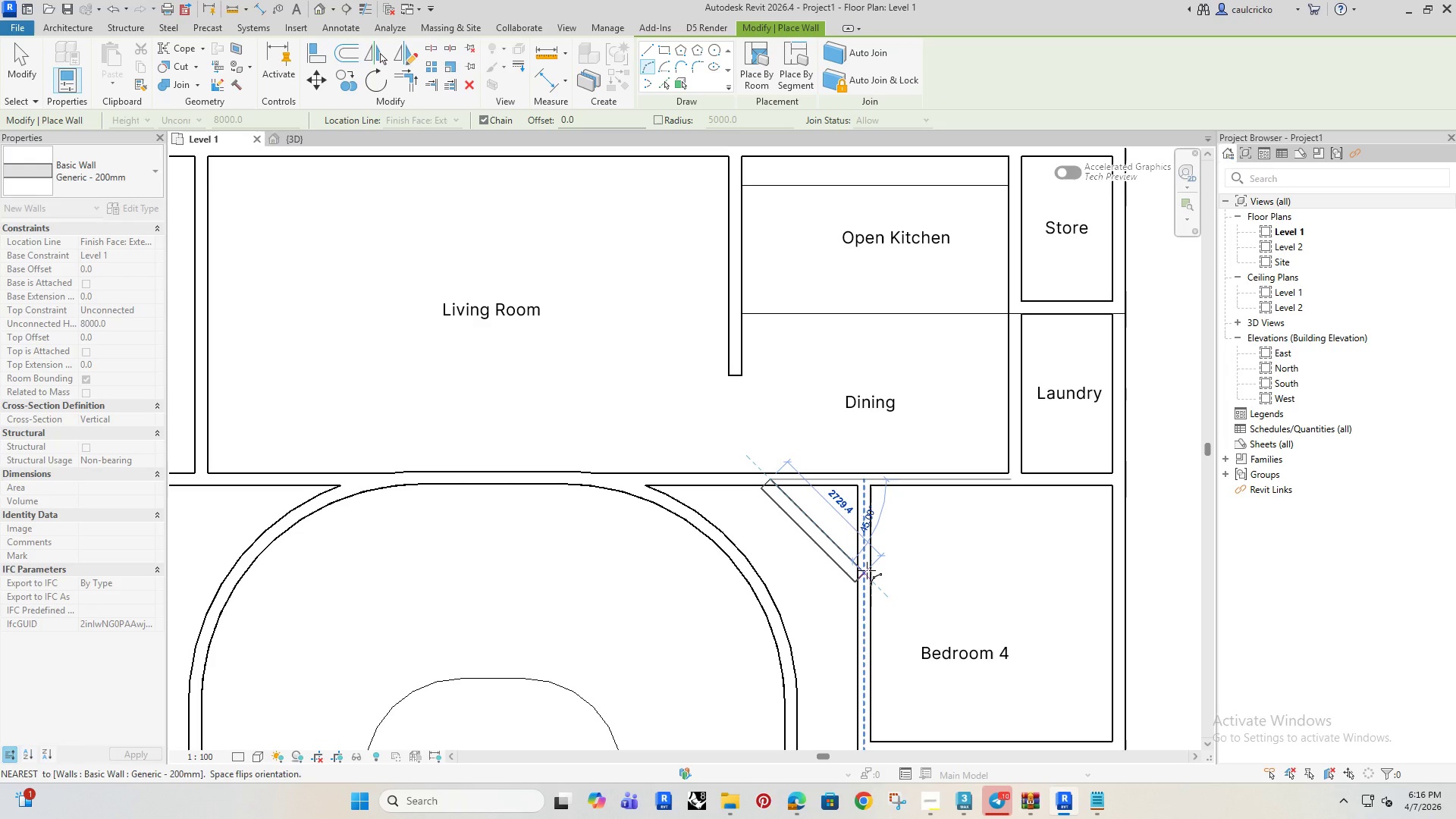 
left_click([867, 570])
 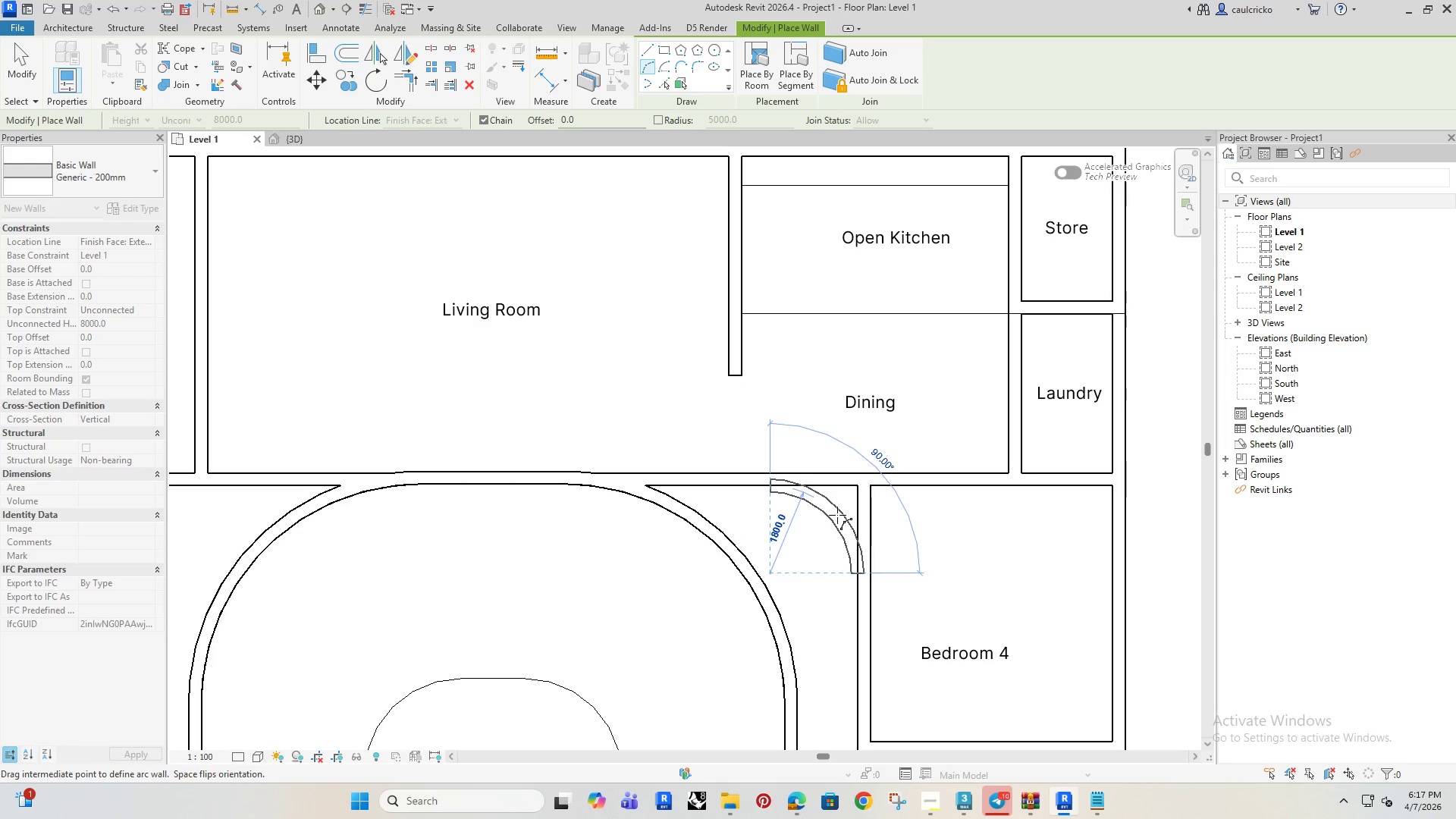 
left_click([837, 515])
 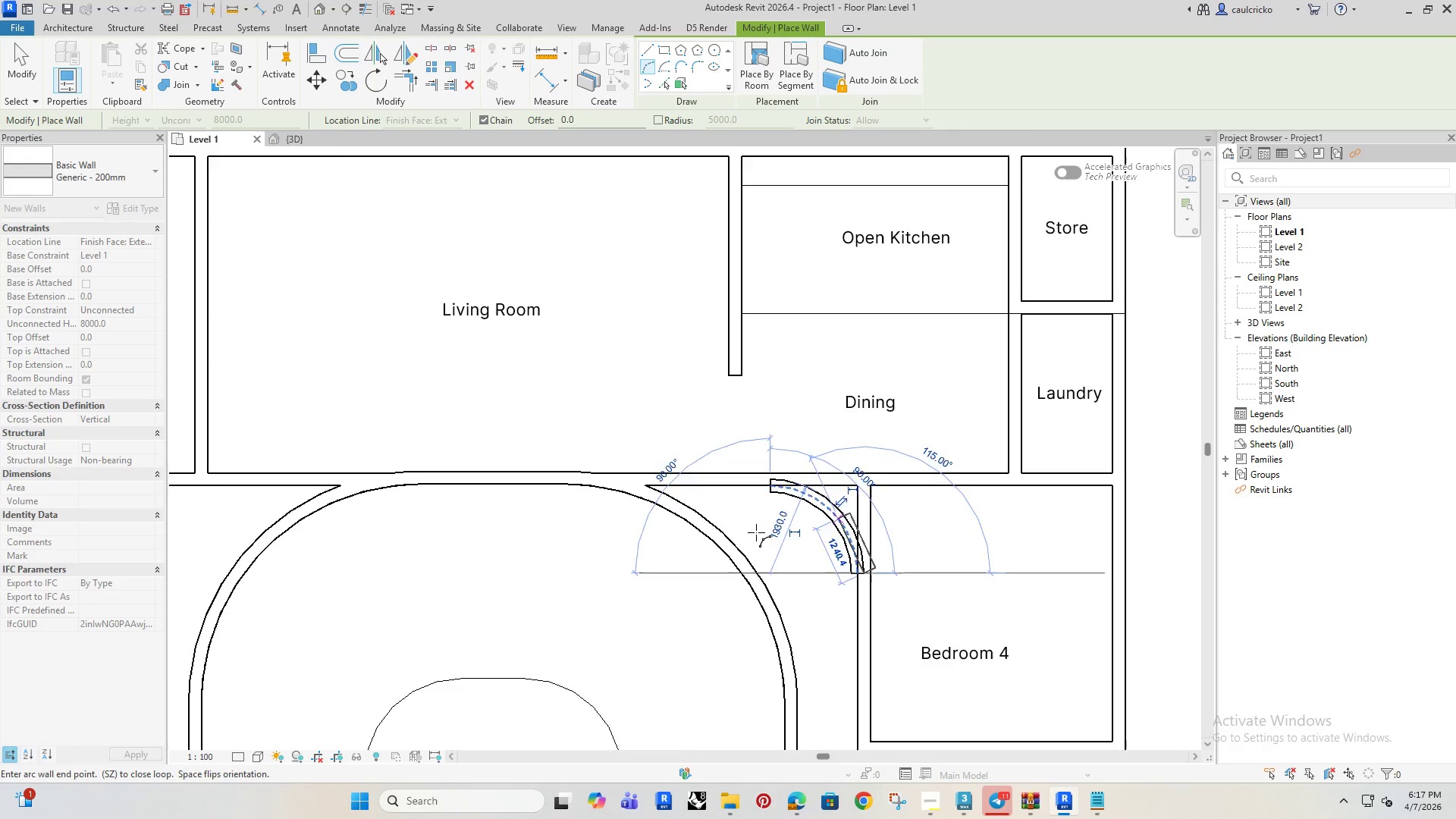 
scroll: coordinate [764, 556], scroll_direction: down, amount: 1.0
 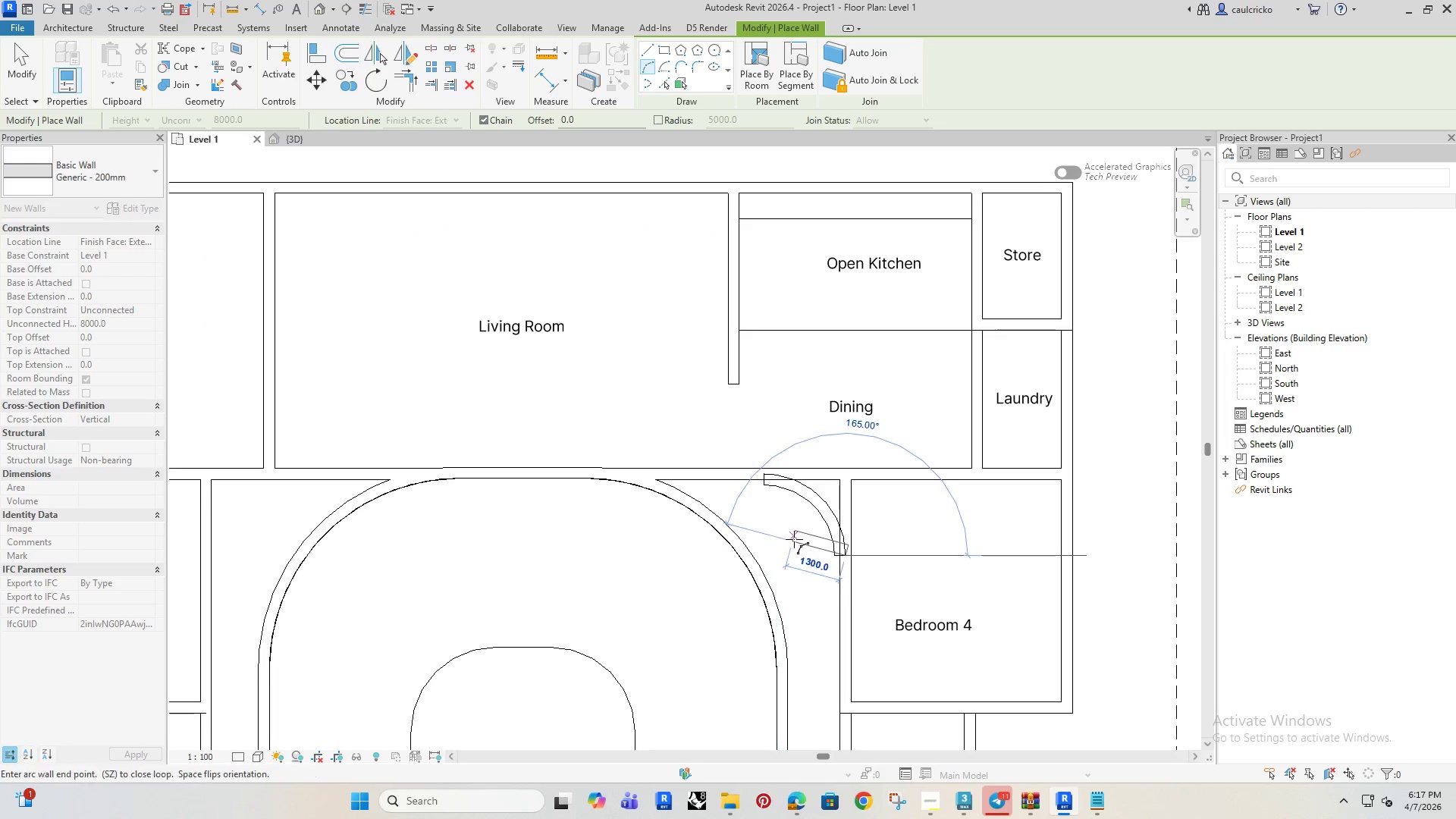 
key(Escape)
 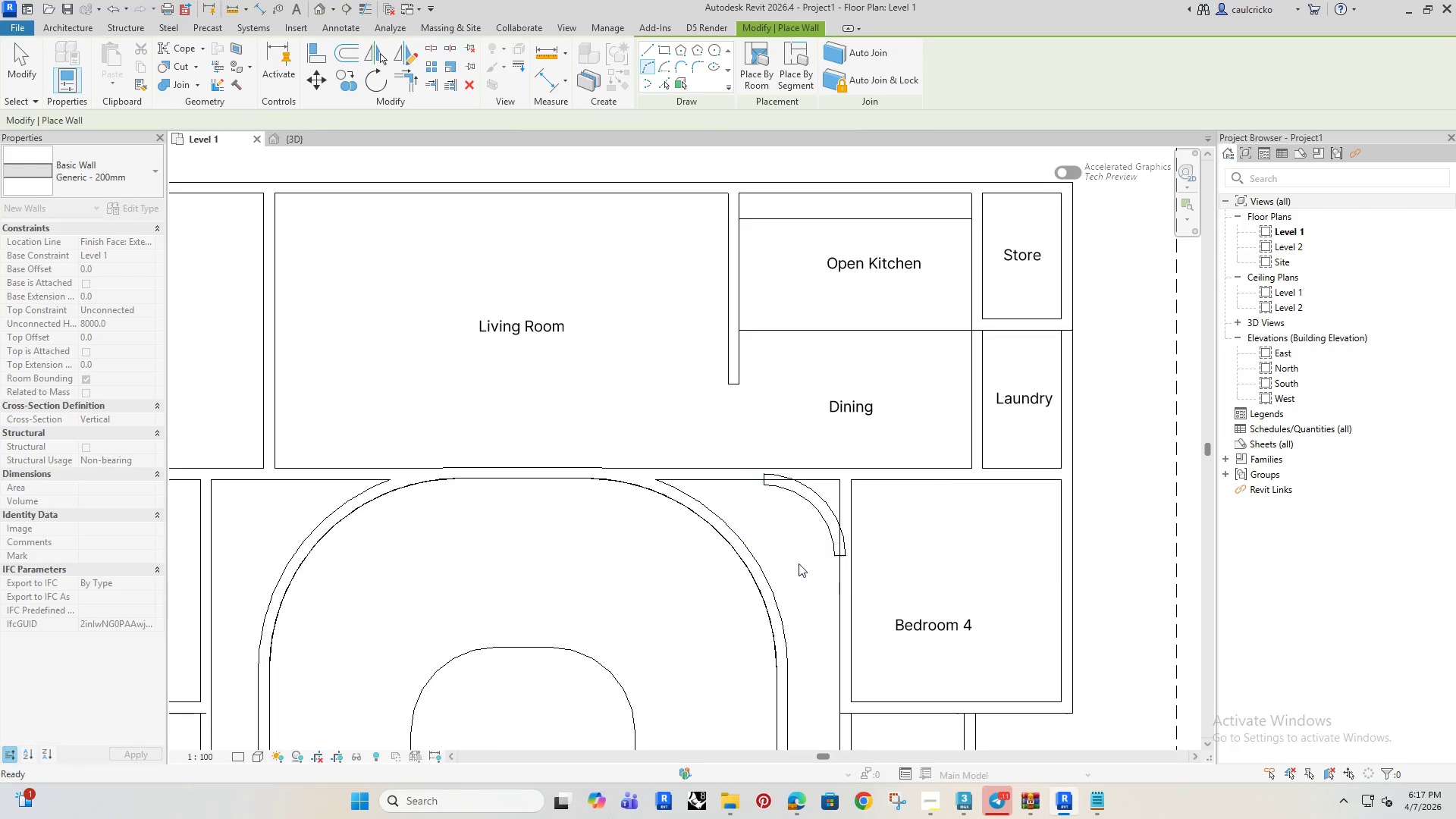 
key(Escape)
 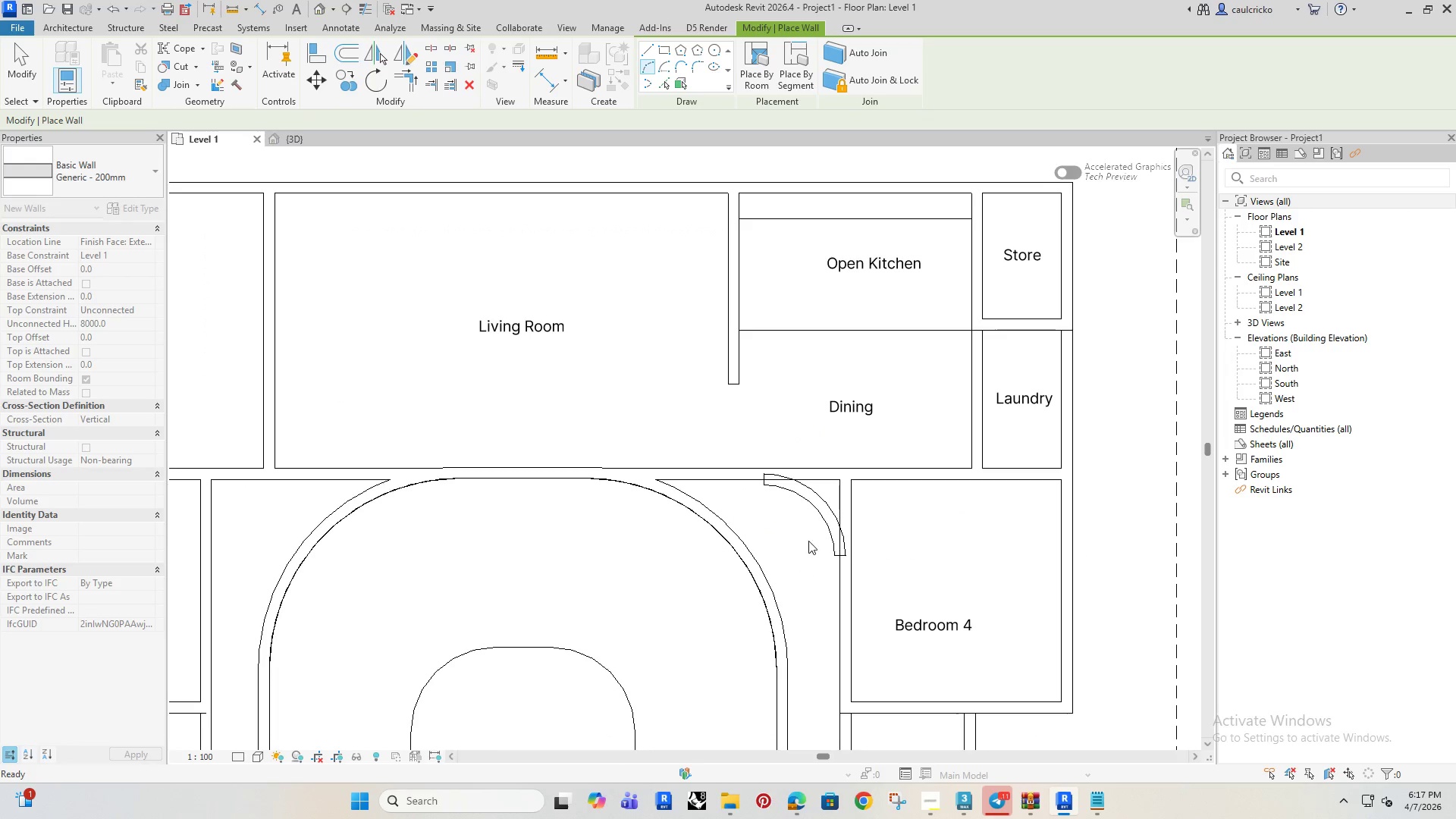 
key(Escape)
 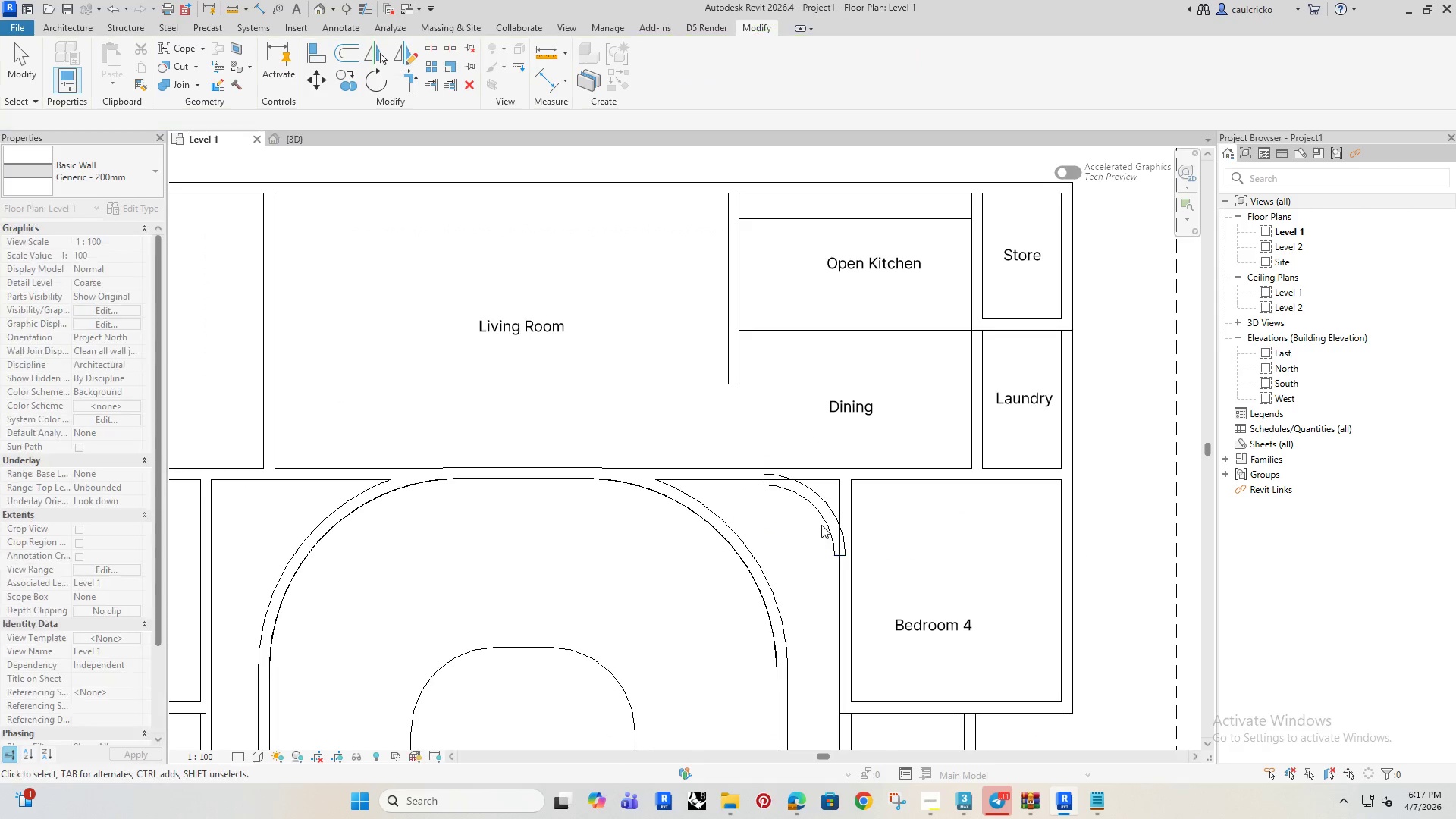 
left_click([821, 525])
 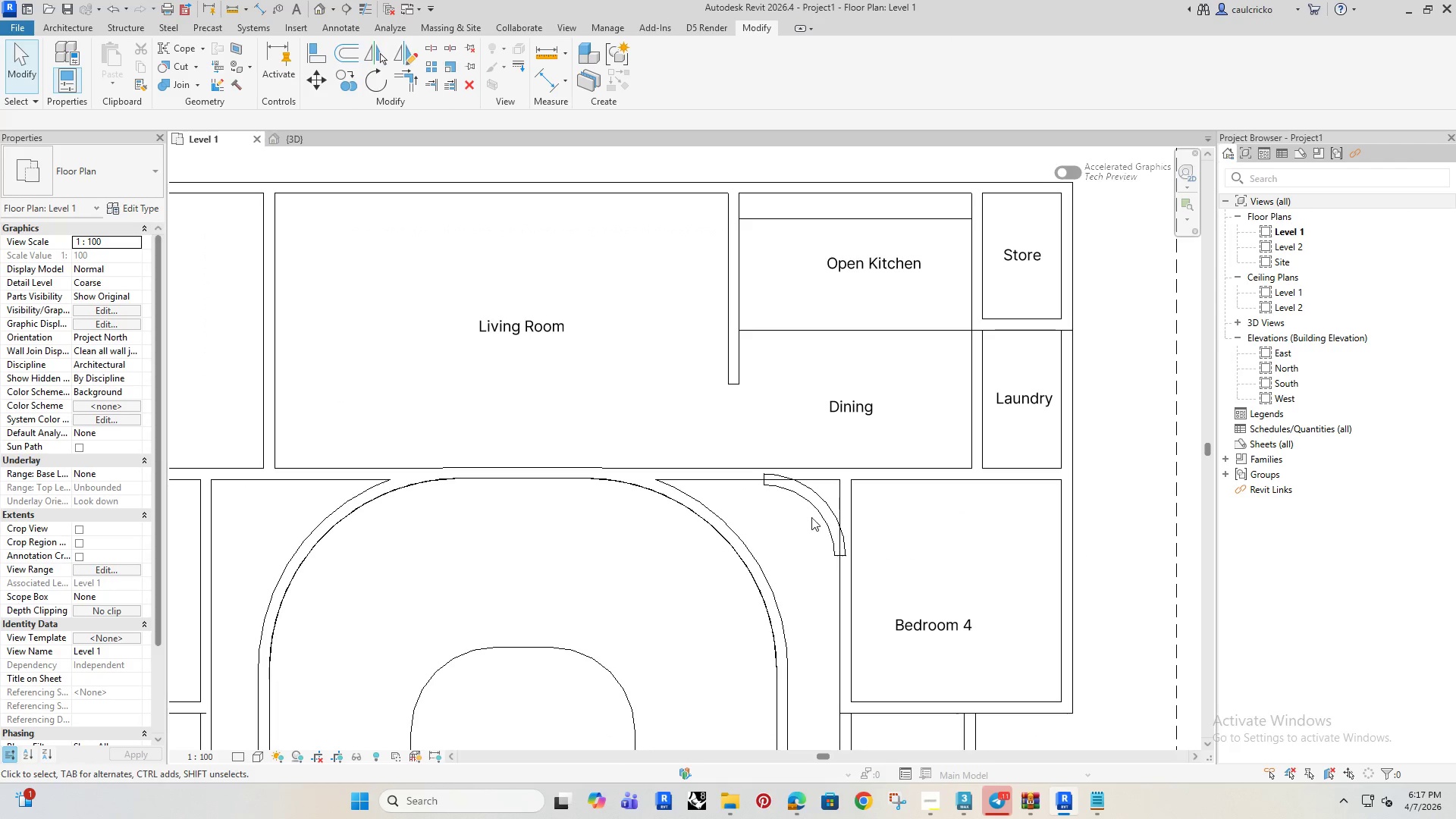 
left_click([818, 512])
 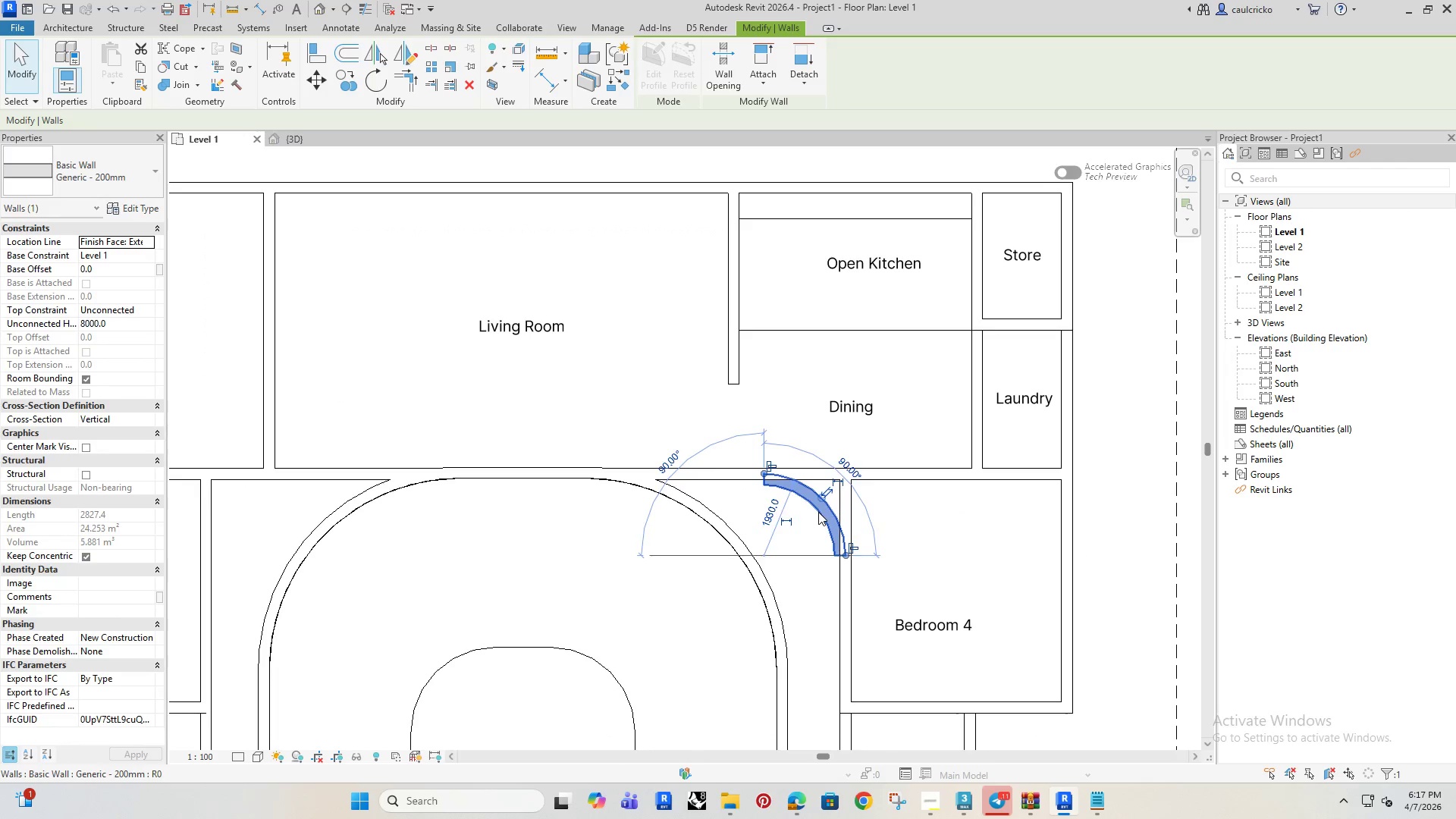 
type([Delete]wa)
 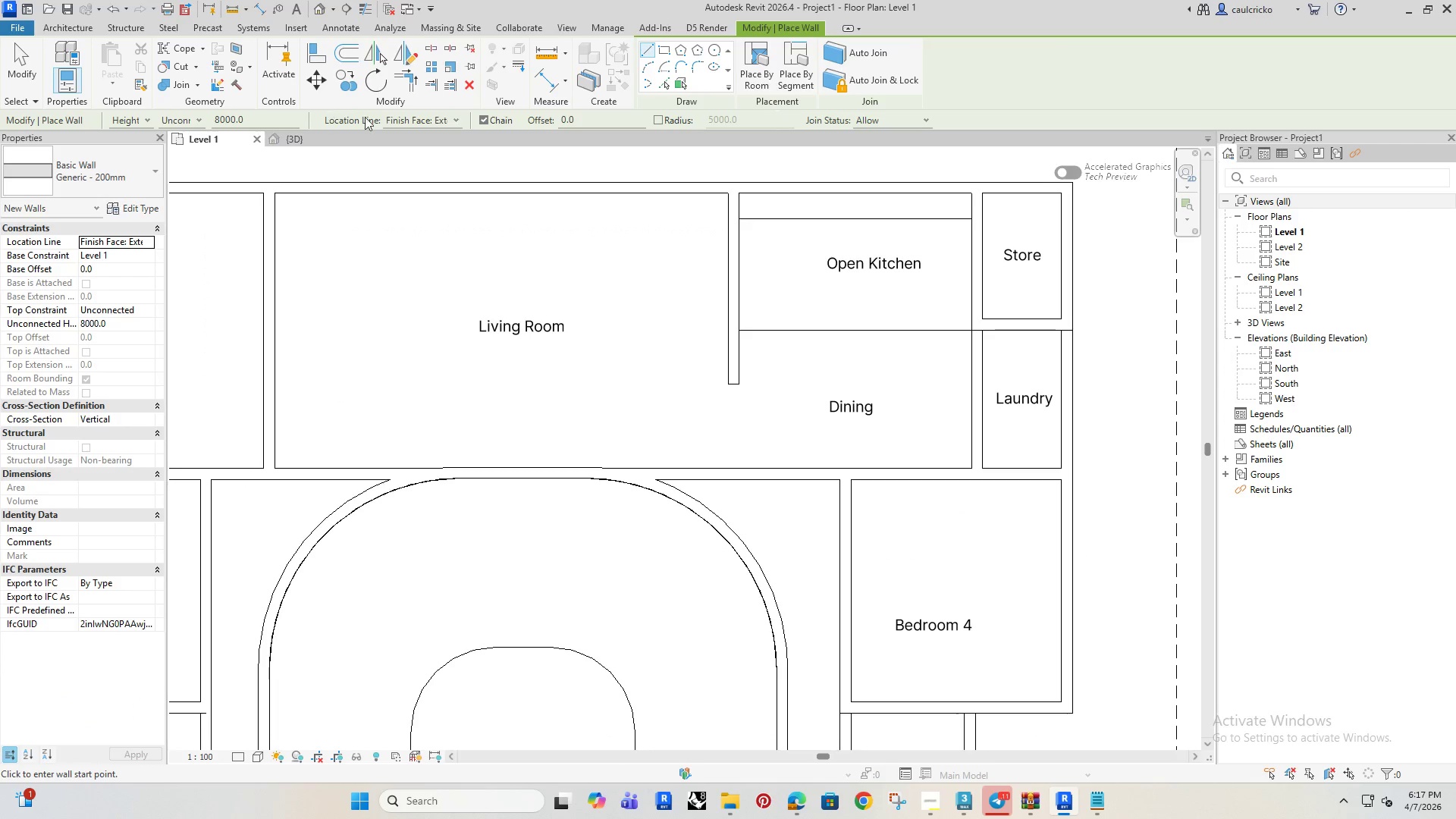 
left_click([642, 62])
 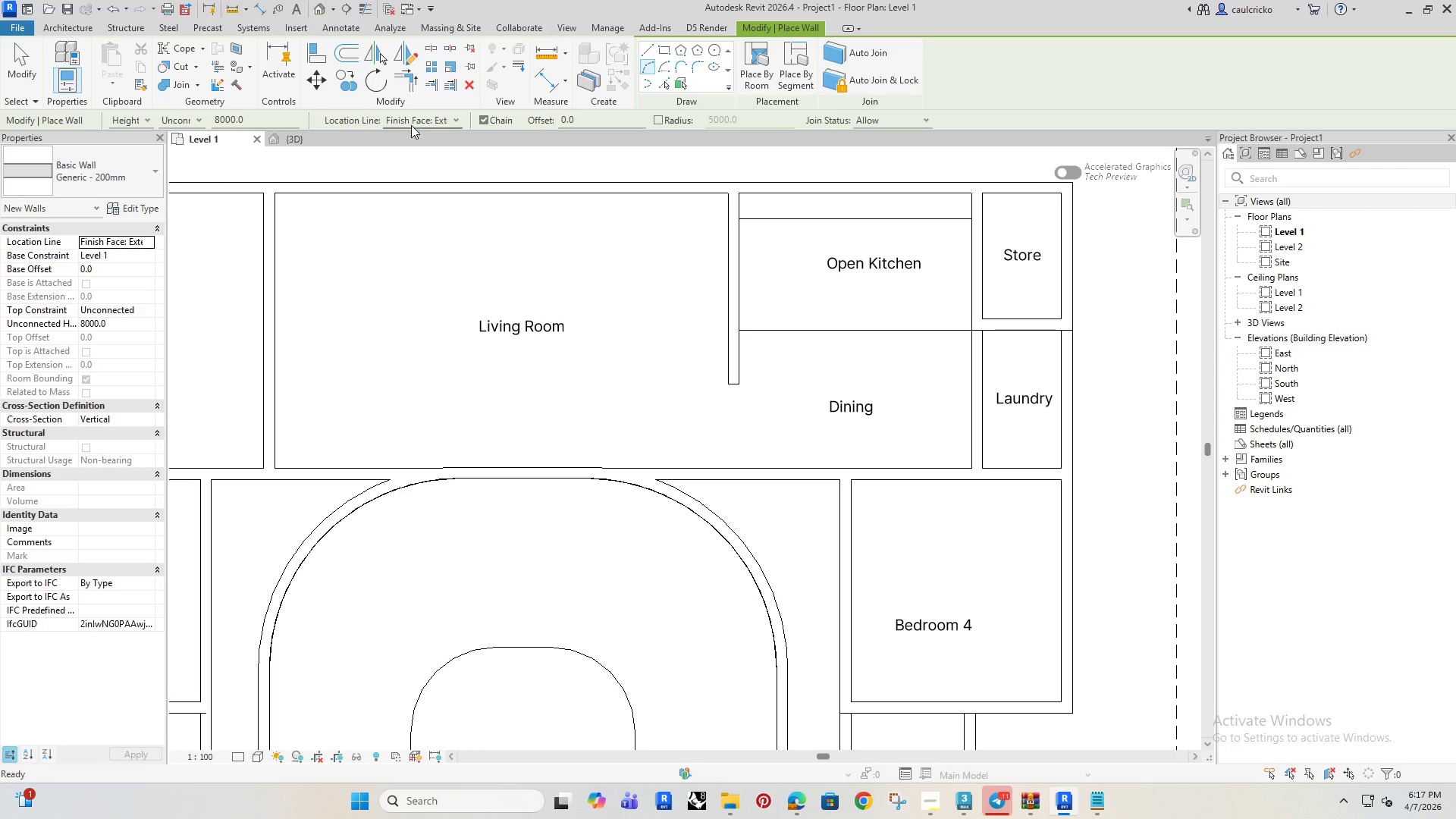 
left_click([425, 124])
 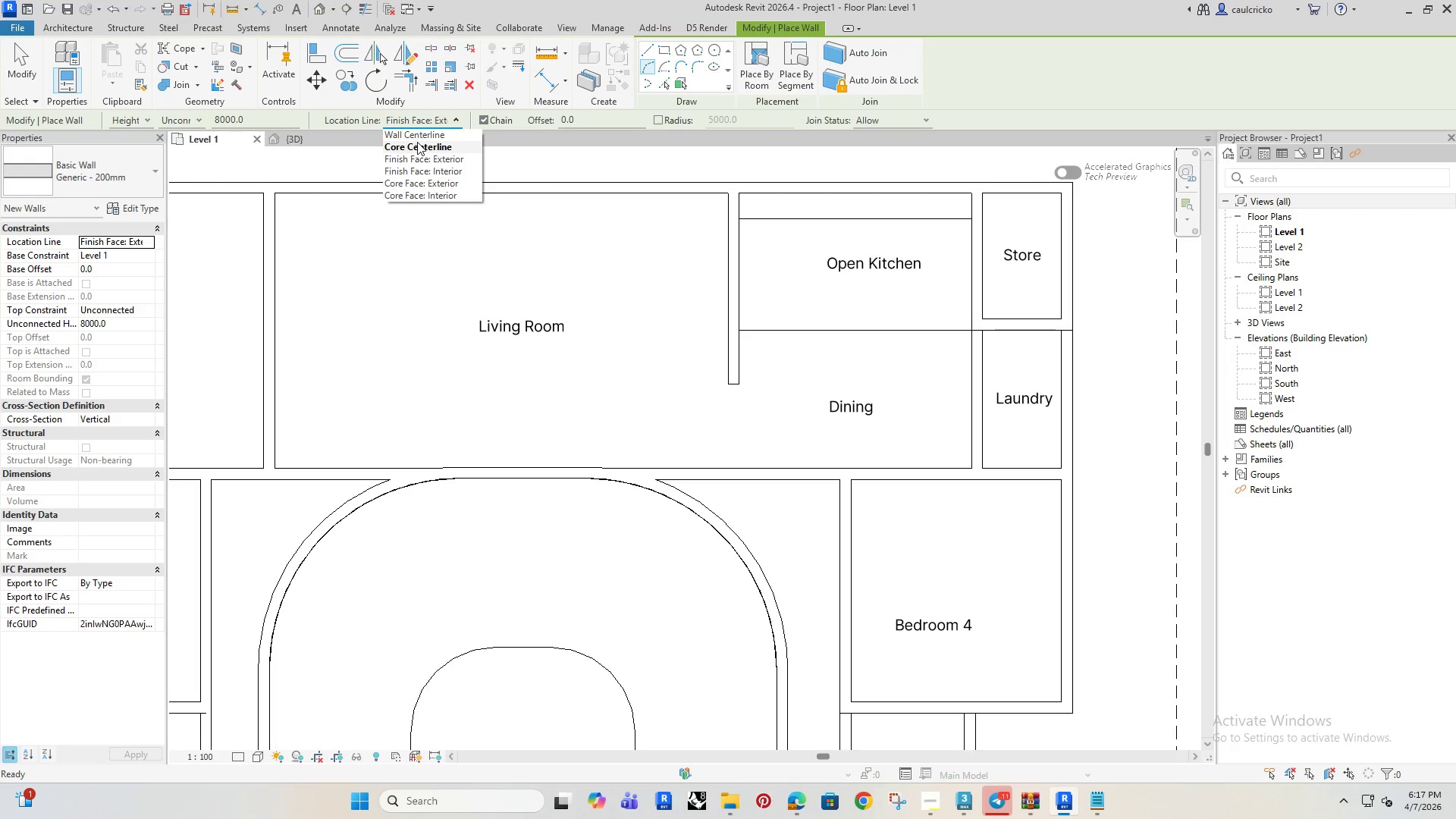 
left_click([417, 133])
 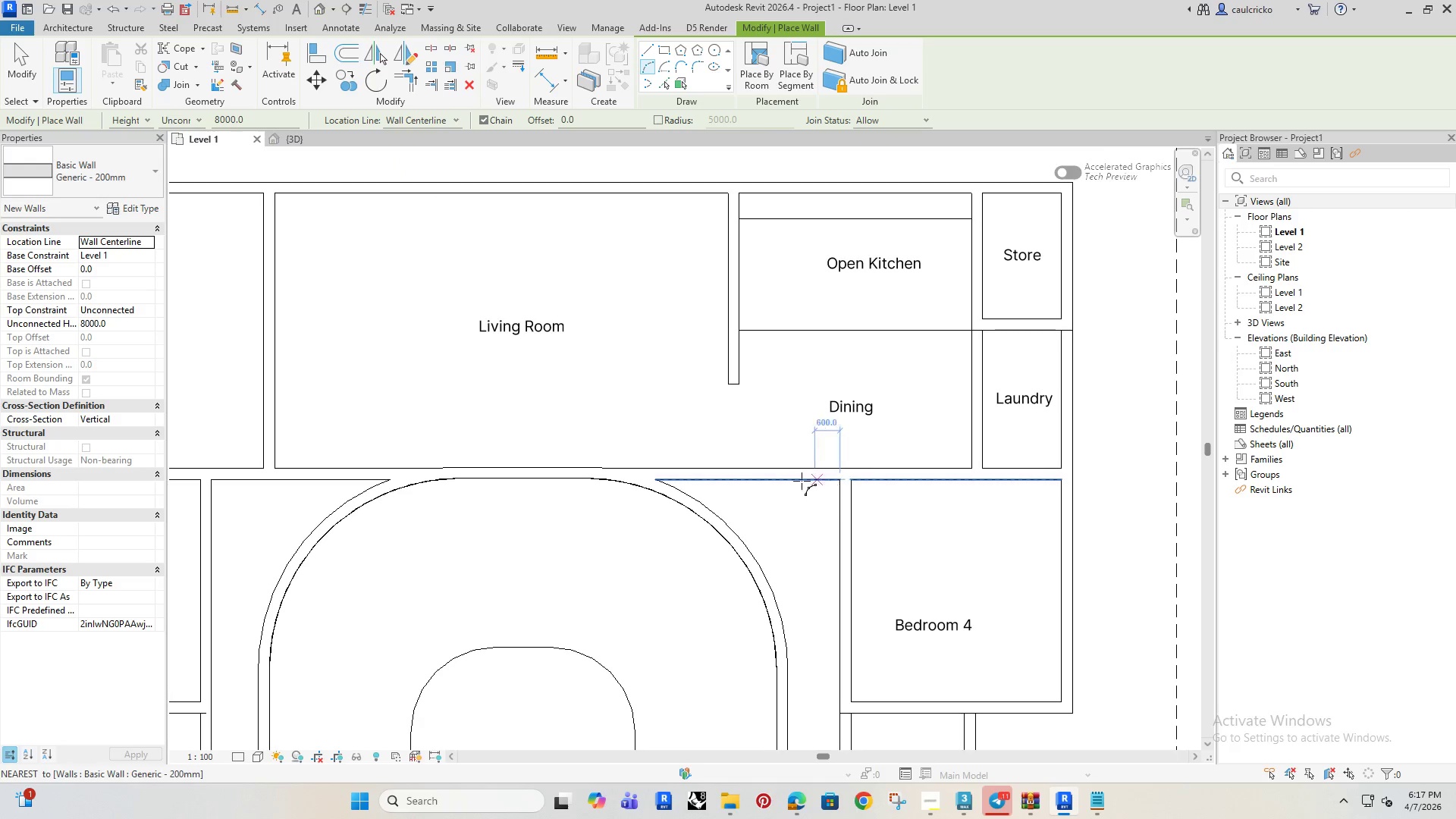 
scroll: coordinate [770, 444], scroll_direction: up, amount: 3.0
 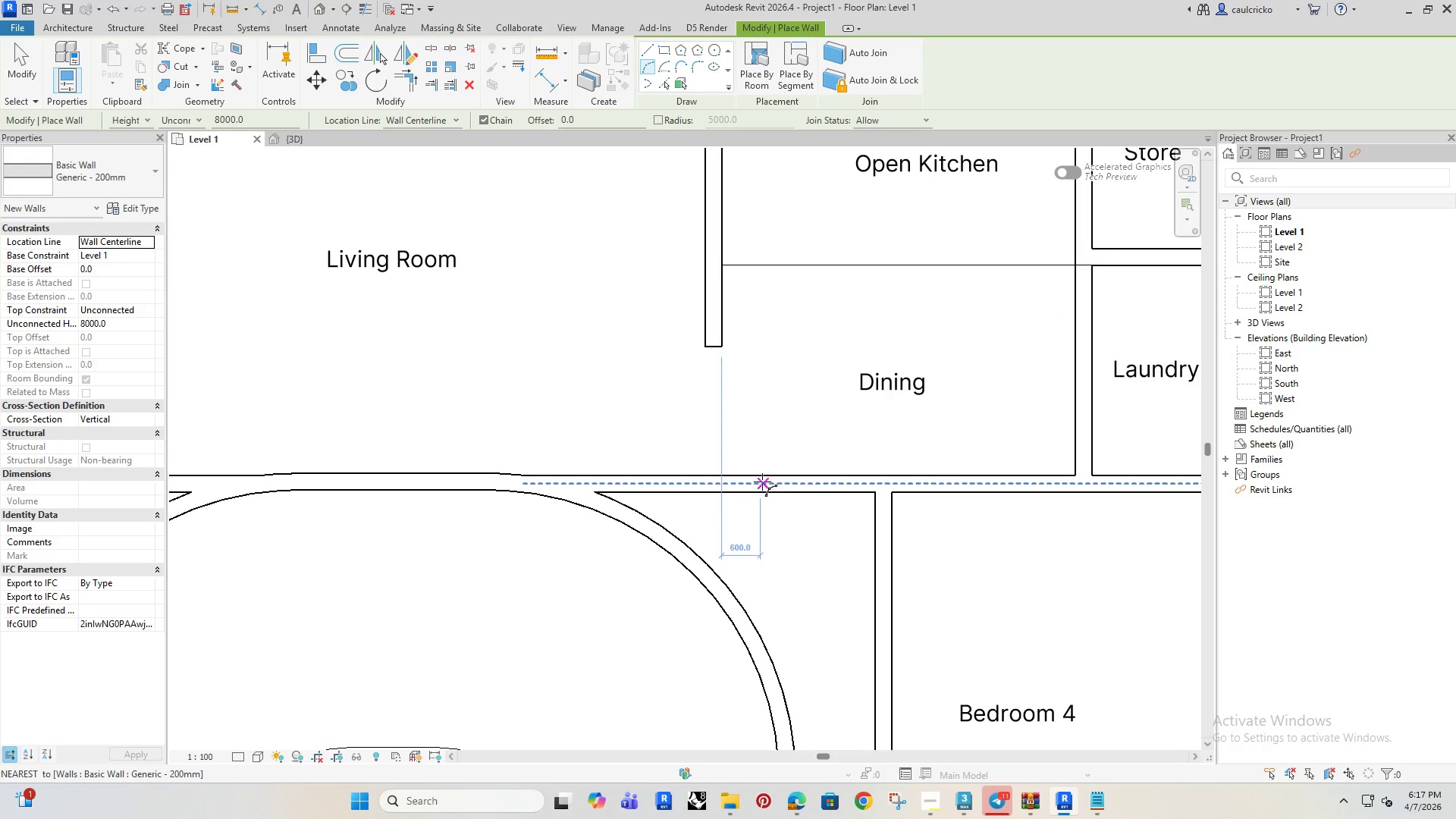 
left_click([760, 482])
 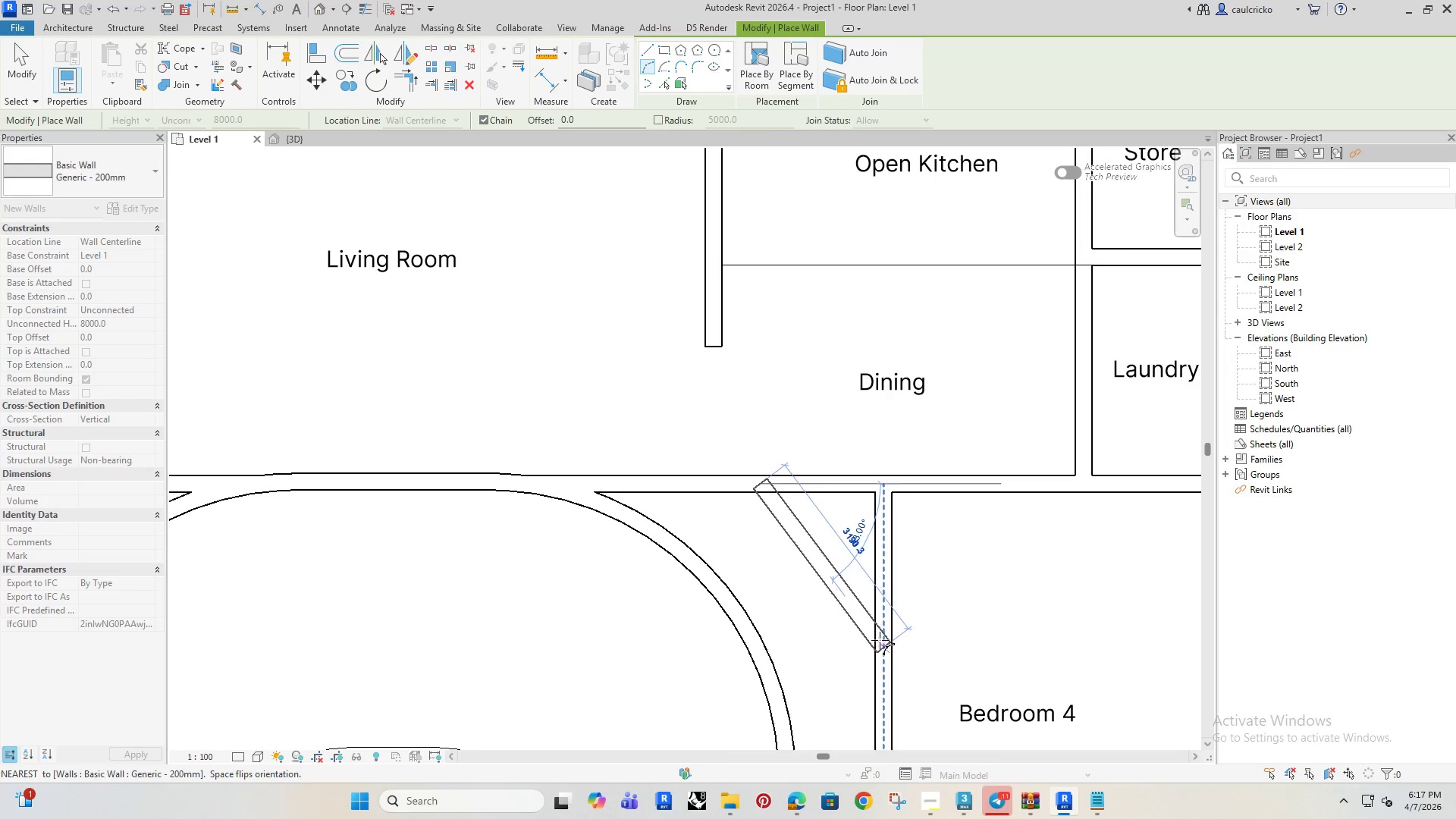 
left_click([881, 642])
 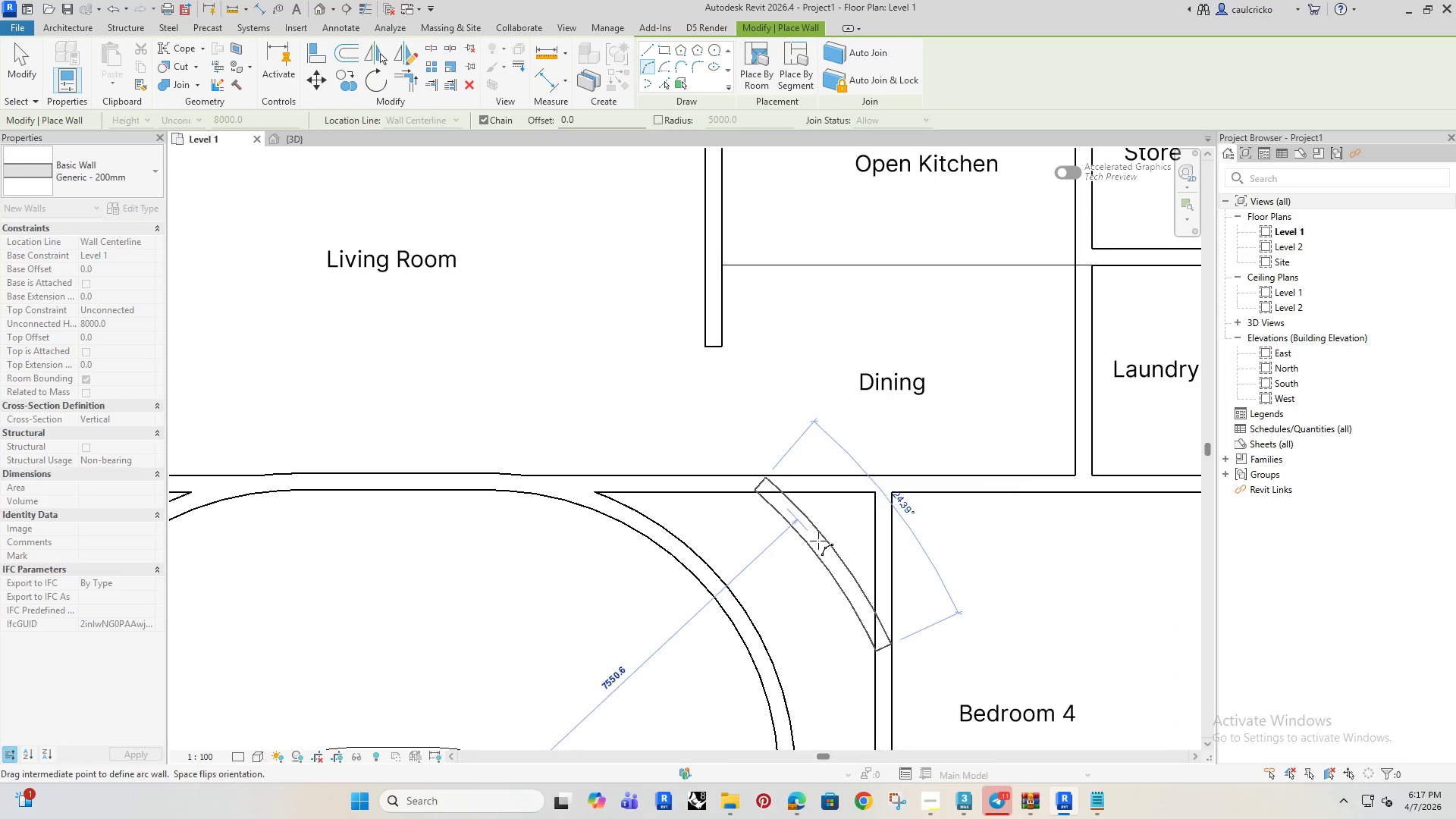 
scroll: coordinate [764, 535], scroll_direction: down, amount: 3.0
 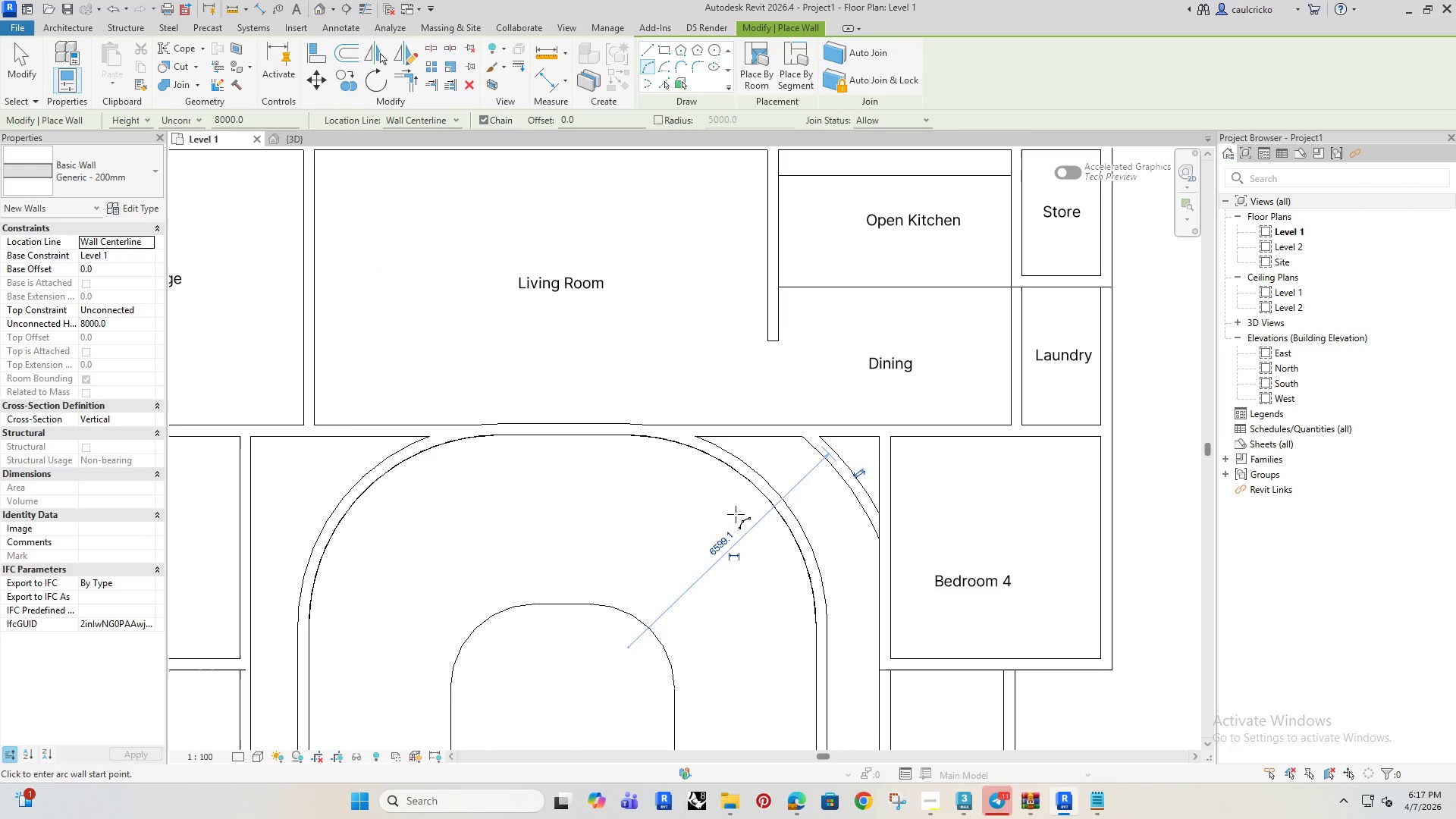 
key(Escape)
 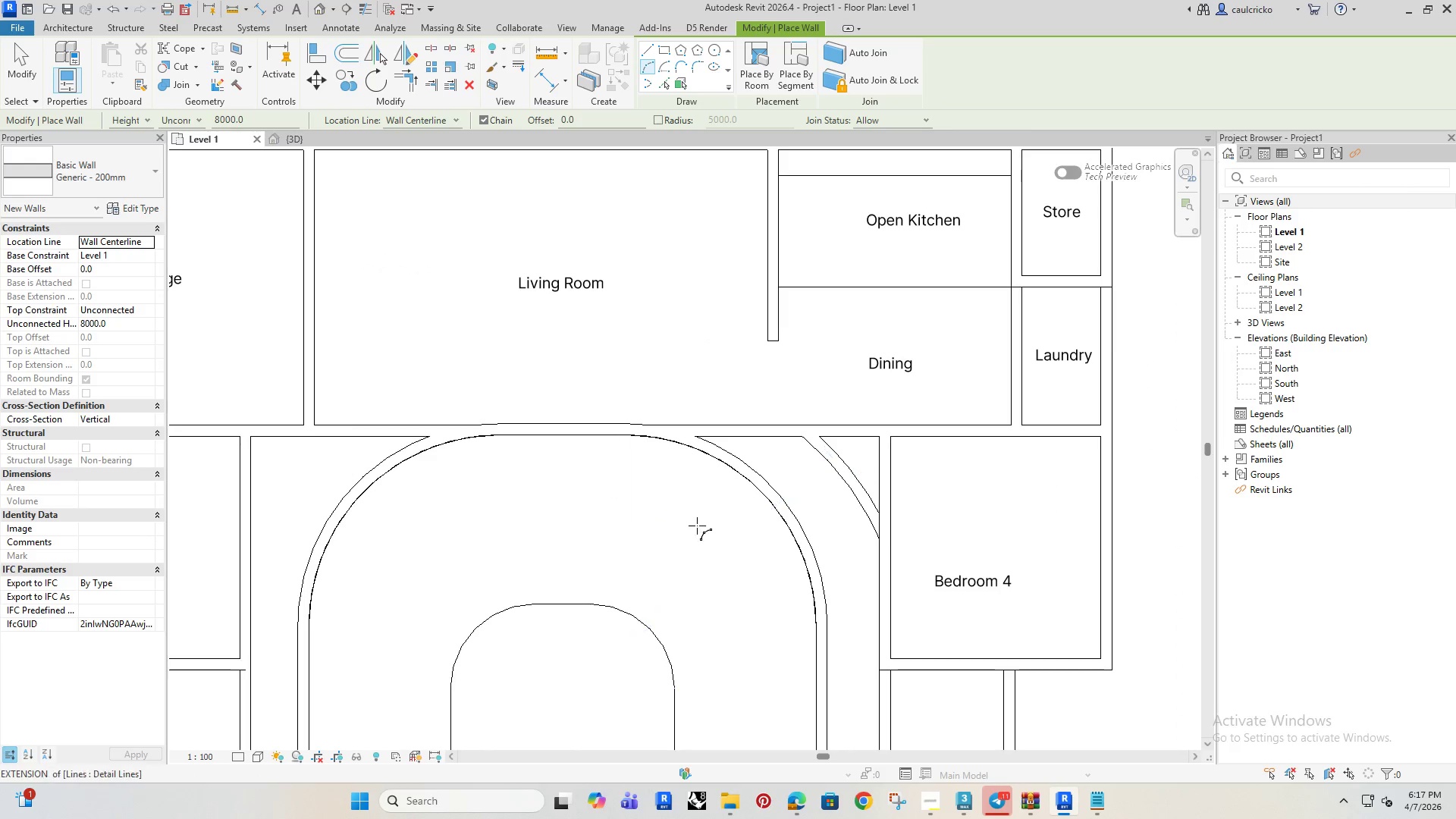 
key(Escape)
 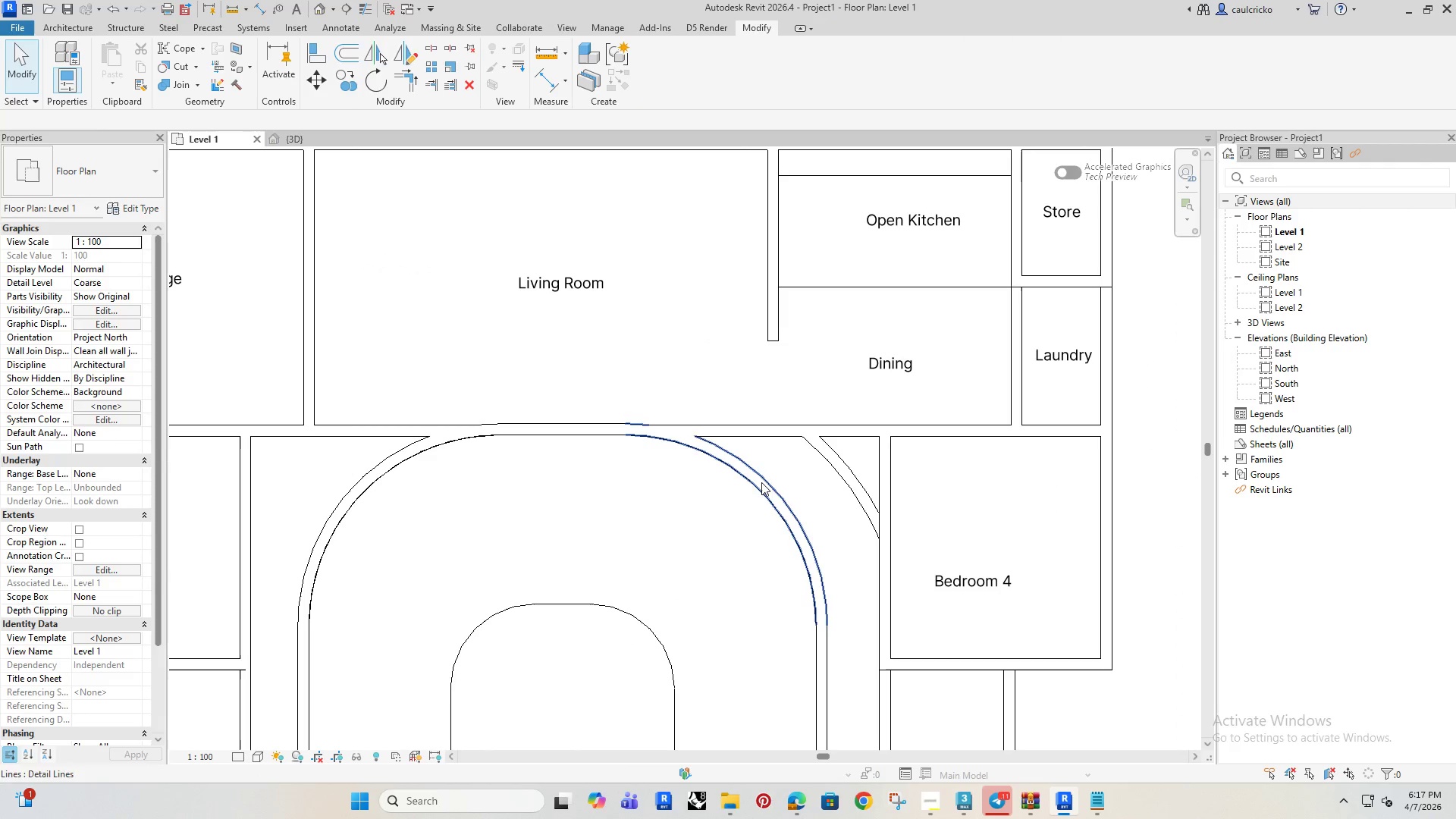 
left_click([764, 482])
 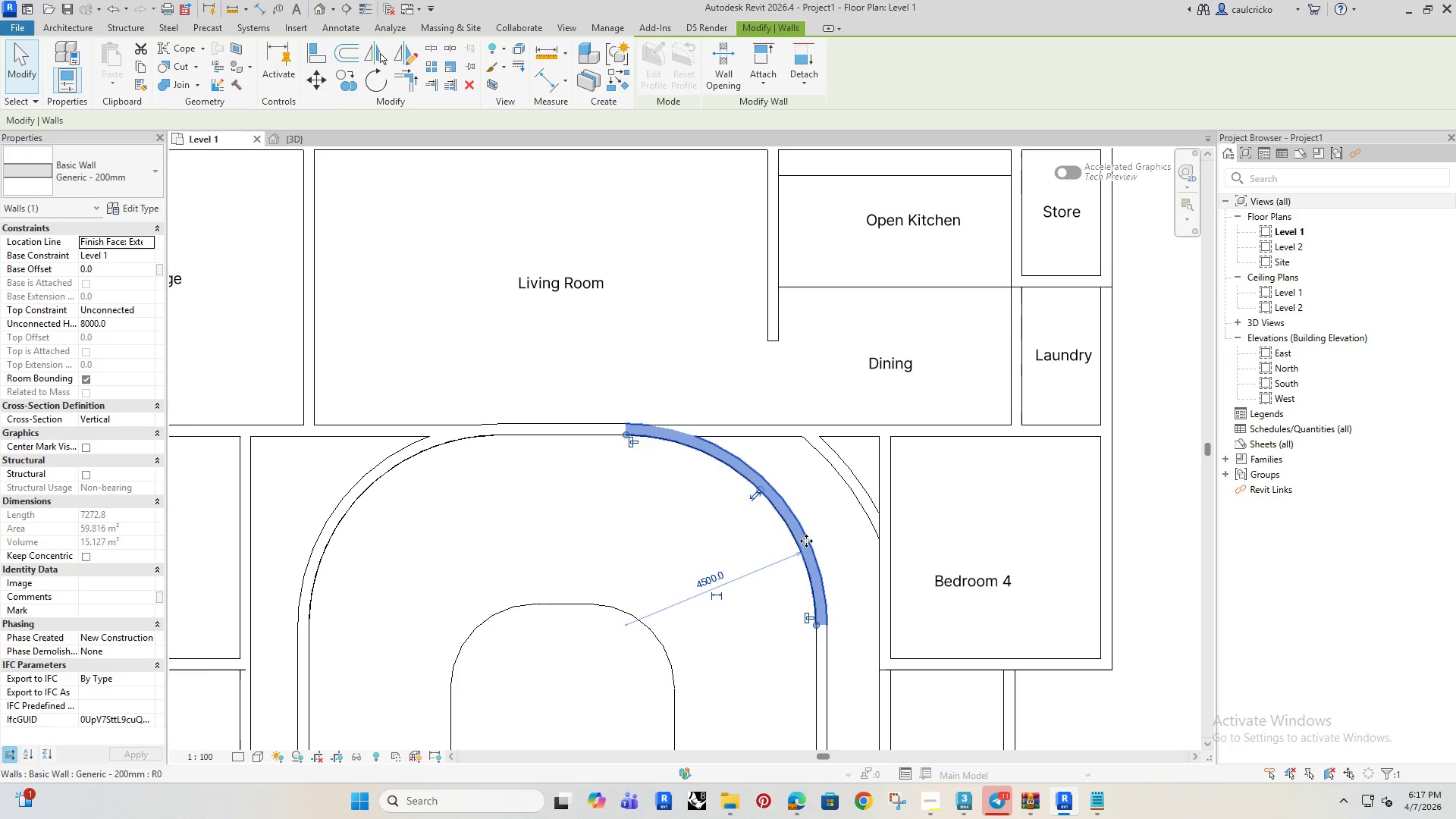 
left_click([688, 522])
 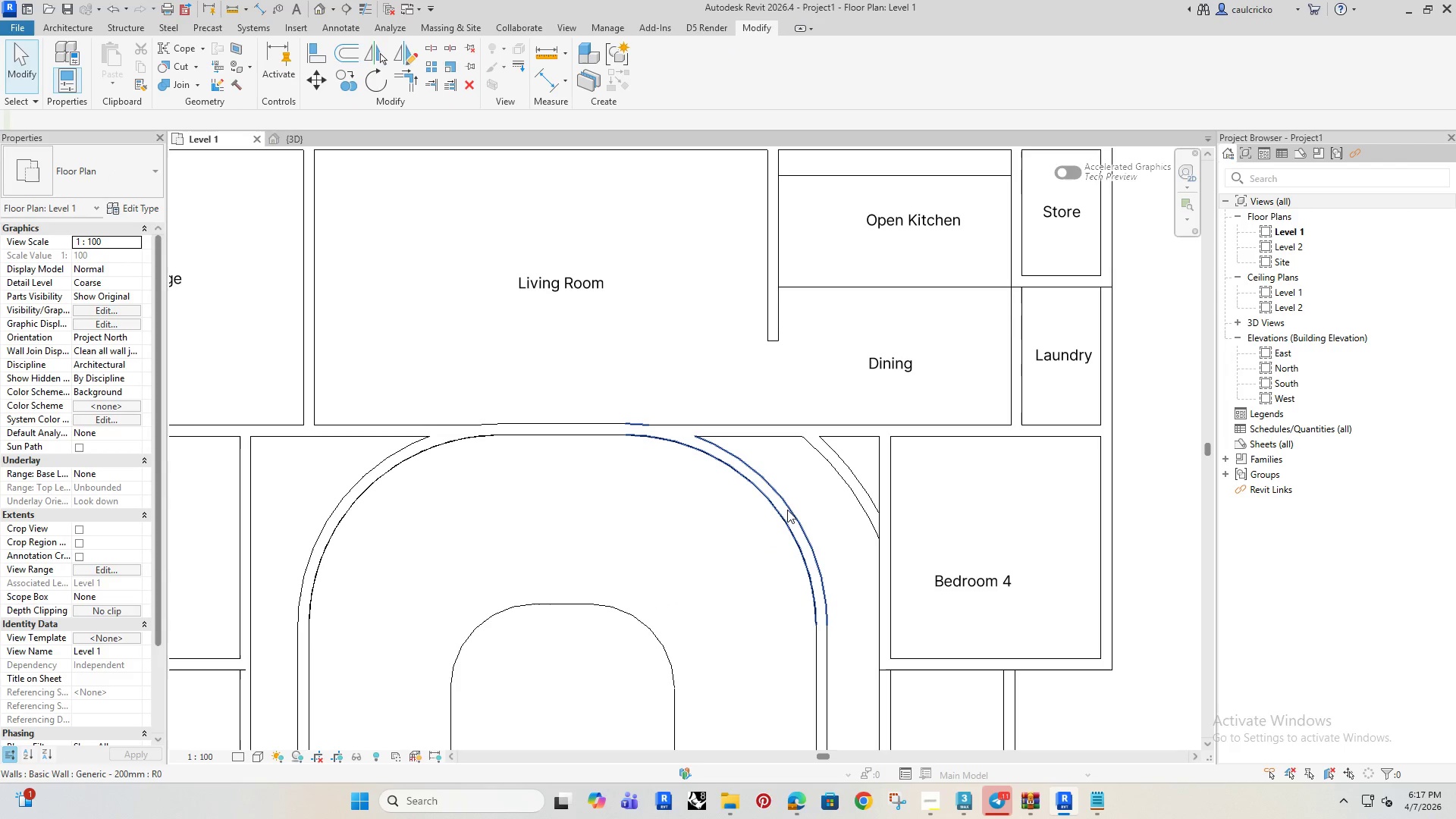 
left_click([787, 510])
 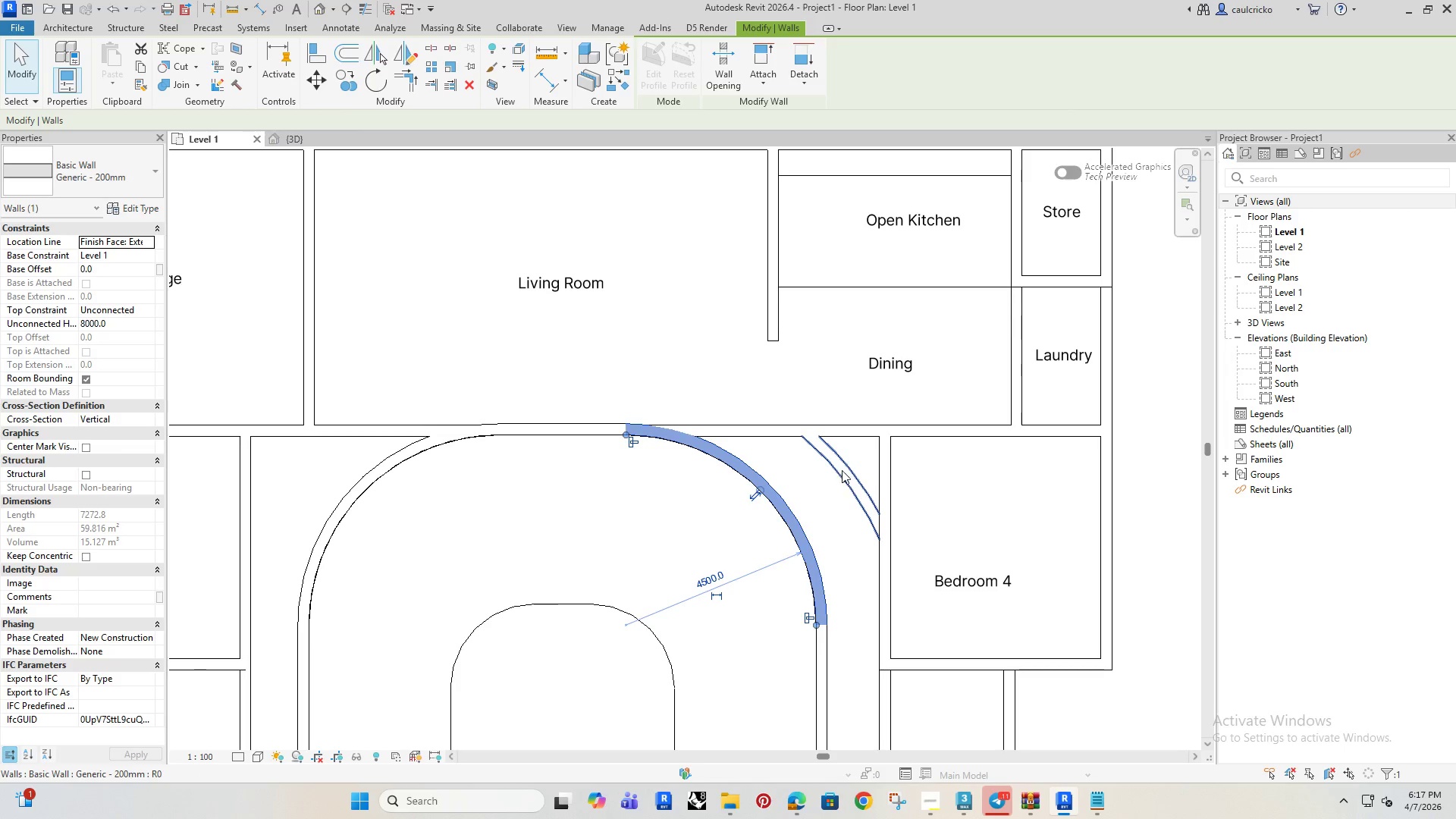 
left_click([843, 469])
 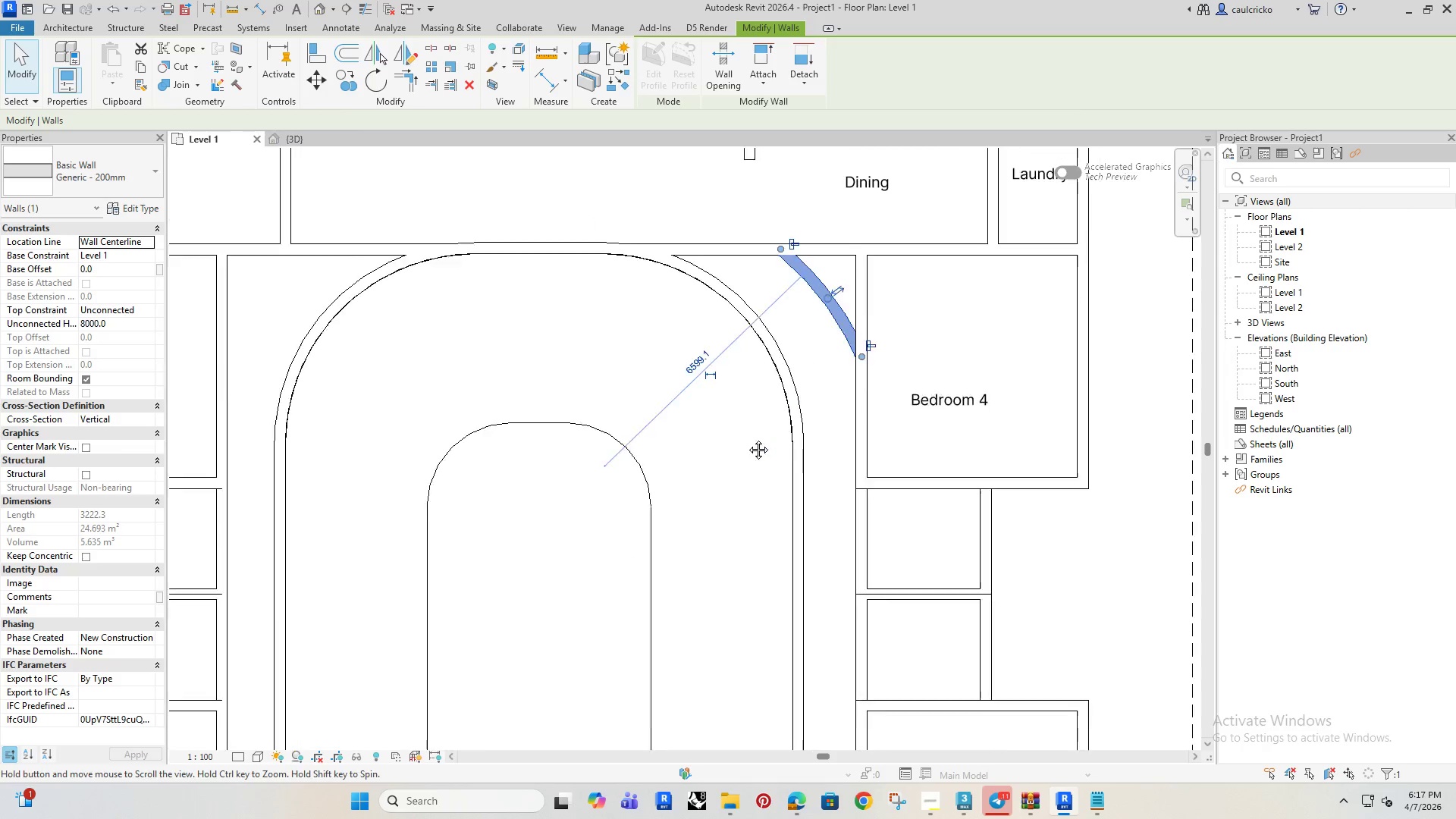 
left_click([703, 519])
 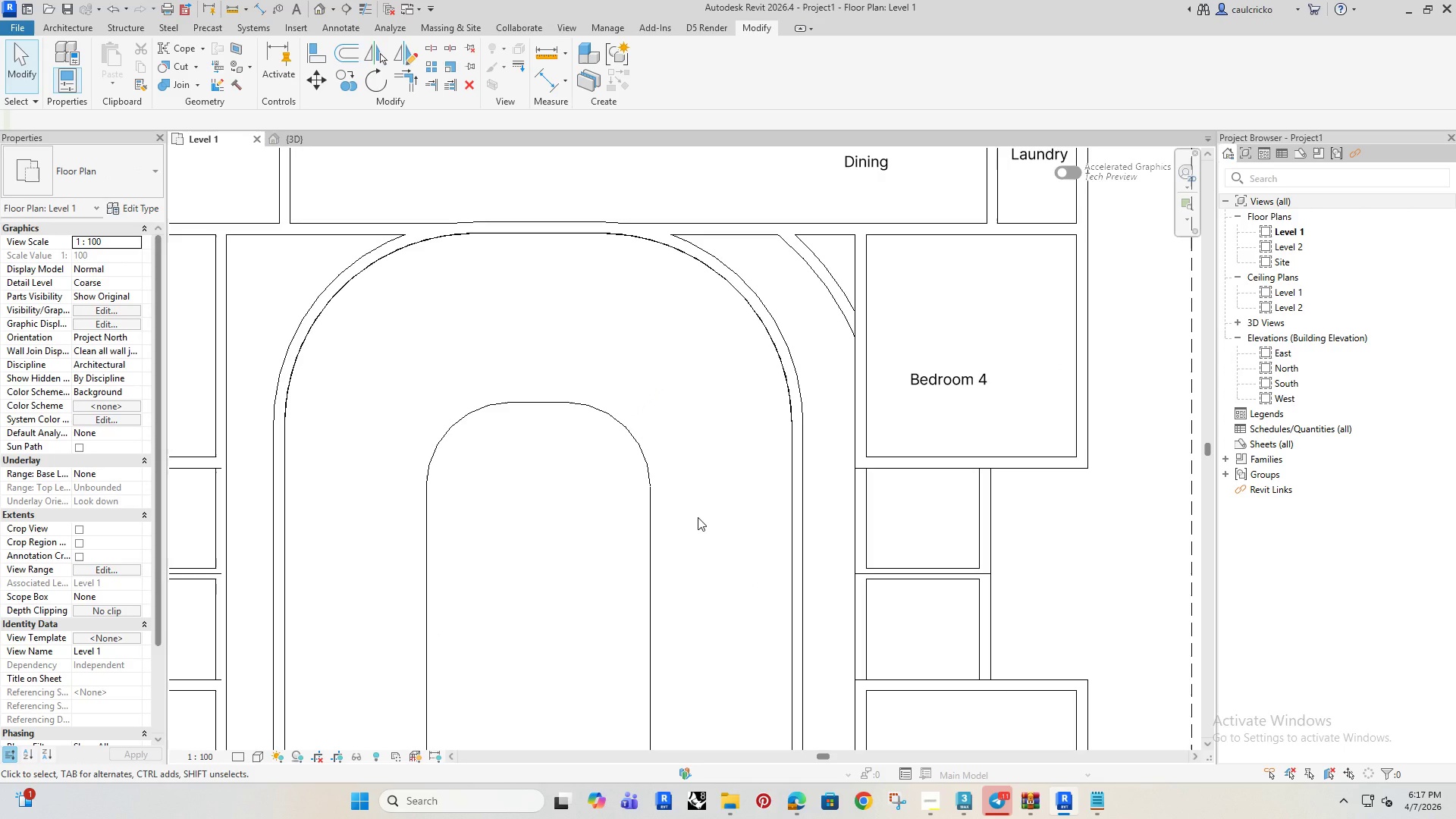 
key(D)
 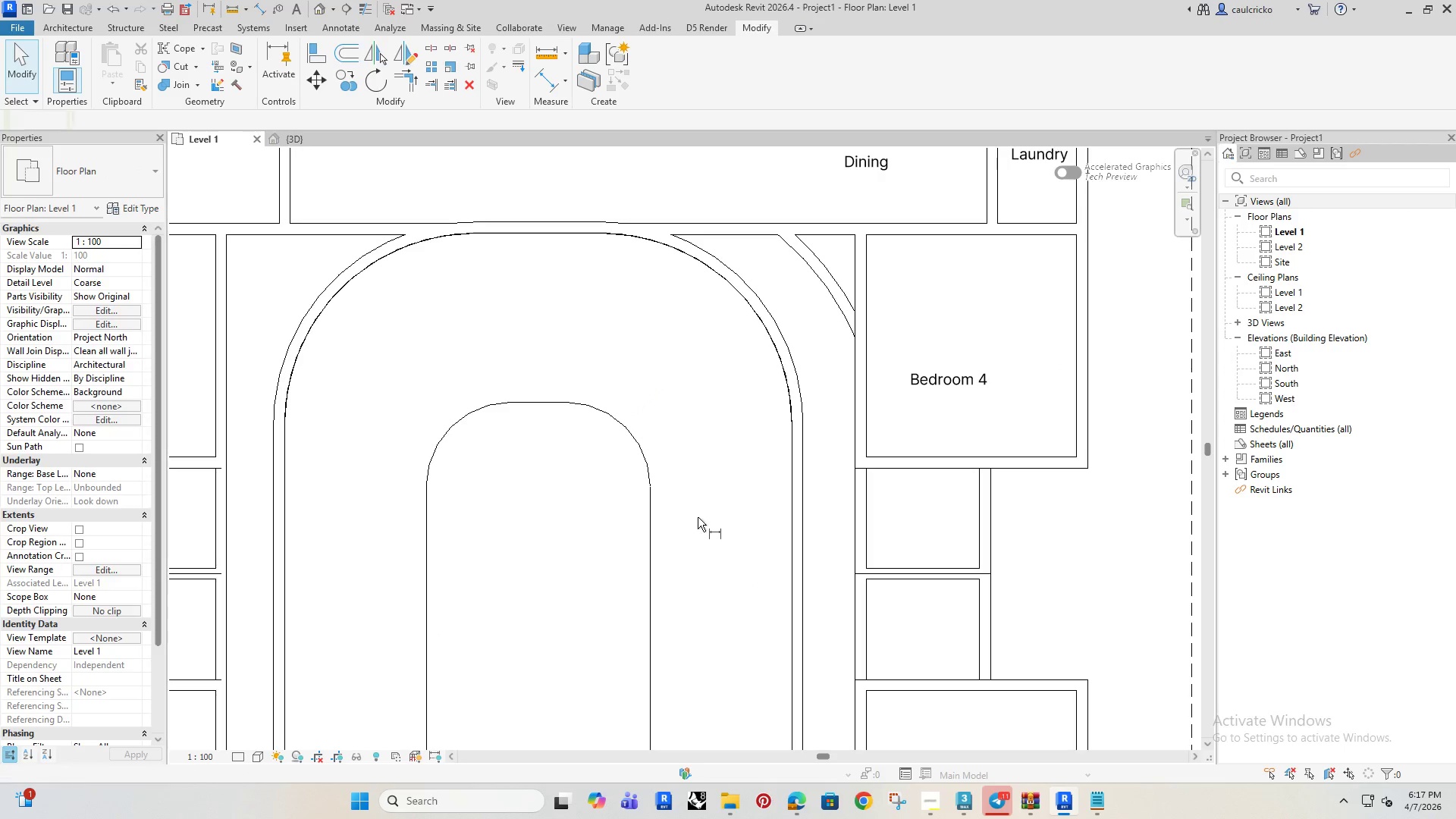 
scroll: coordinate [774, 505], scroll_direction: up, amount: 3.0
 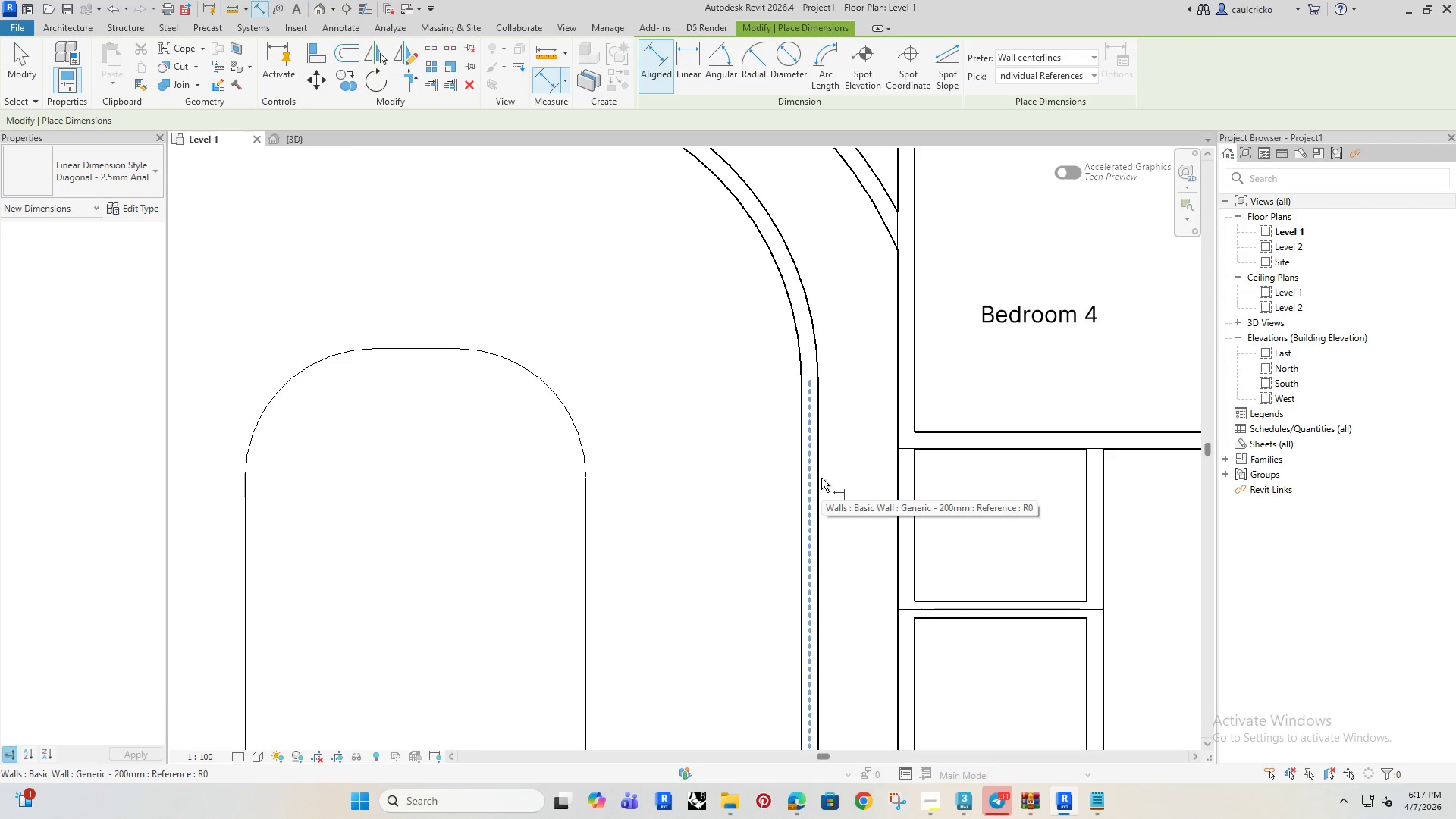 
key(Tab)
 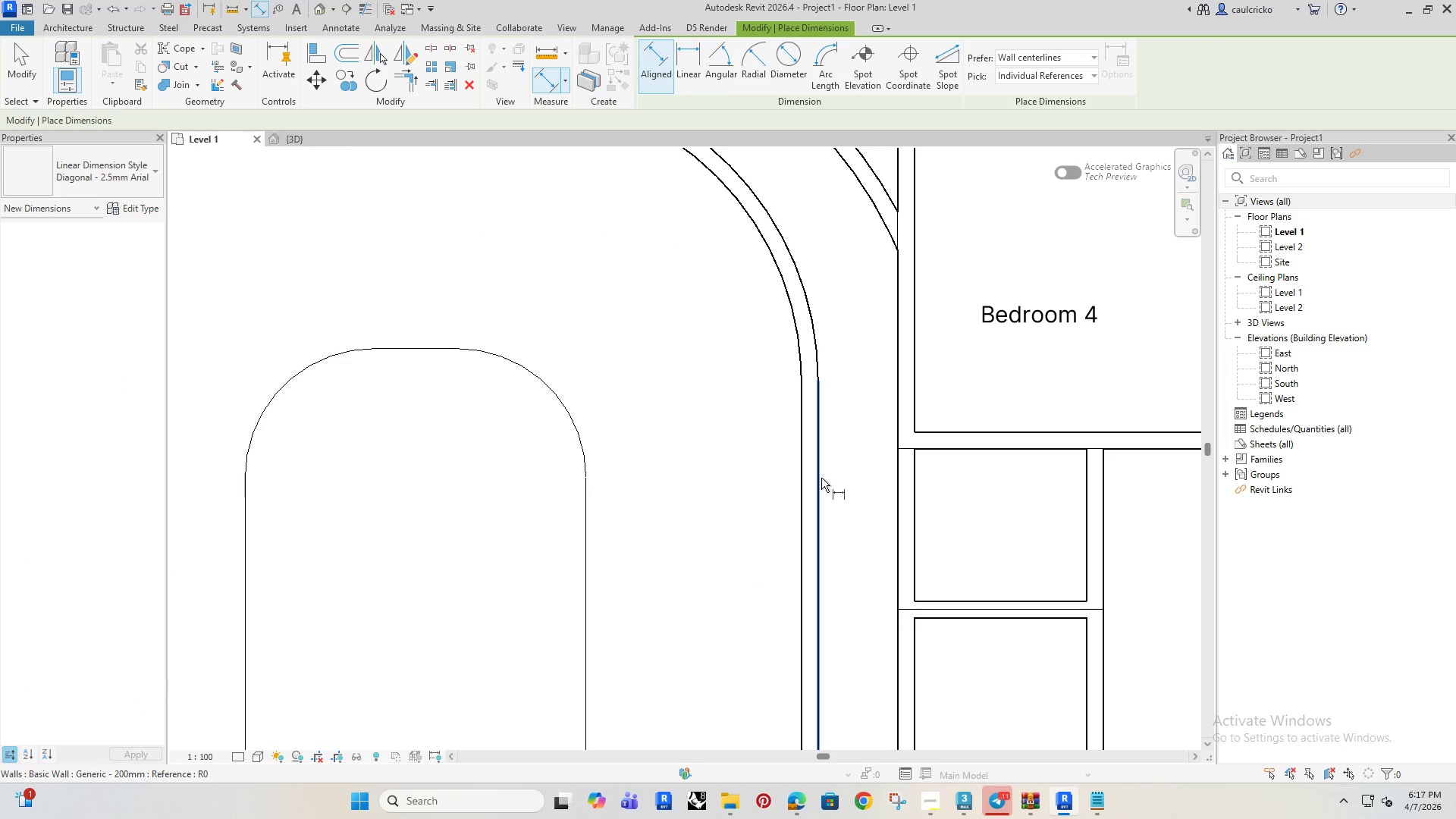 
key(Tab)
 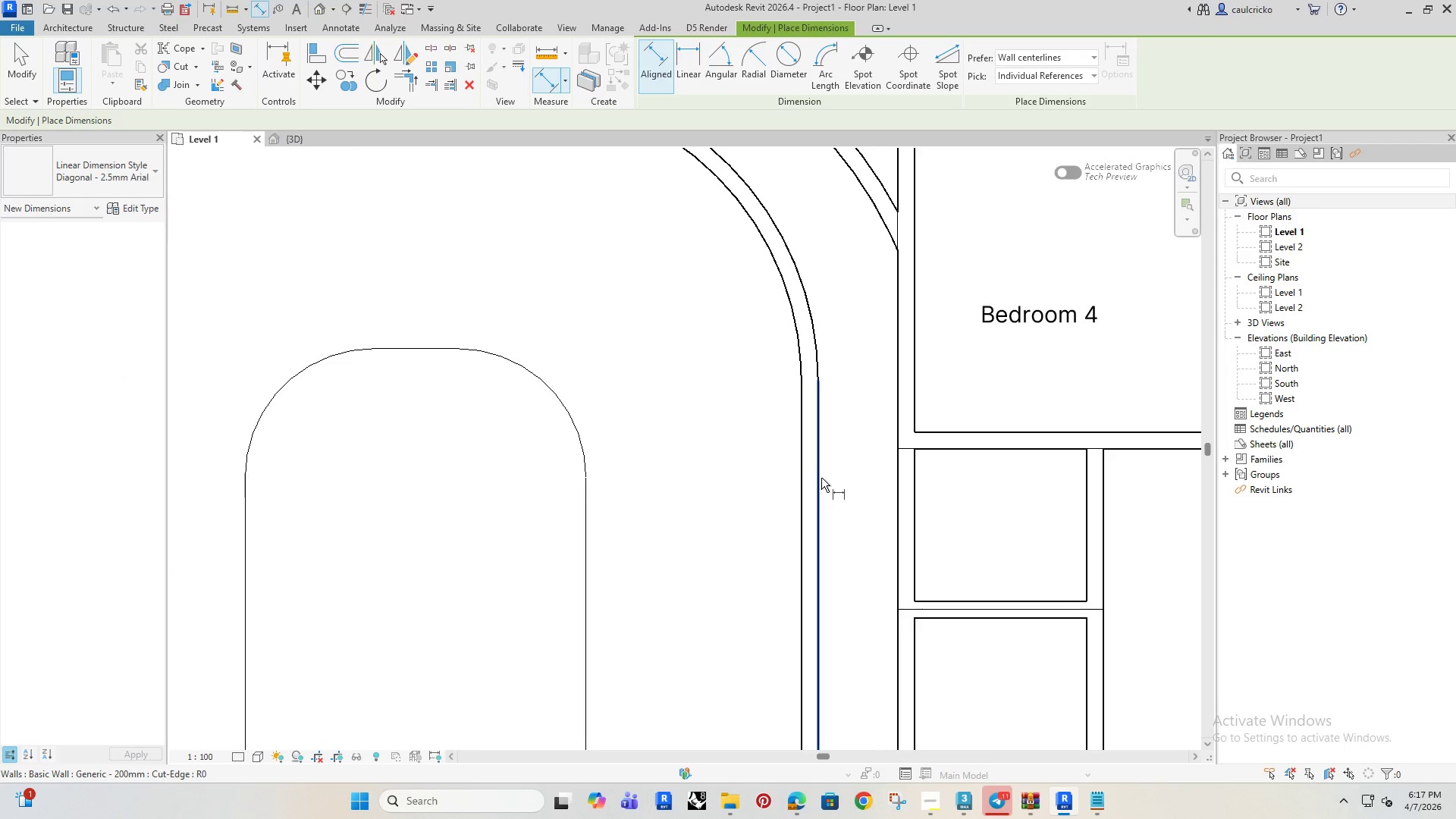 
left_click([821, 478])
 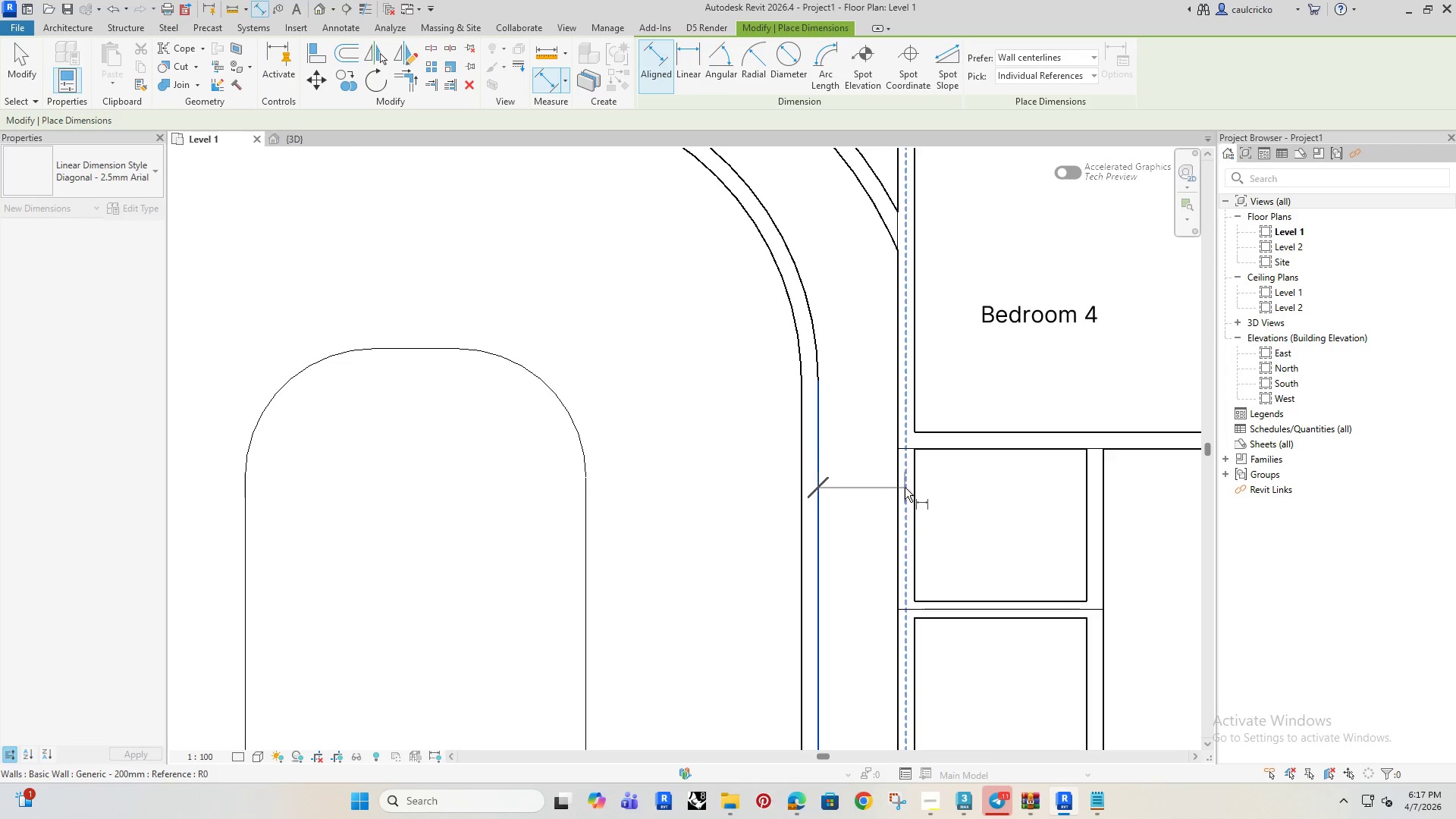 
key(Tab)
 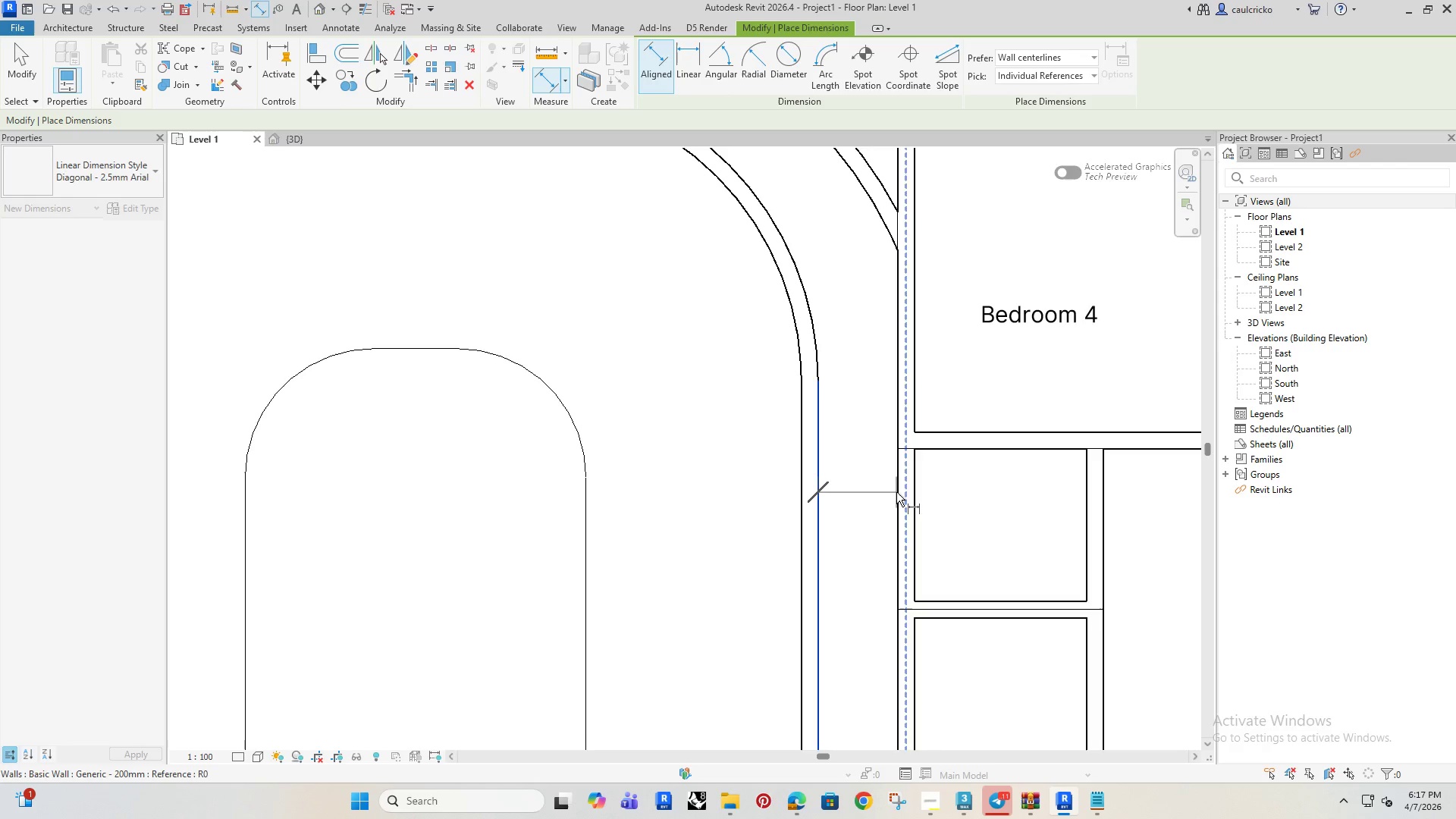 
key(Tab)
 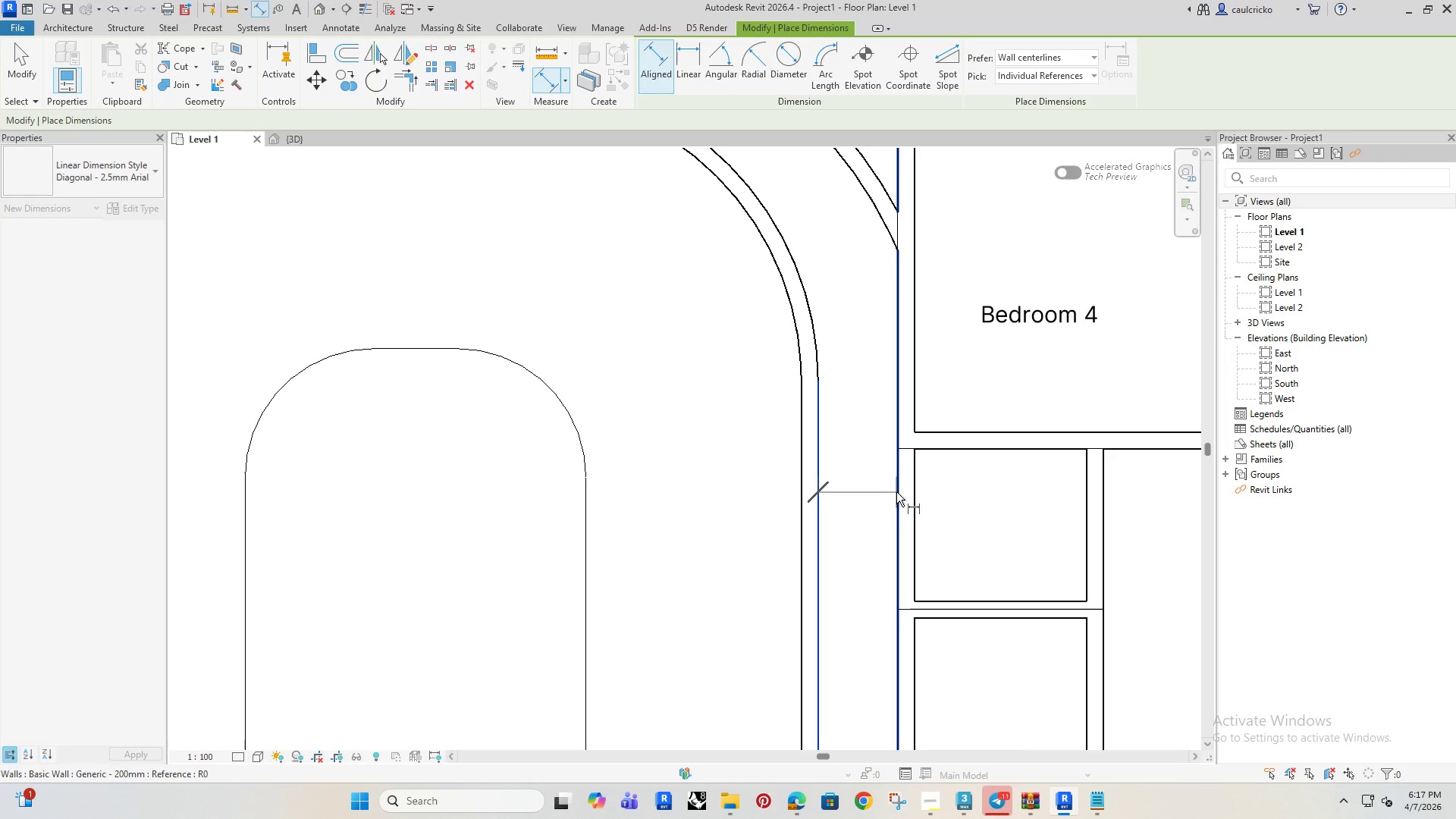 
left_click([896, 492])
 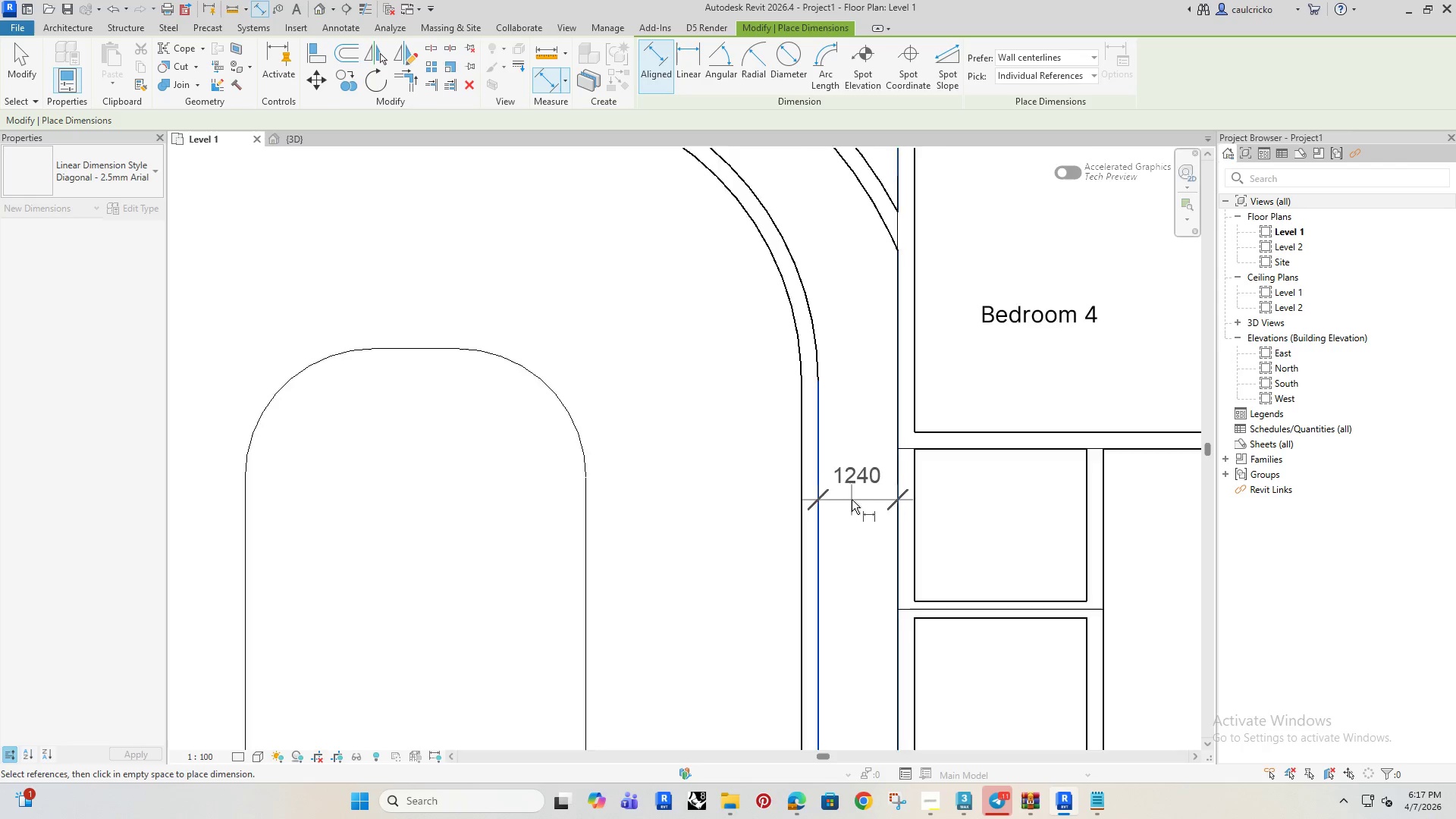 
scroll: coordinate [850, 502], scroll_direction: down, amount: 6.0
 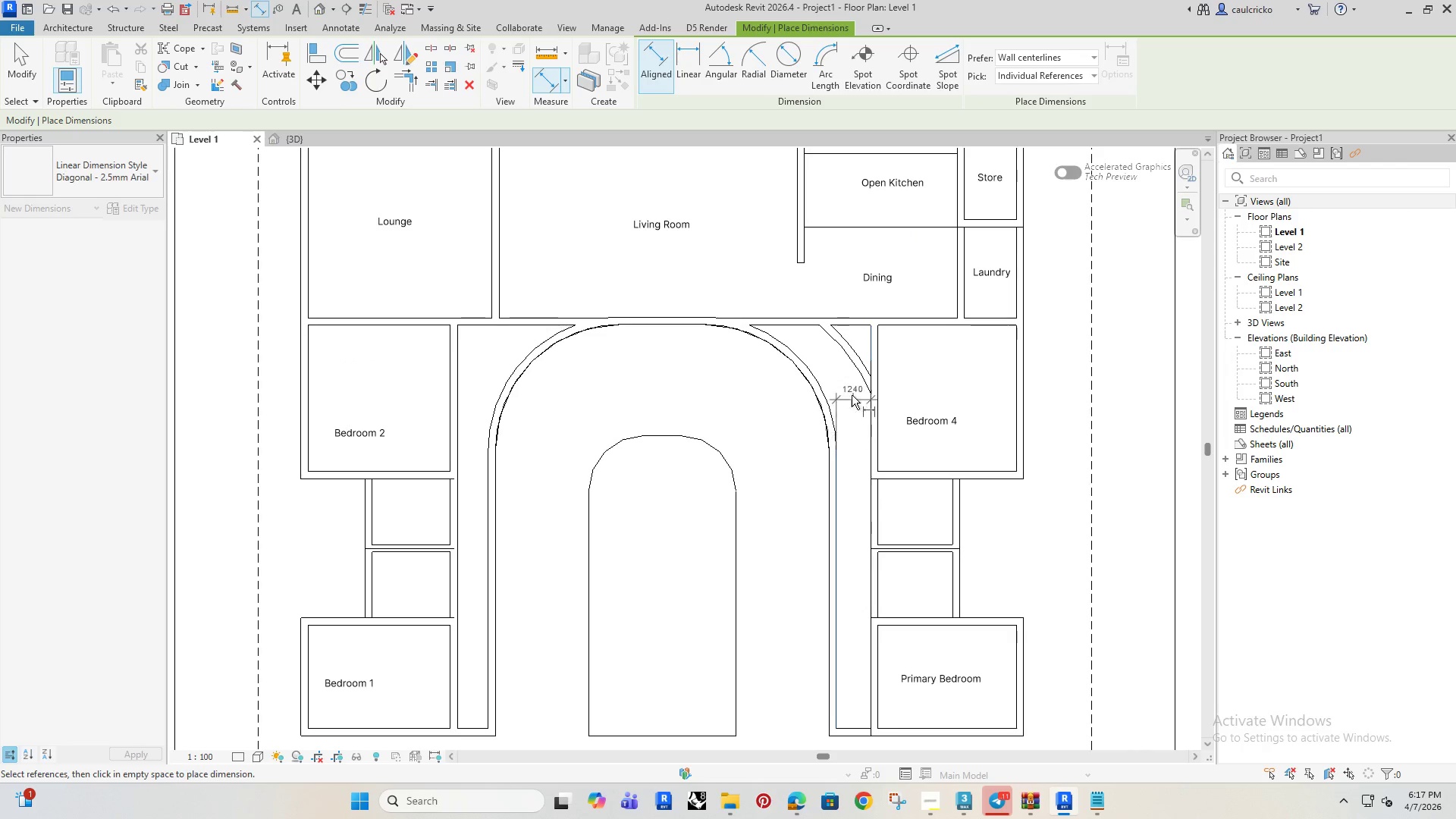 
key(Escape)
 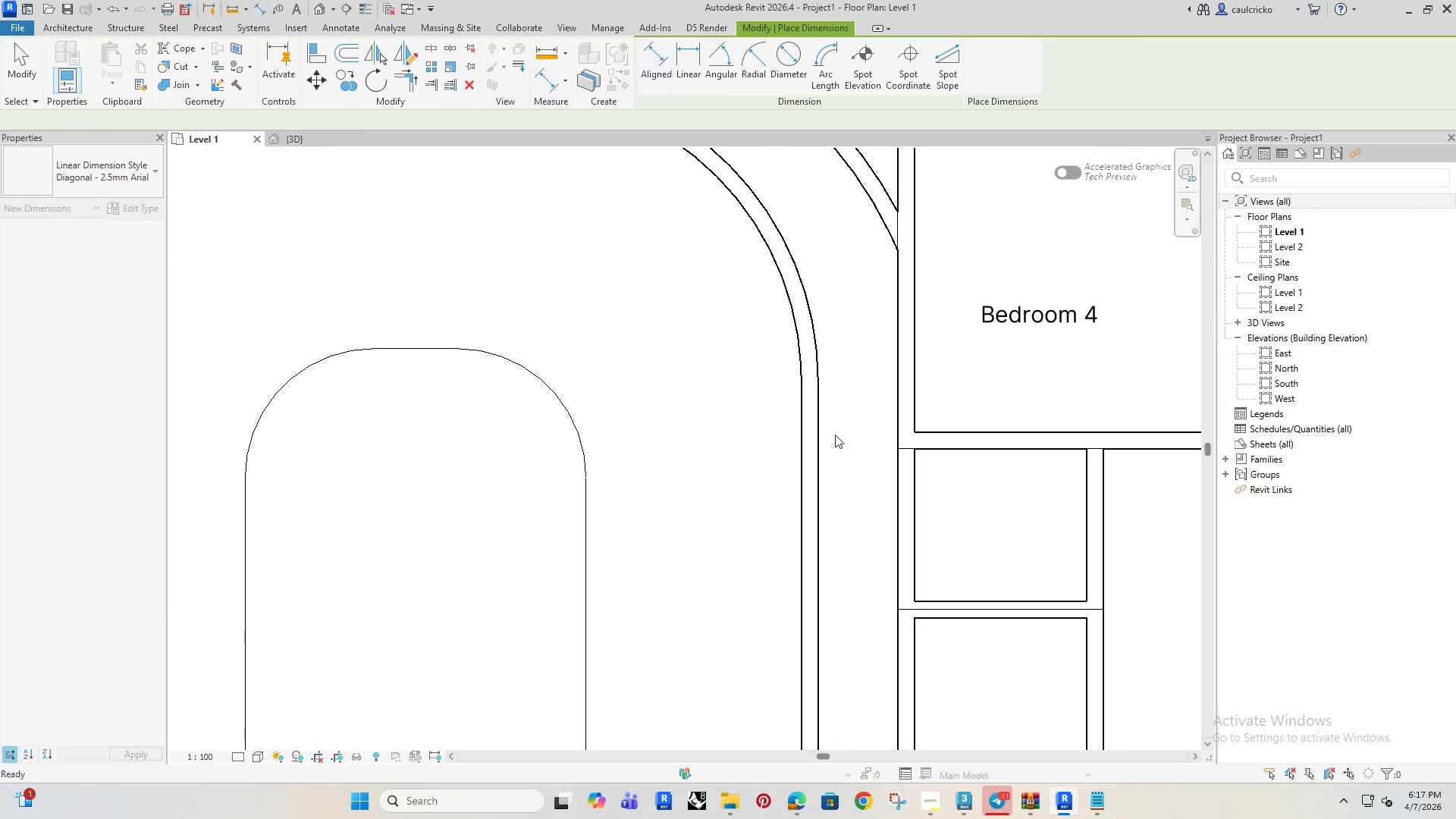 
scroll: coordinate [843, 429], scroll_direction: up, amount: 3.0
 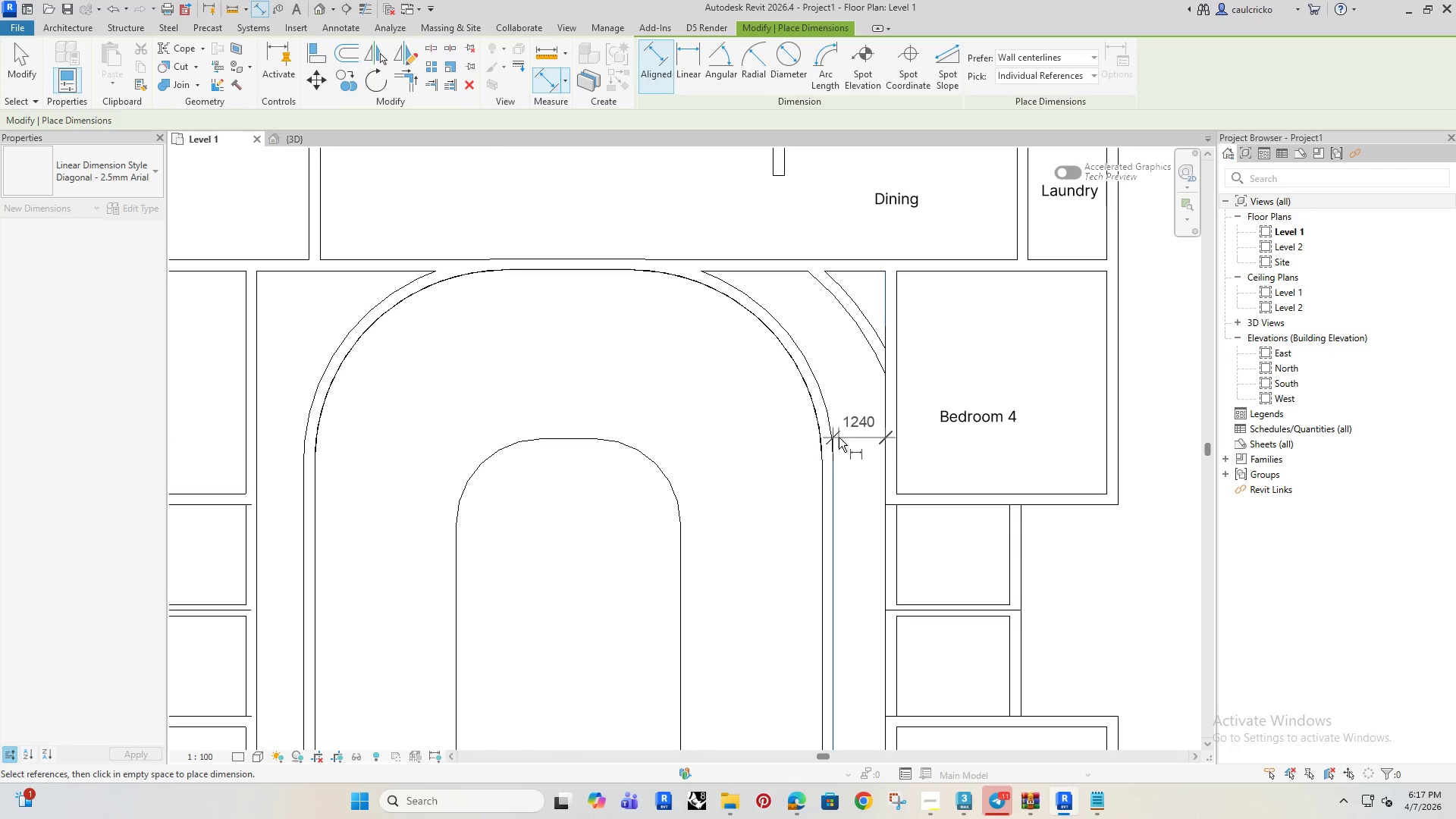 
key(Escape)
 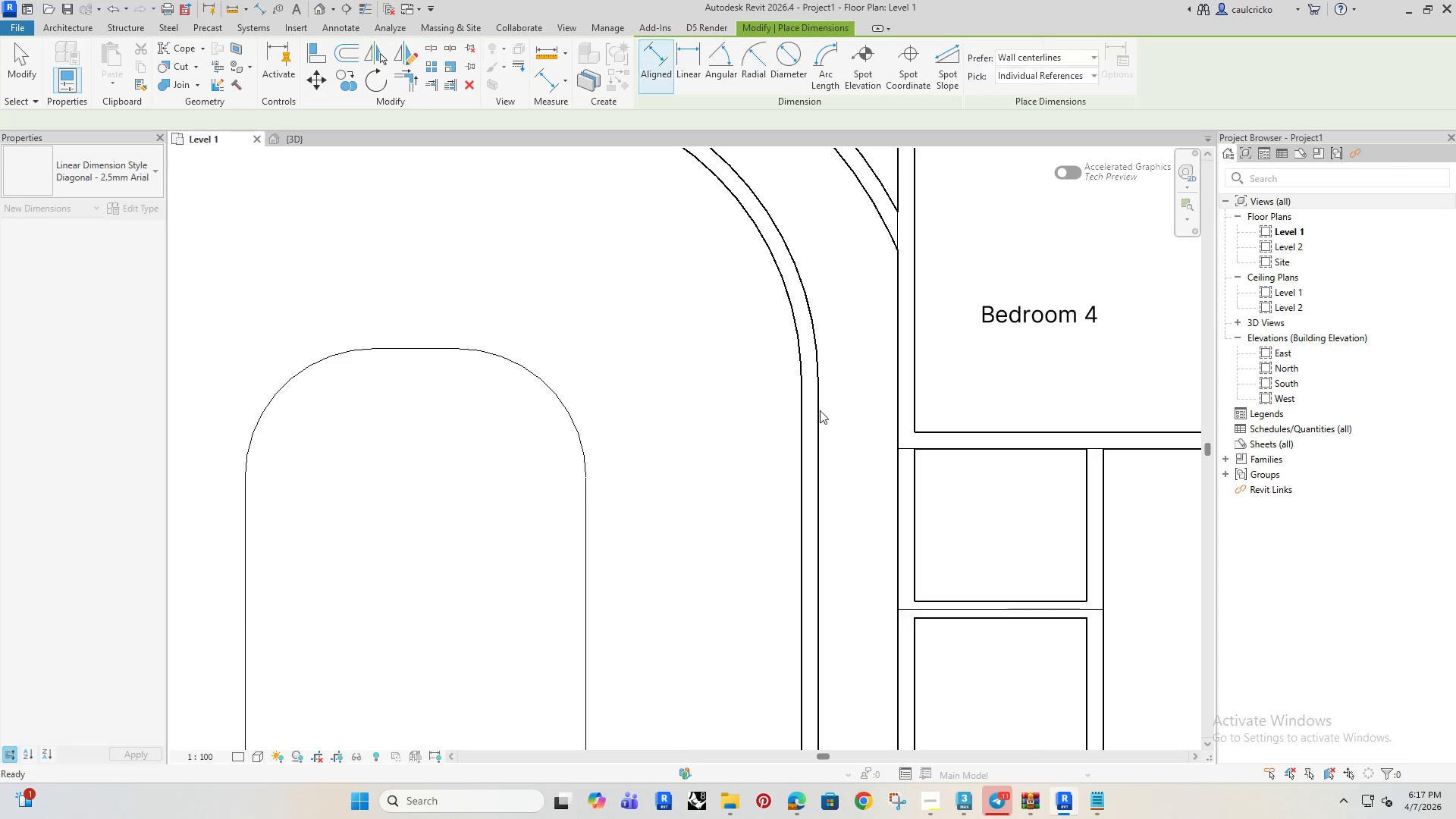 
key(Escape)
 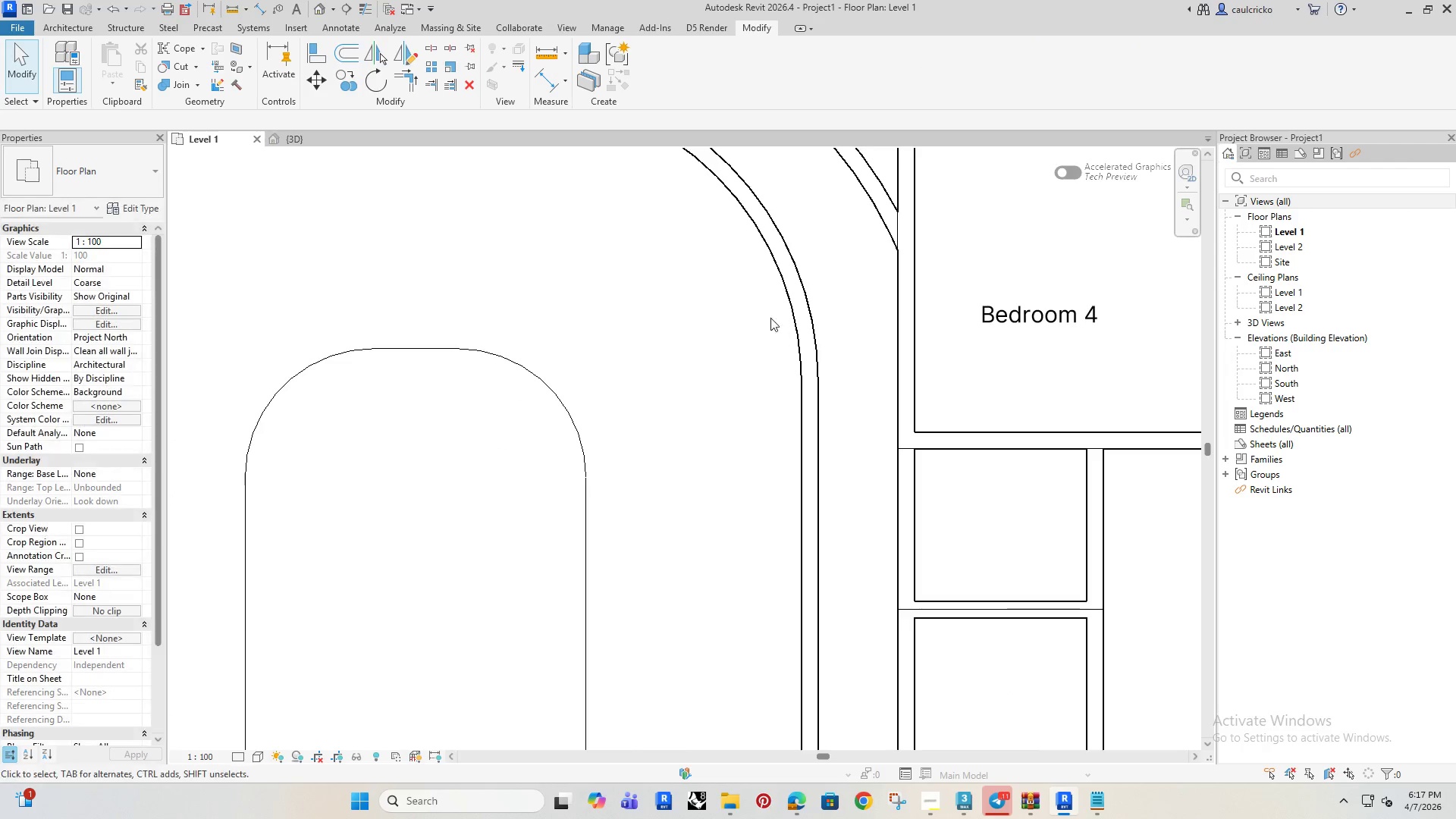 
scroll: coordinate [767, 350], scroll_direction: down, amount: 4.0
 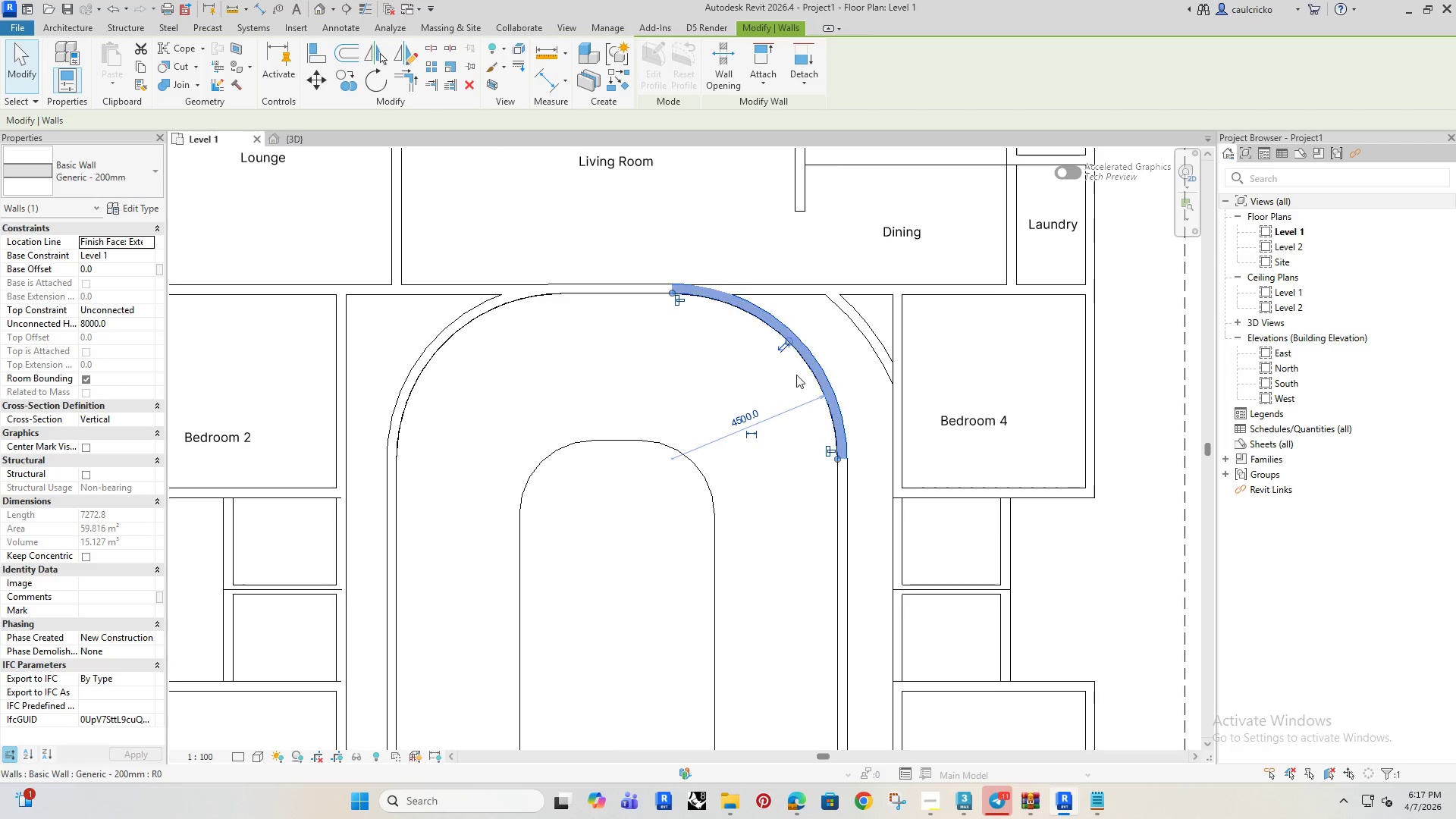 
scroll: coordinate [732, 428], scroll_direction: up, amount: 3.0
 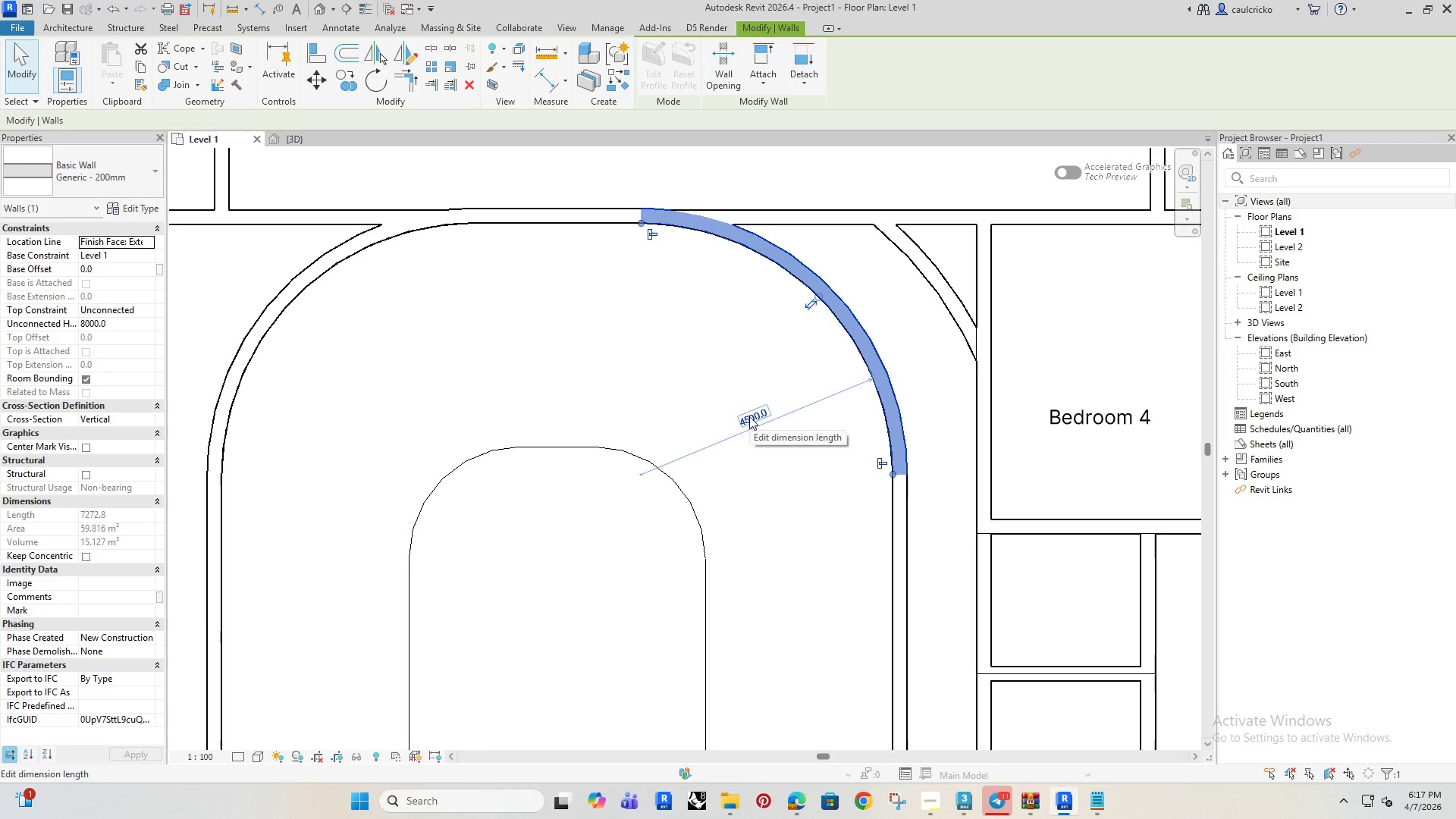 
scroll: coordinate [746, 422], scroll_direction: down, amount: 5.0
 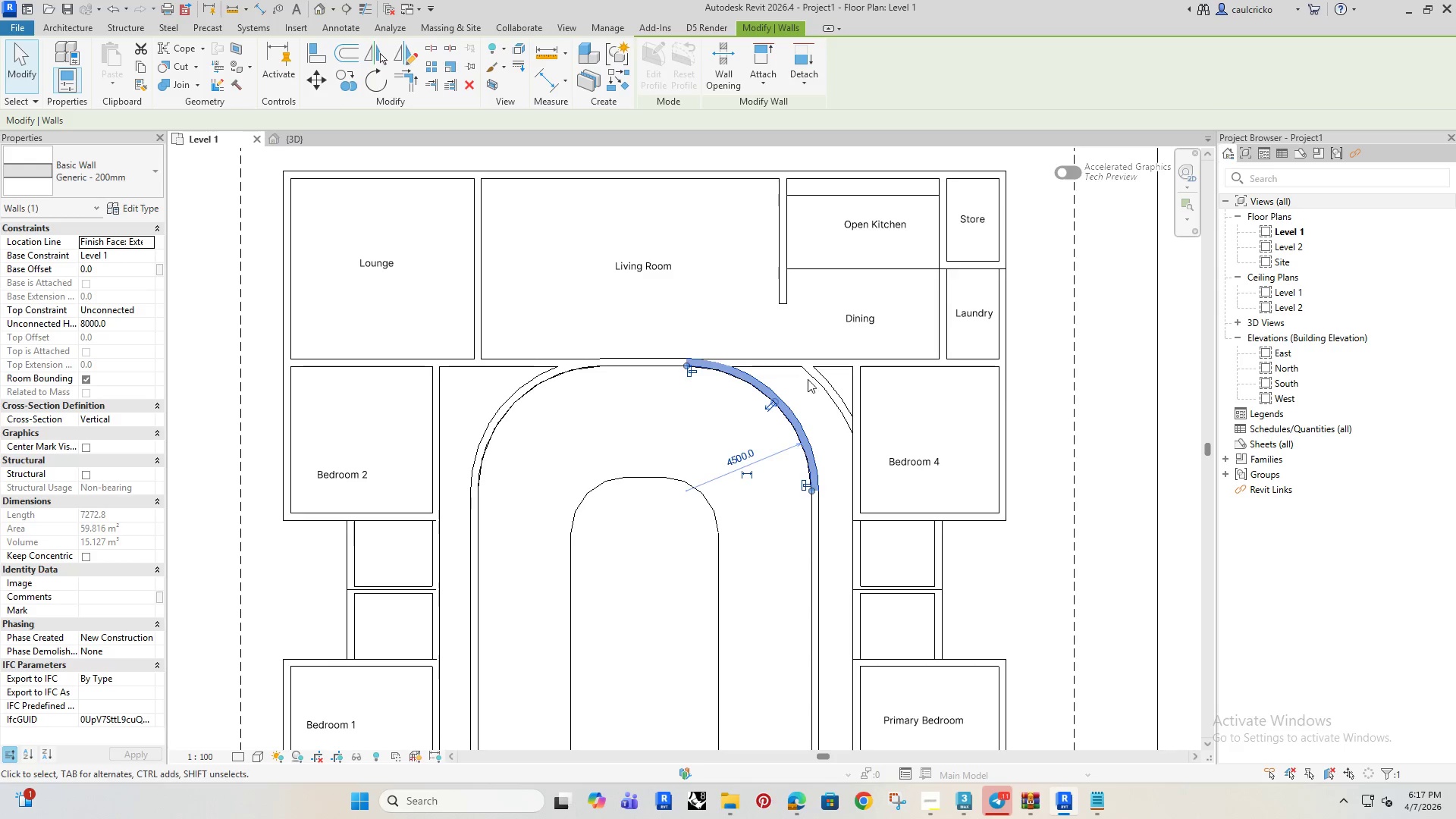 
left_click([821, 378])
 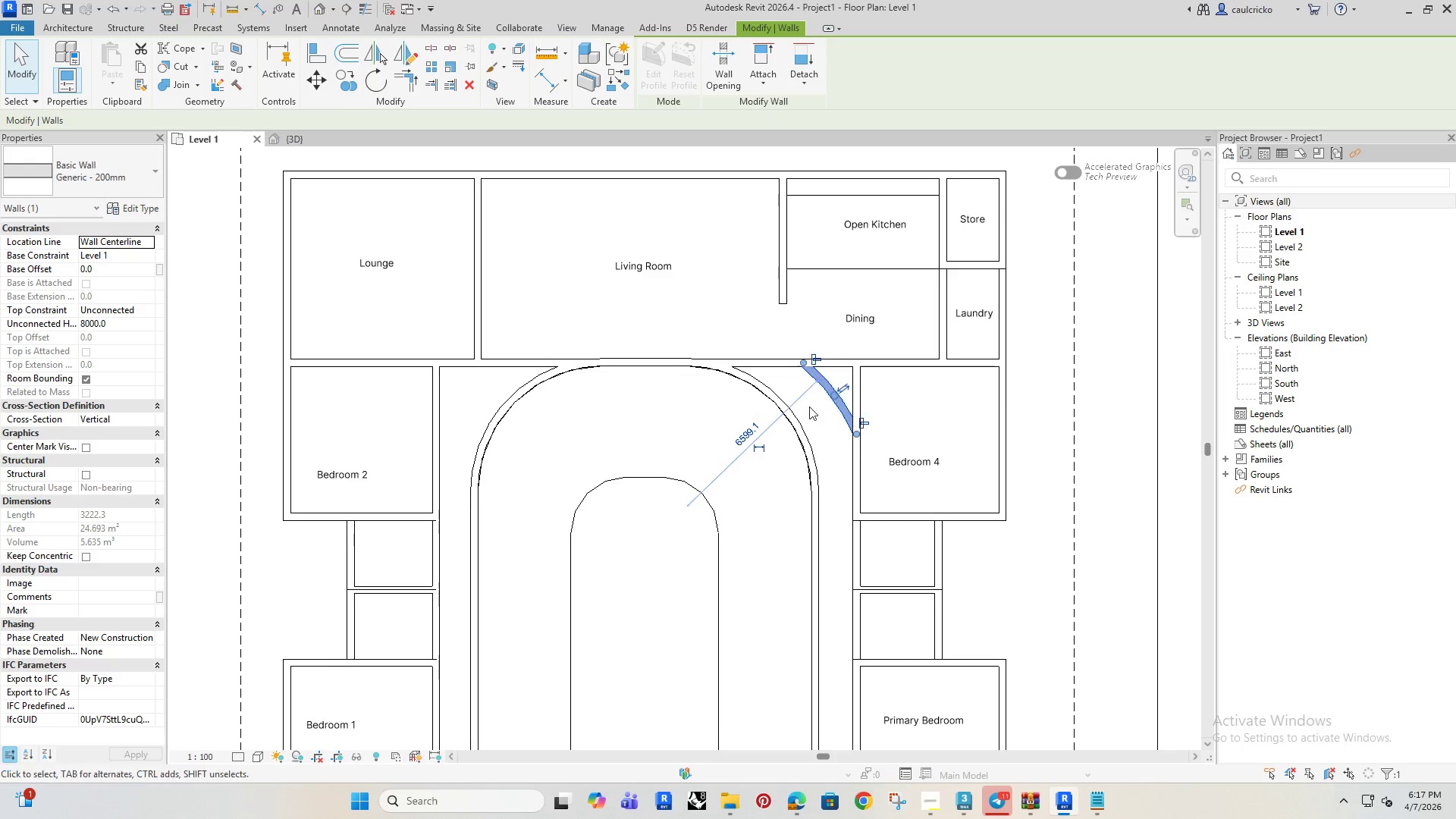 
scroll: coordinate [750, 430], scroll_direction: up, amount: 3.0
 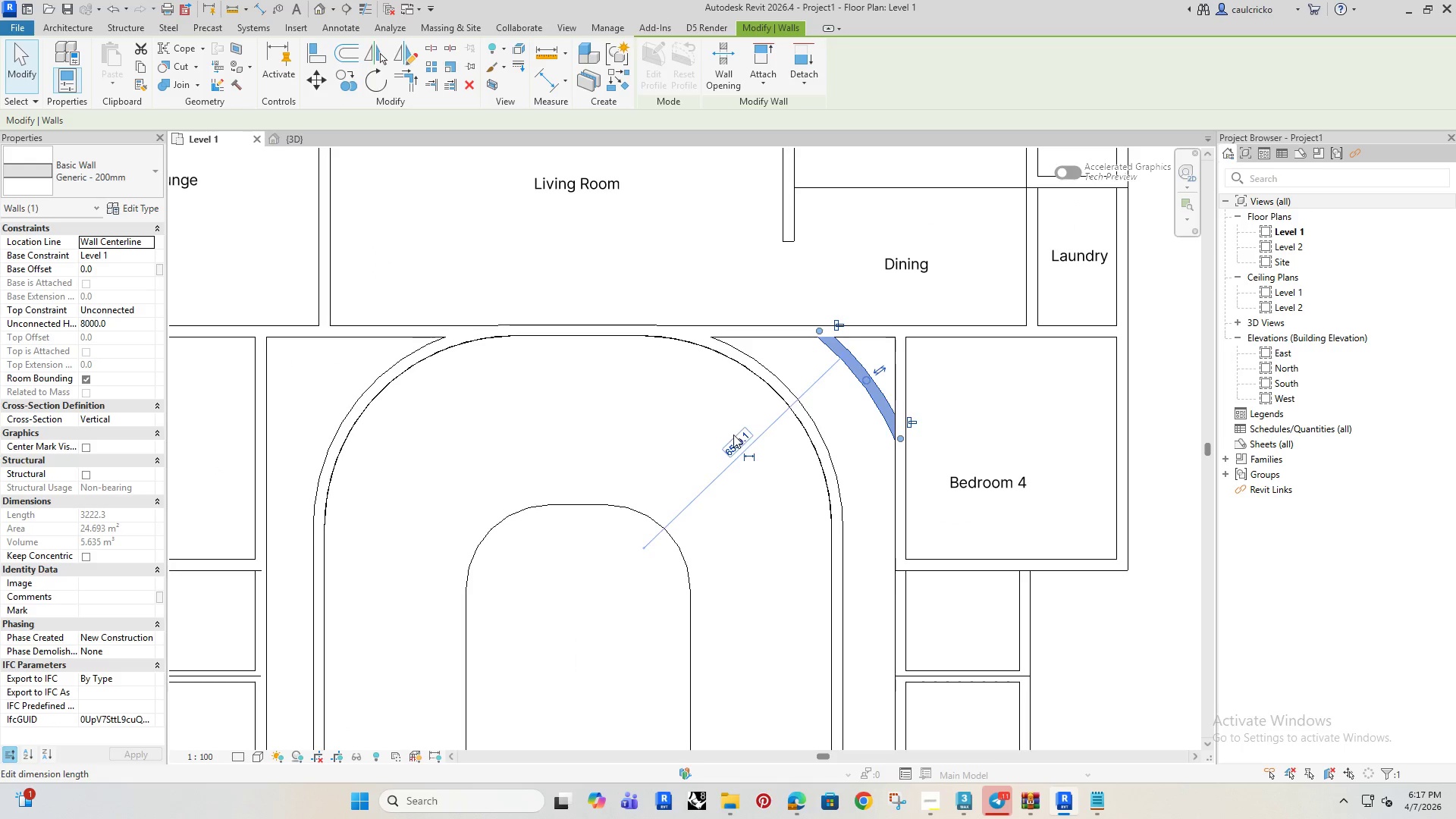 
left_click([733, 435])
 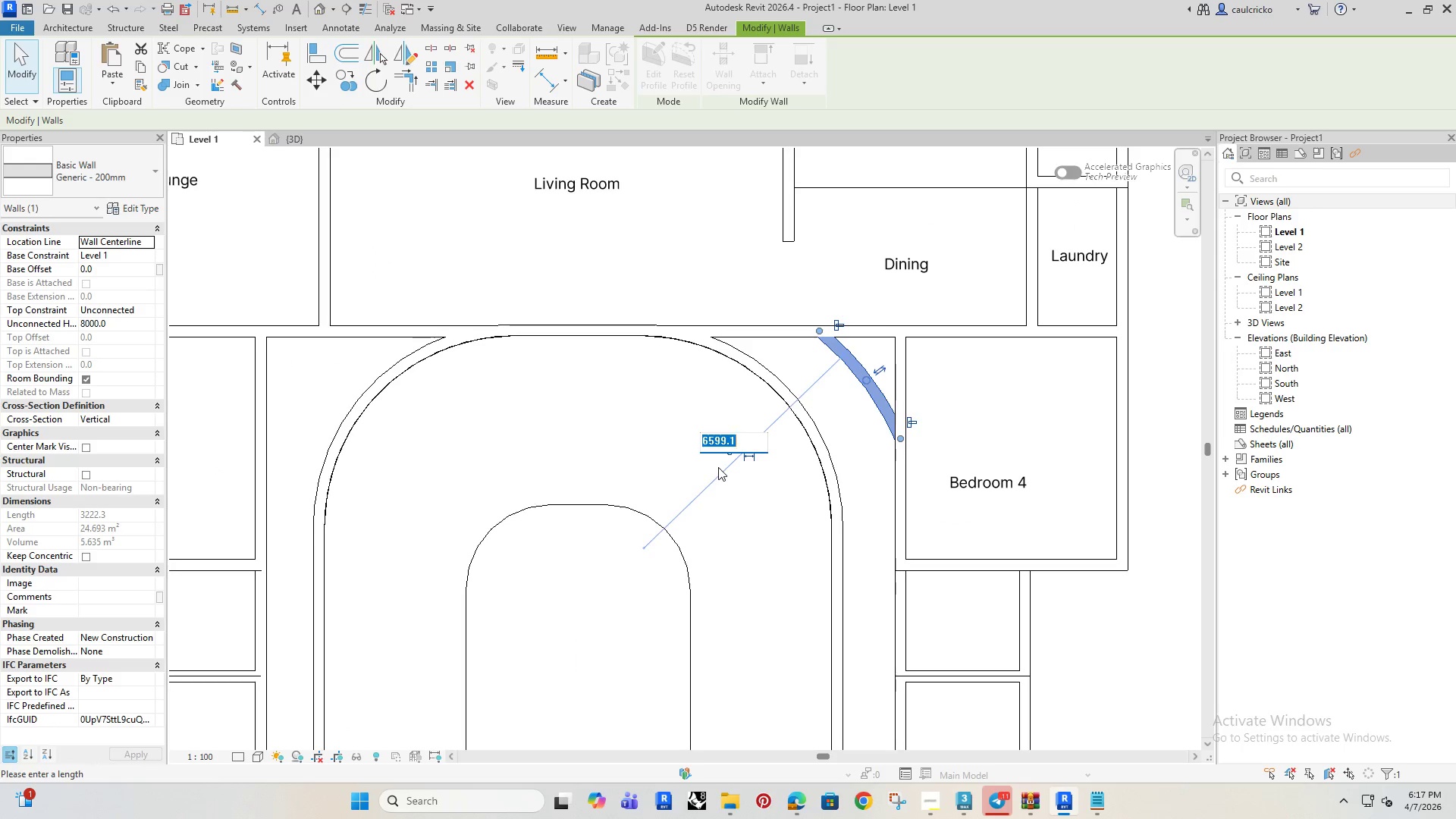 
type(5700)
 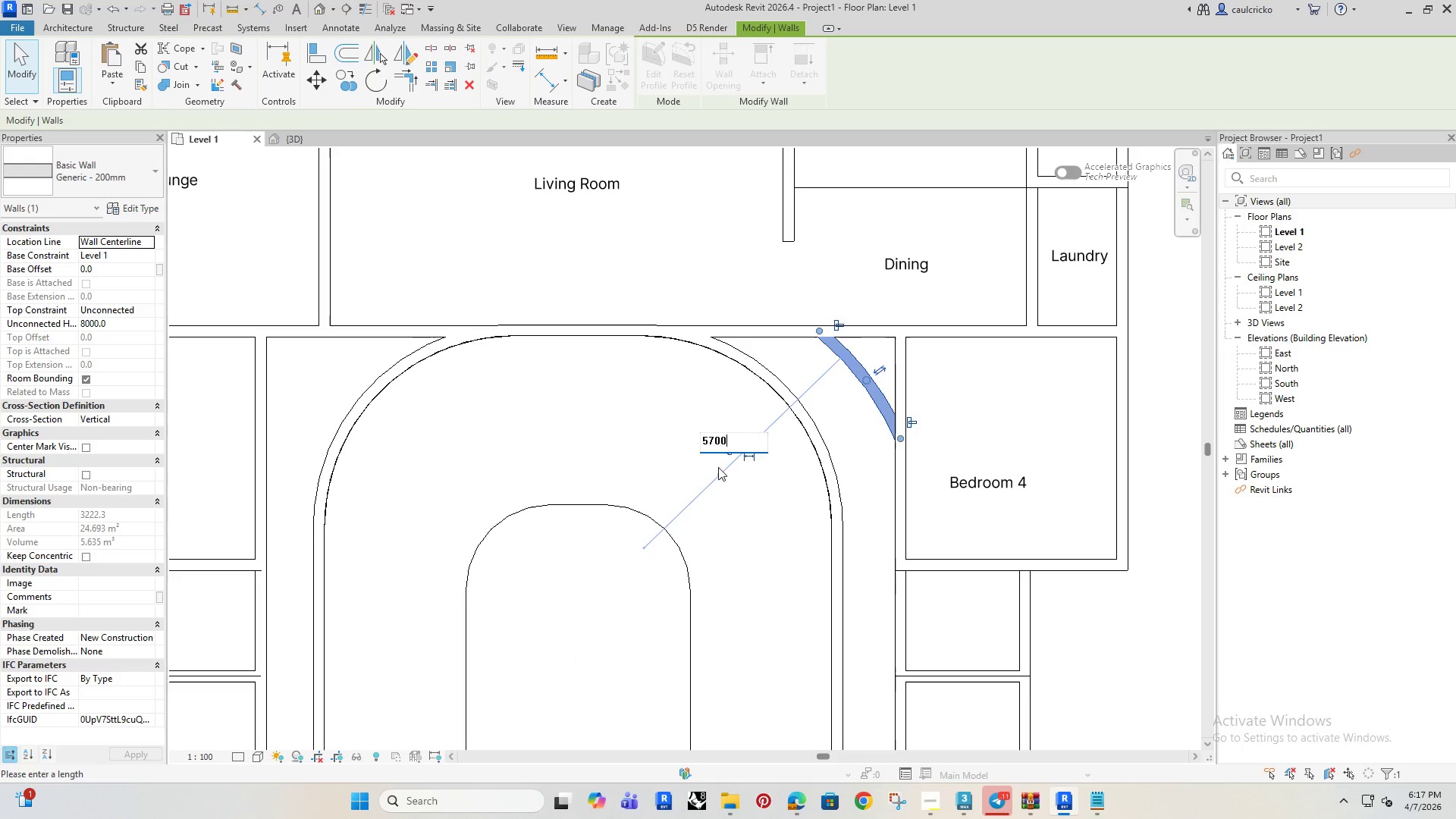 
key(Enter)
 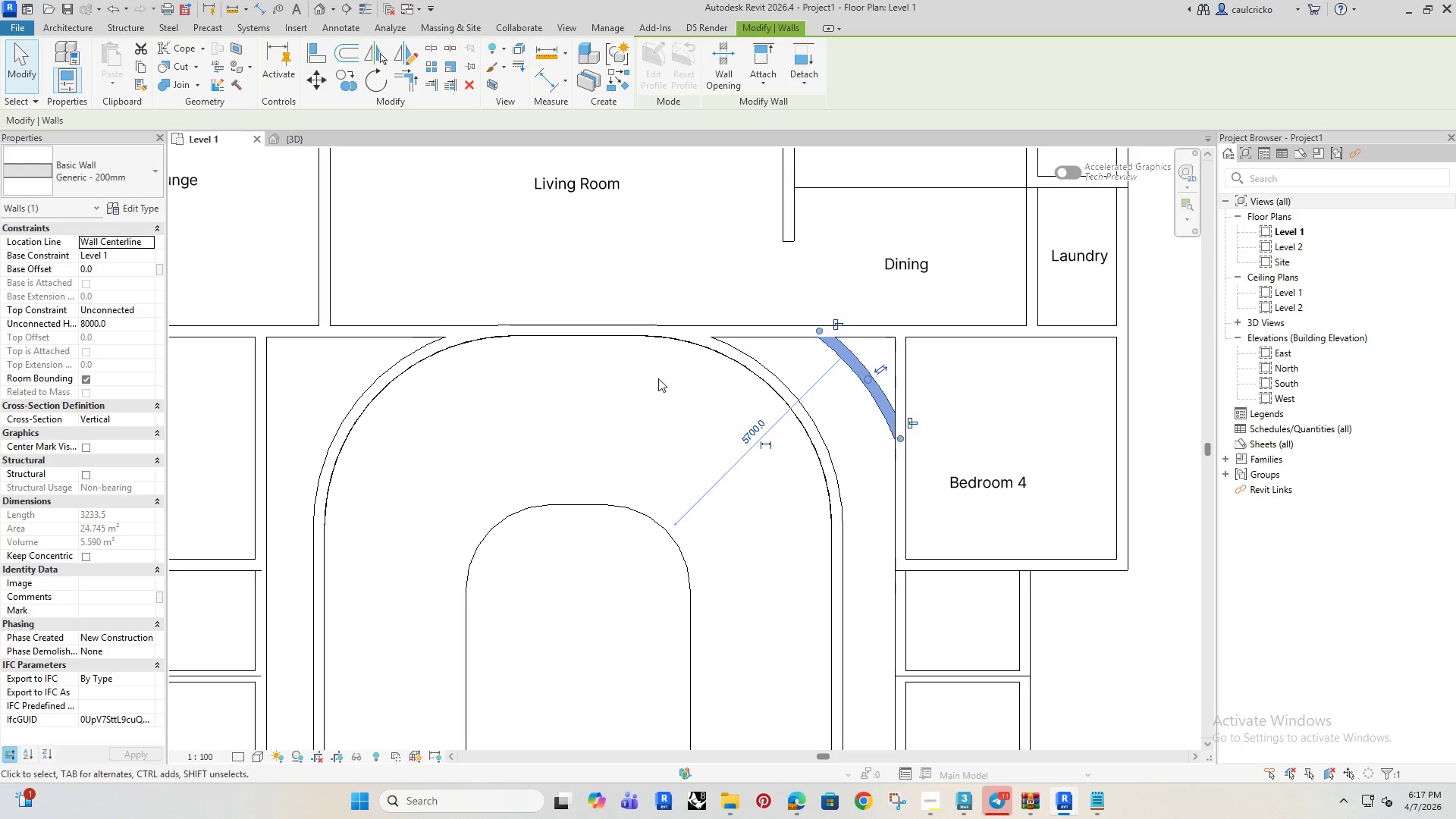 
left_click([658, 378])
 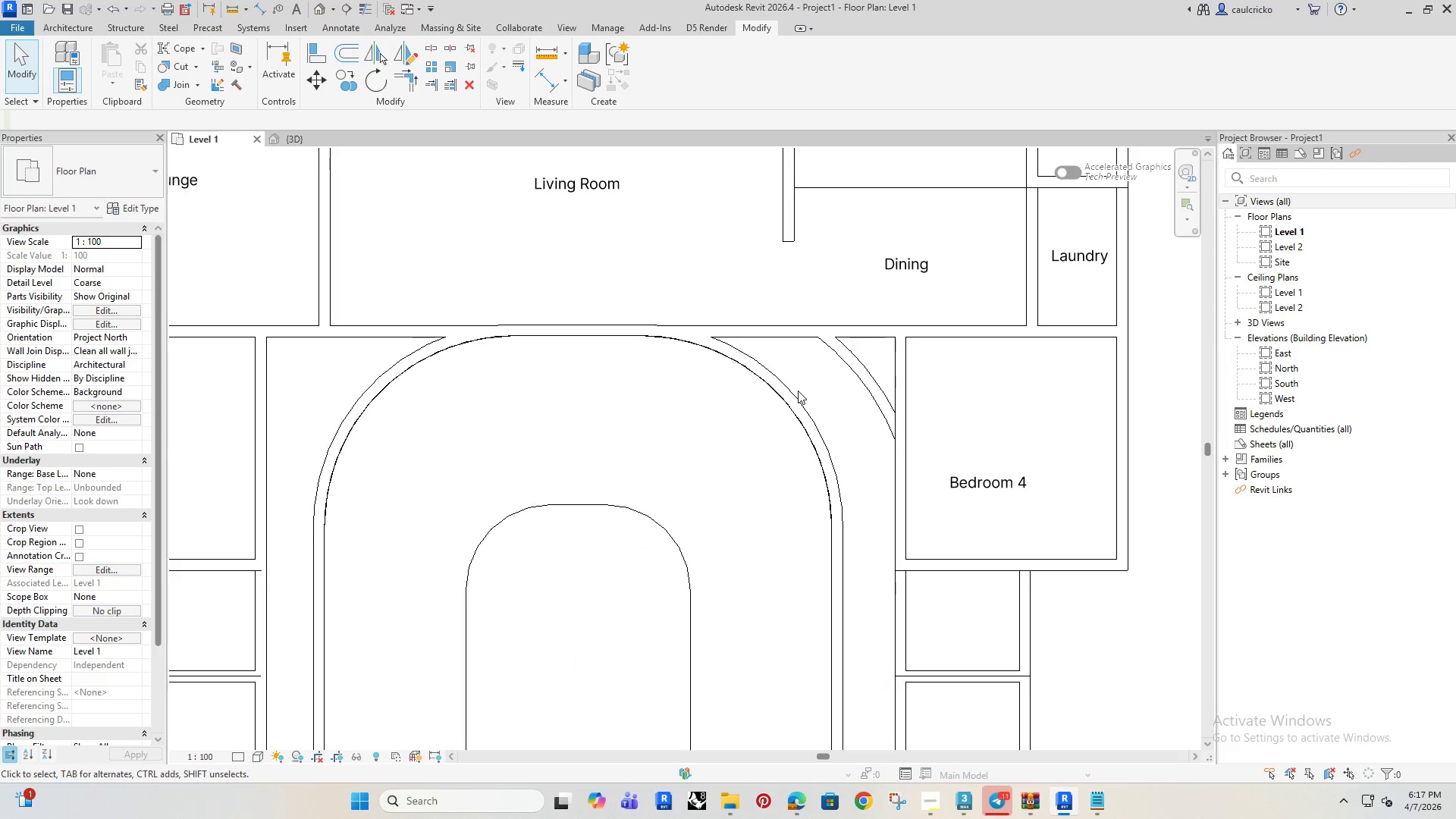 
left_click([797, 395])
 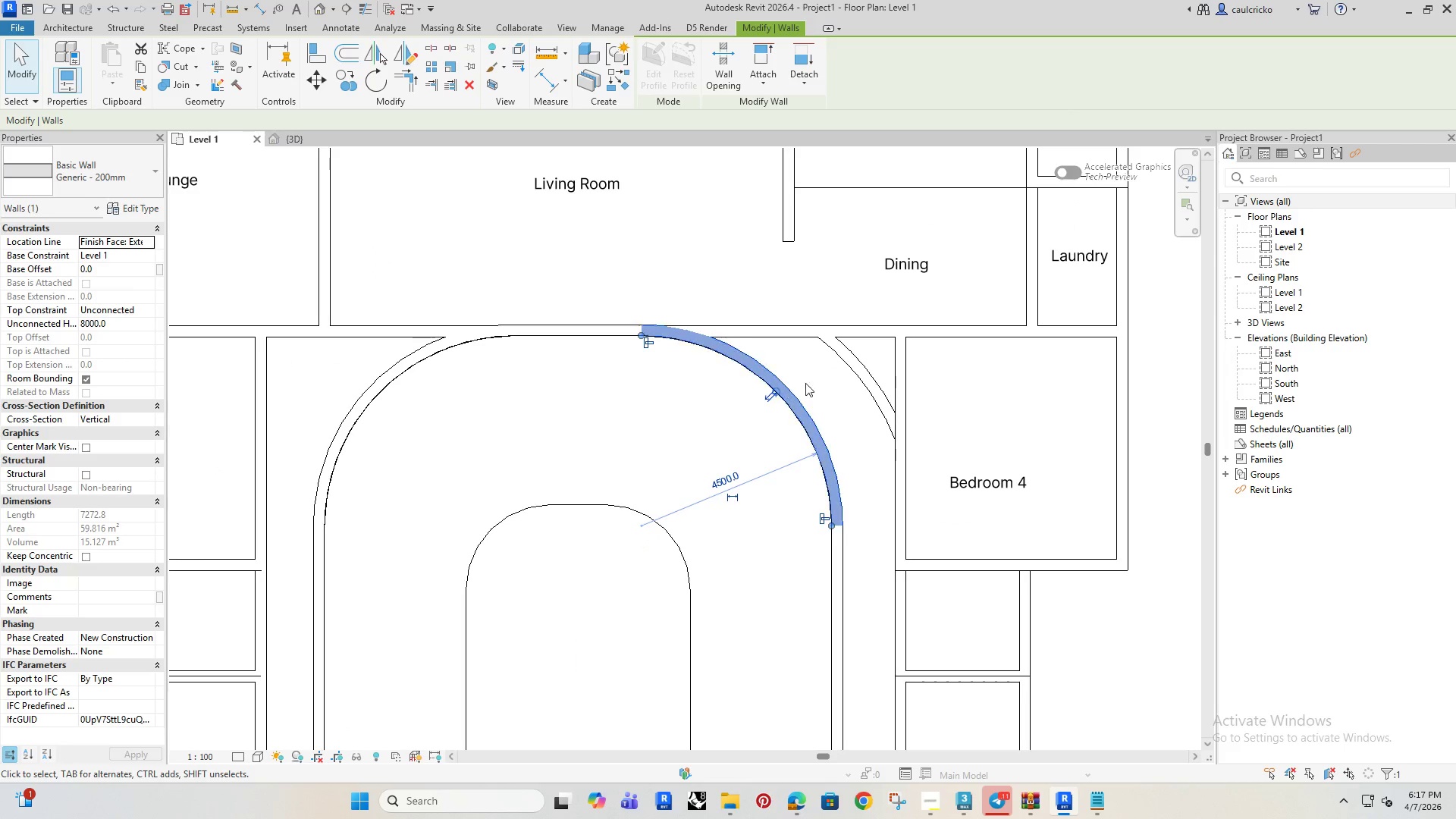 
left_click([846, 359])
 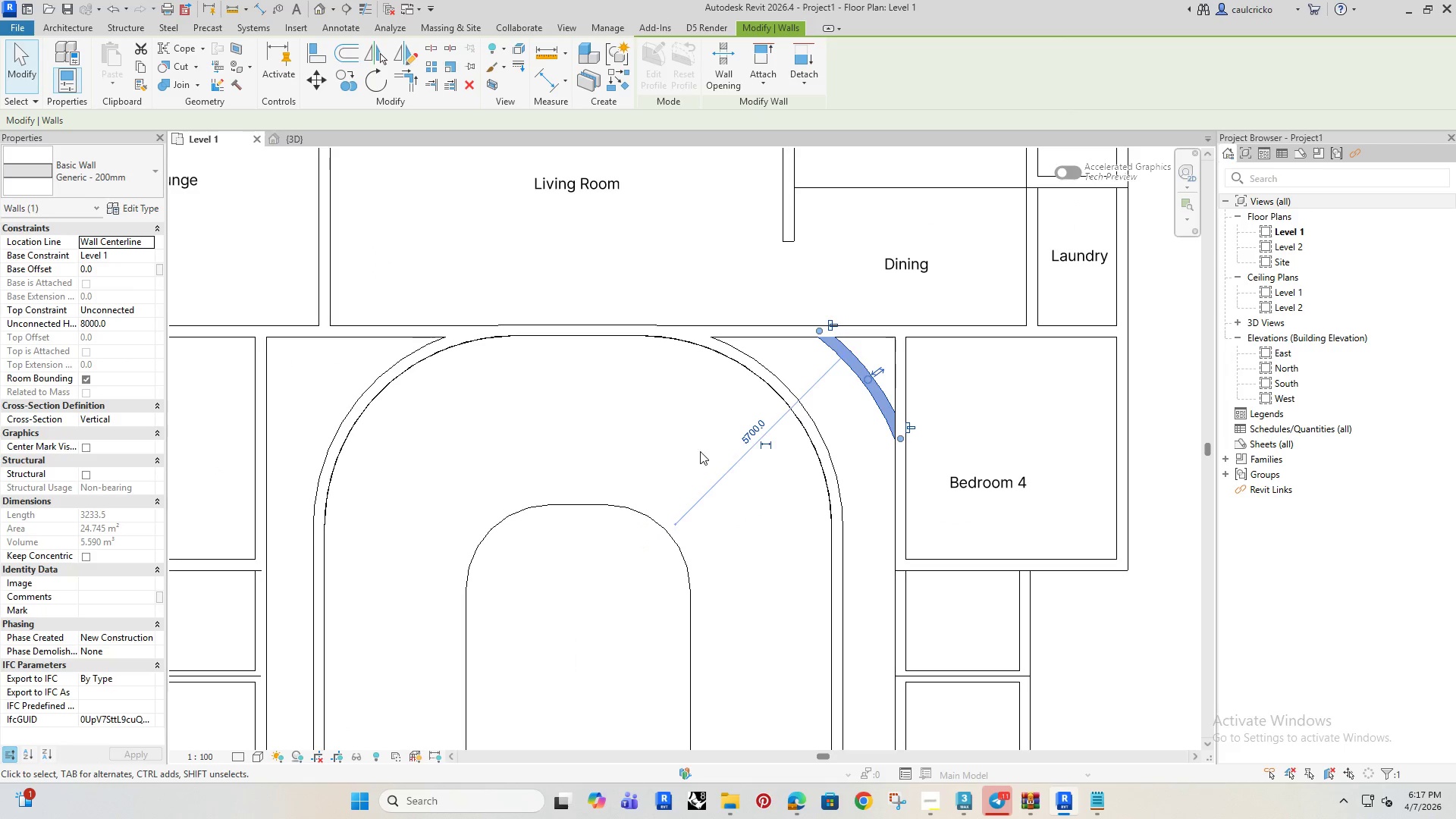 
left_click([680, 449])
 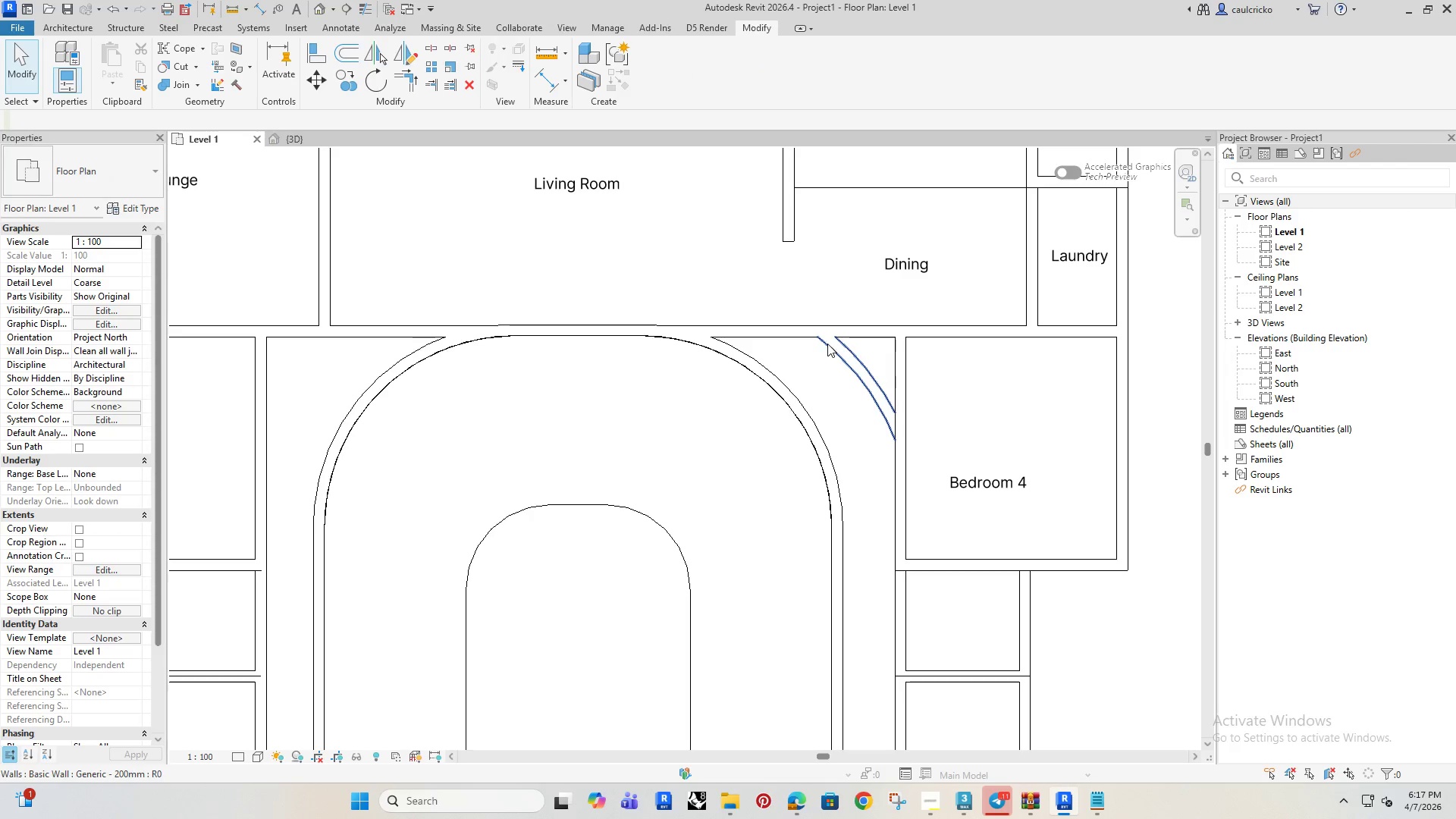 
scroll: coordinate [823, 416], scroll_direction: none, amount: 0.0
 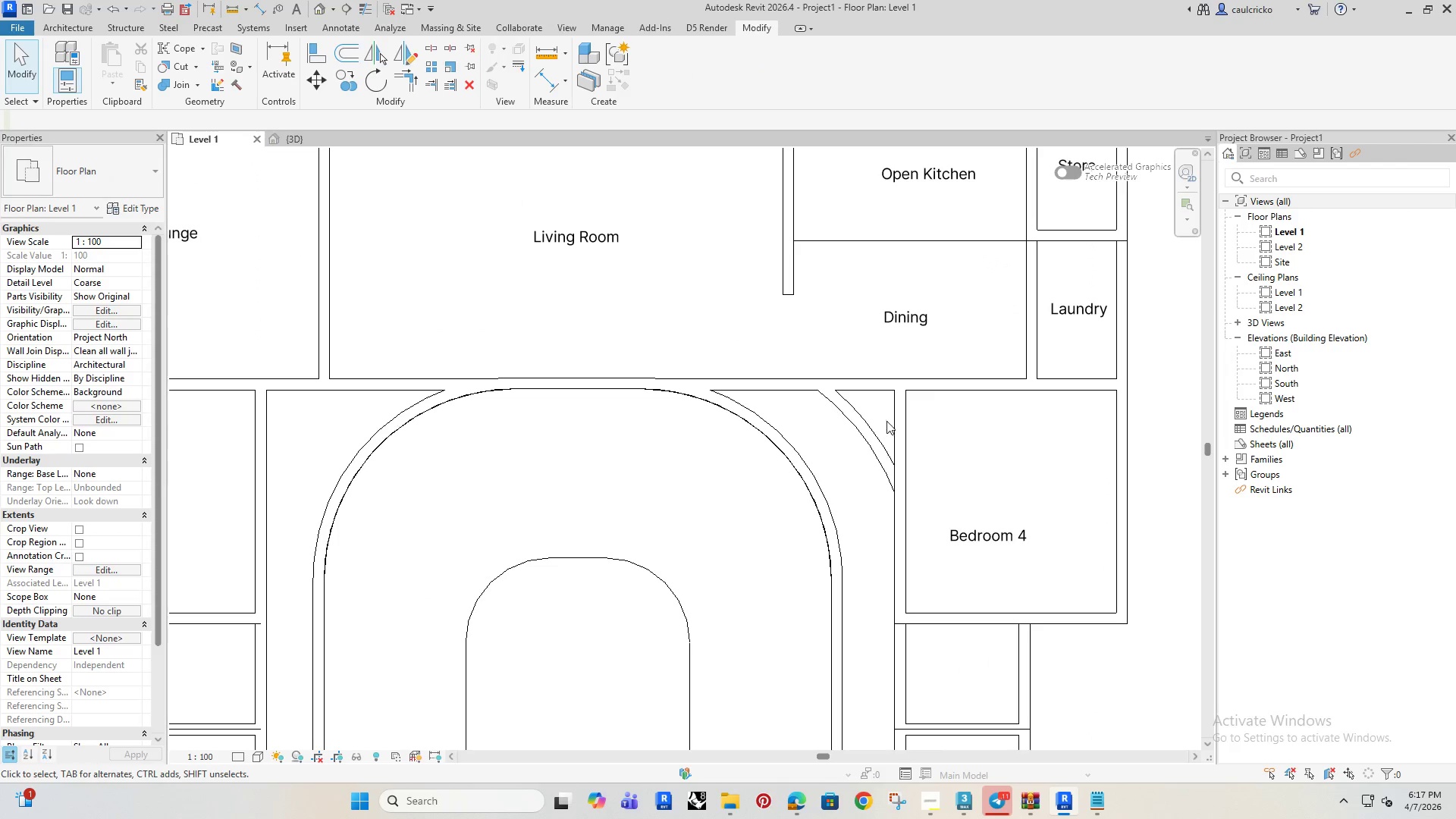 
left_click([893, 422])
 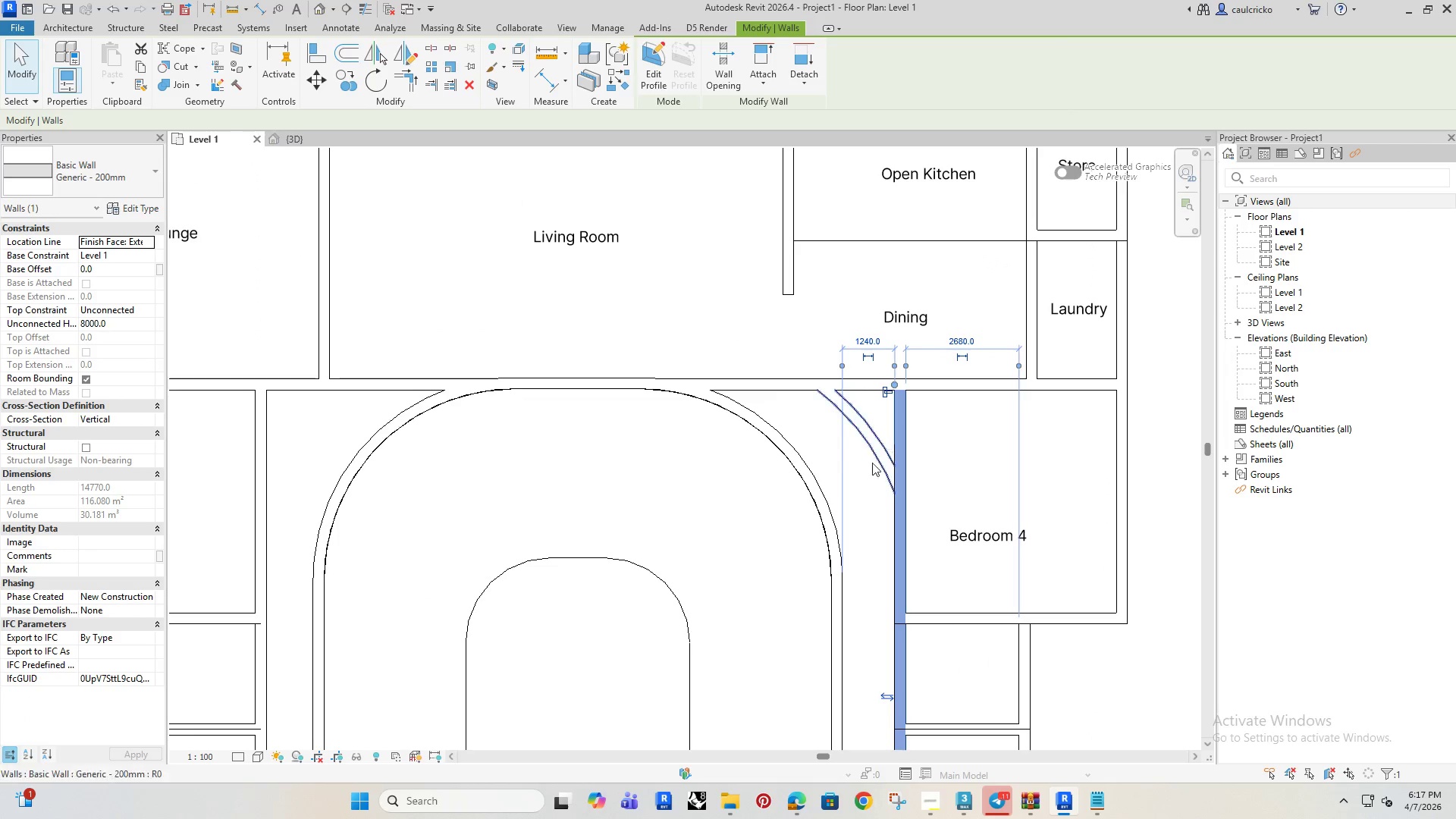 
left_click([703, 494])
 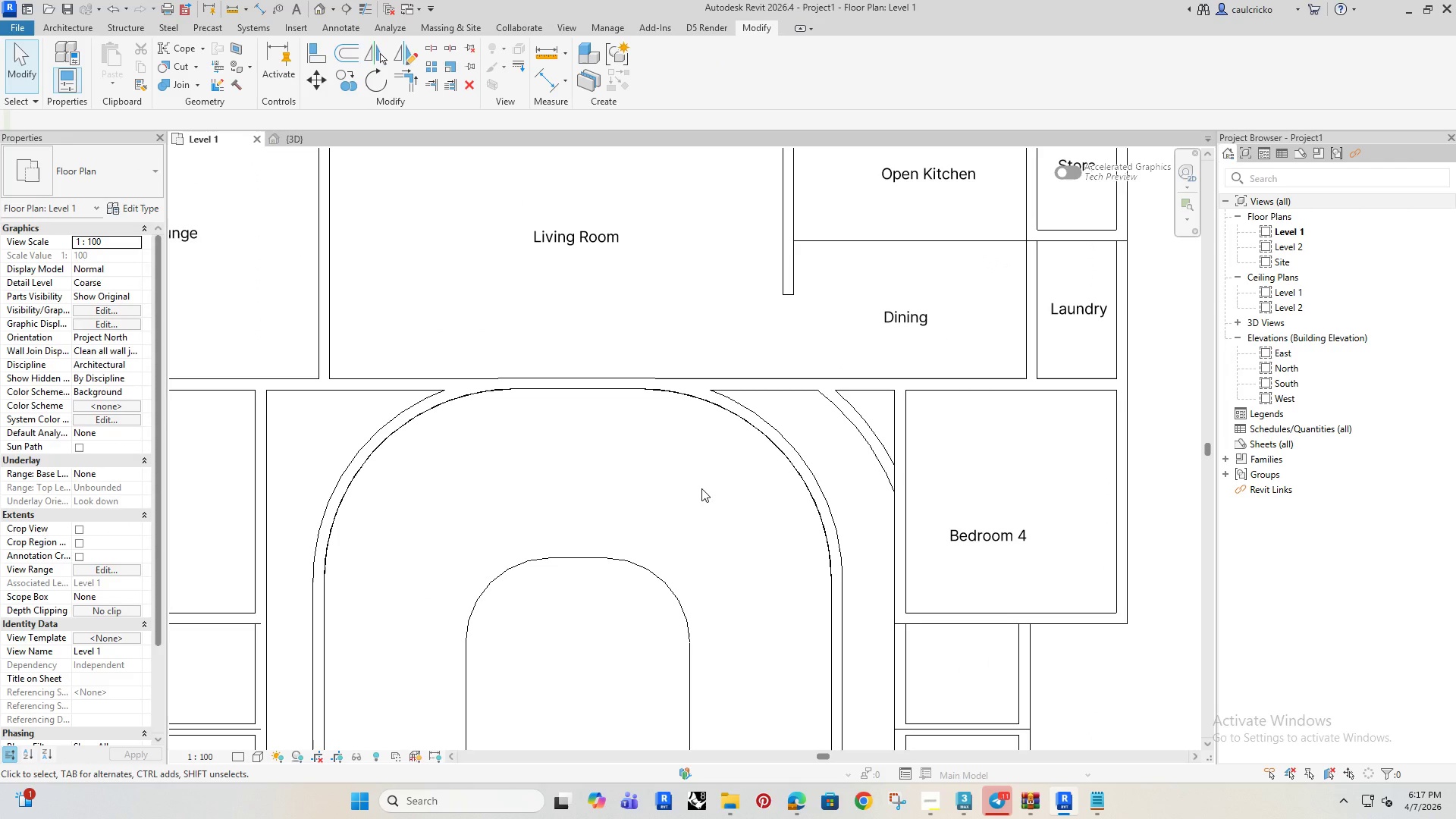 
scroll: coordinate [689, 575], scroll_direction: down, amount: 4.0
 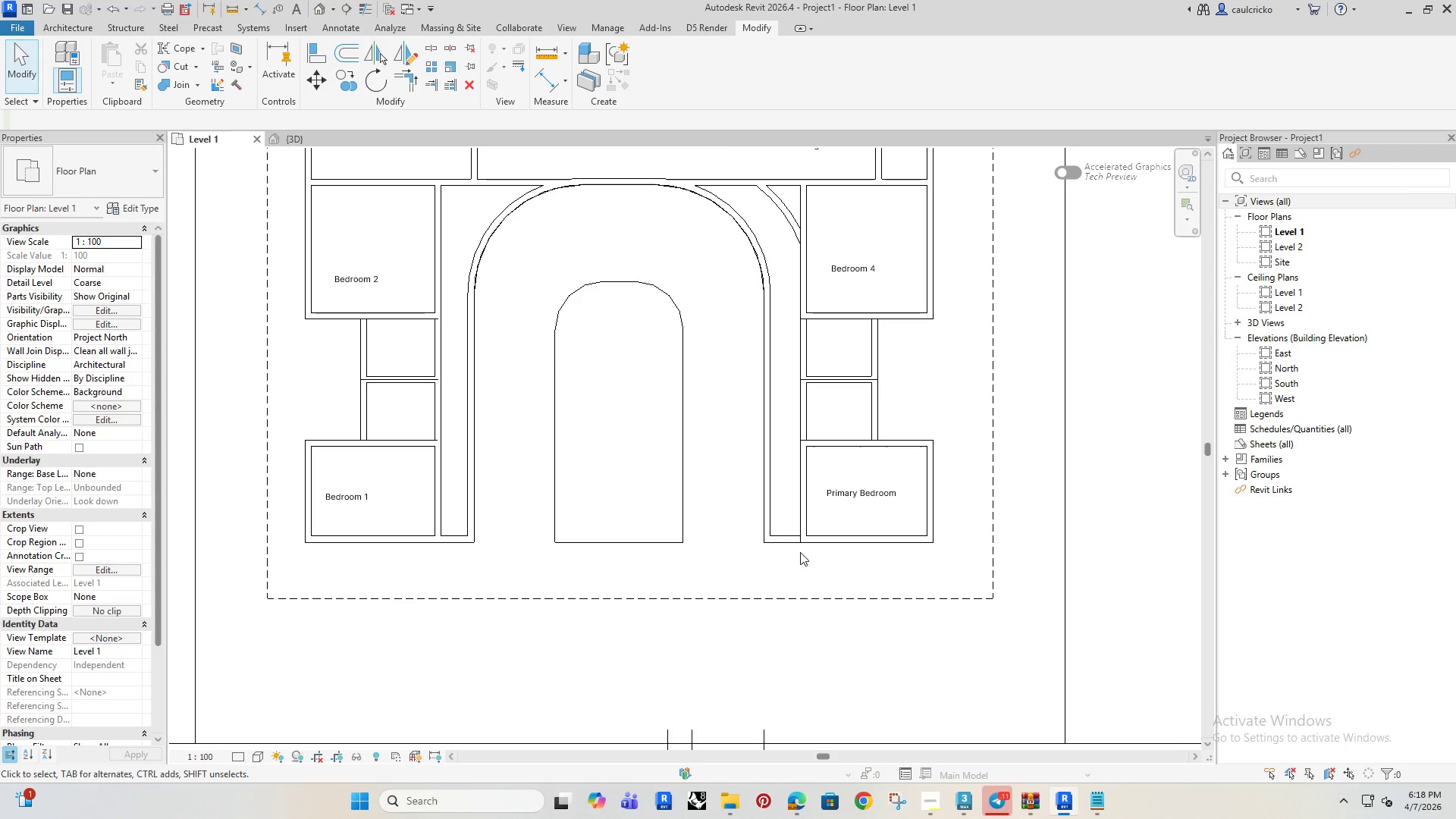 
wait(6.51)
 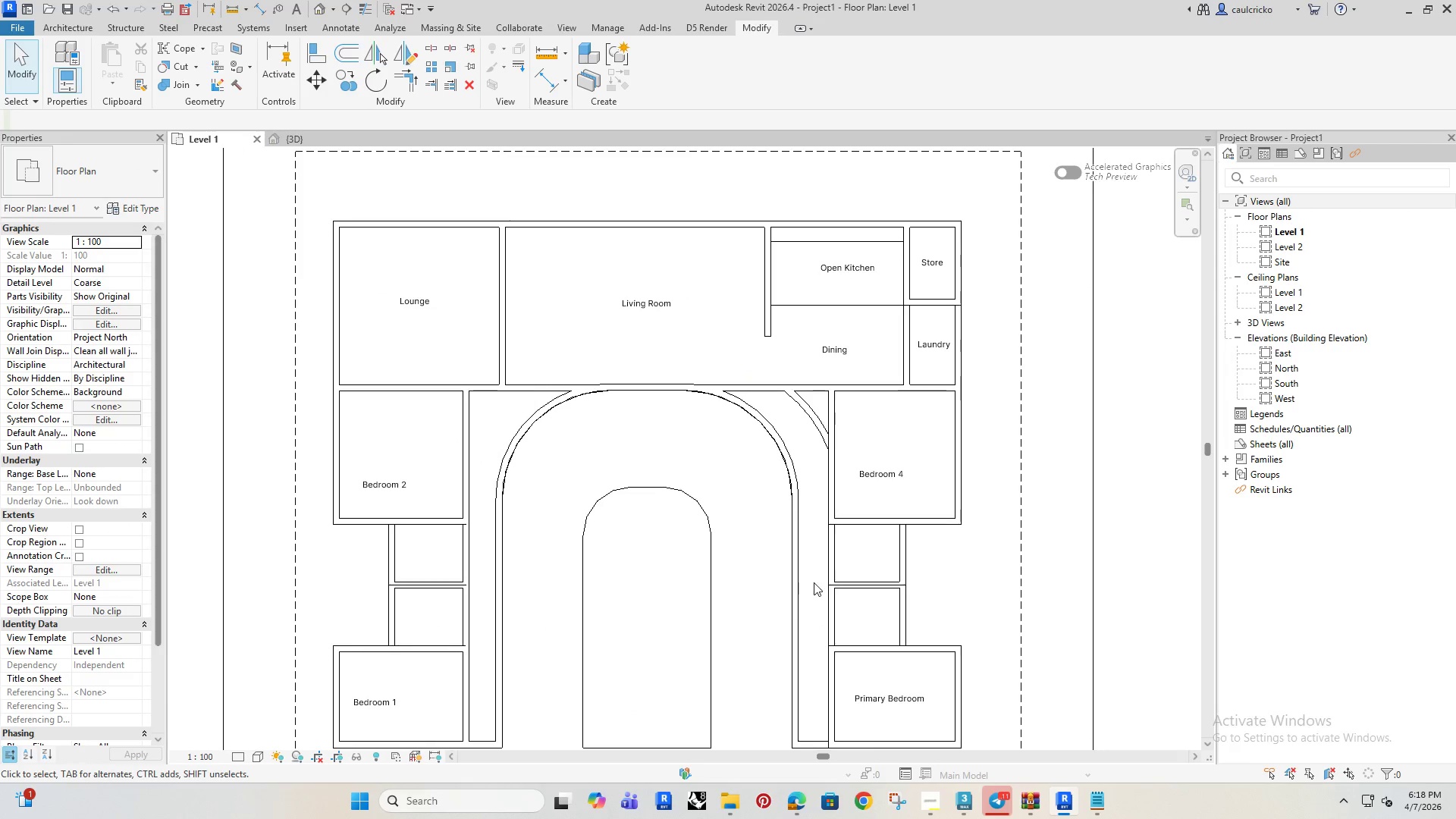 
key(D)
 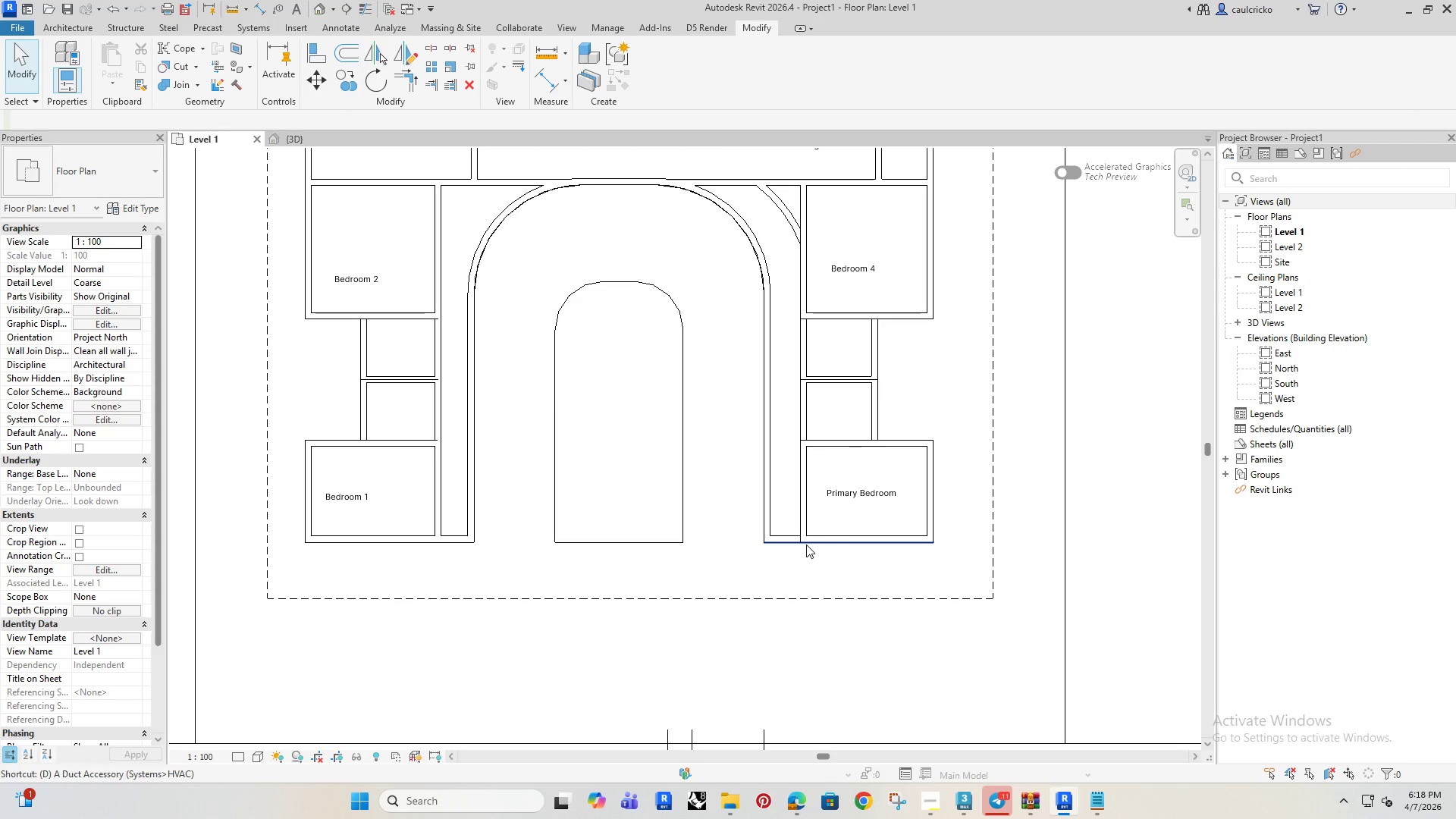 
key(L)
 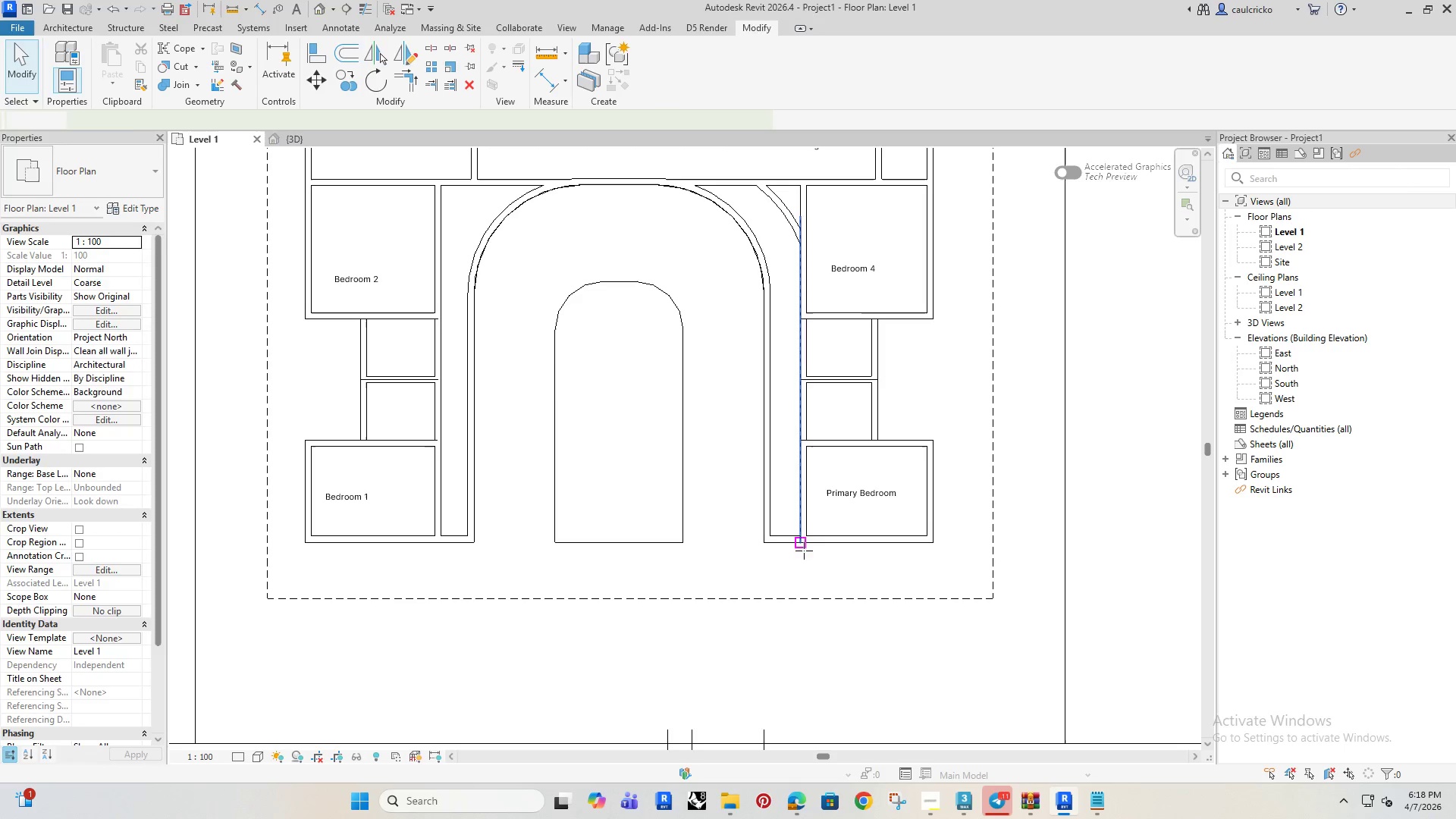 
scroll: coordinate [803, 554], scroll_direction: up, amount: 3.0
 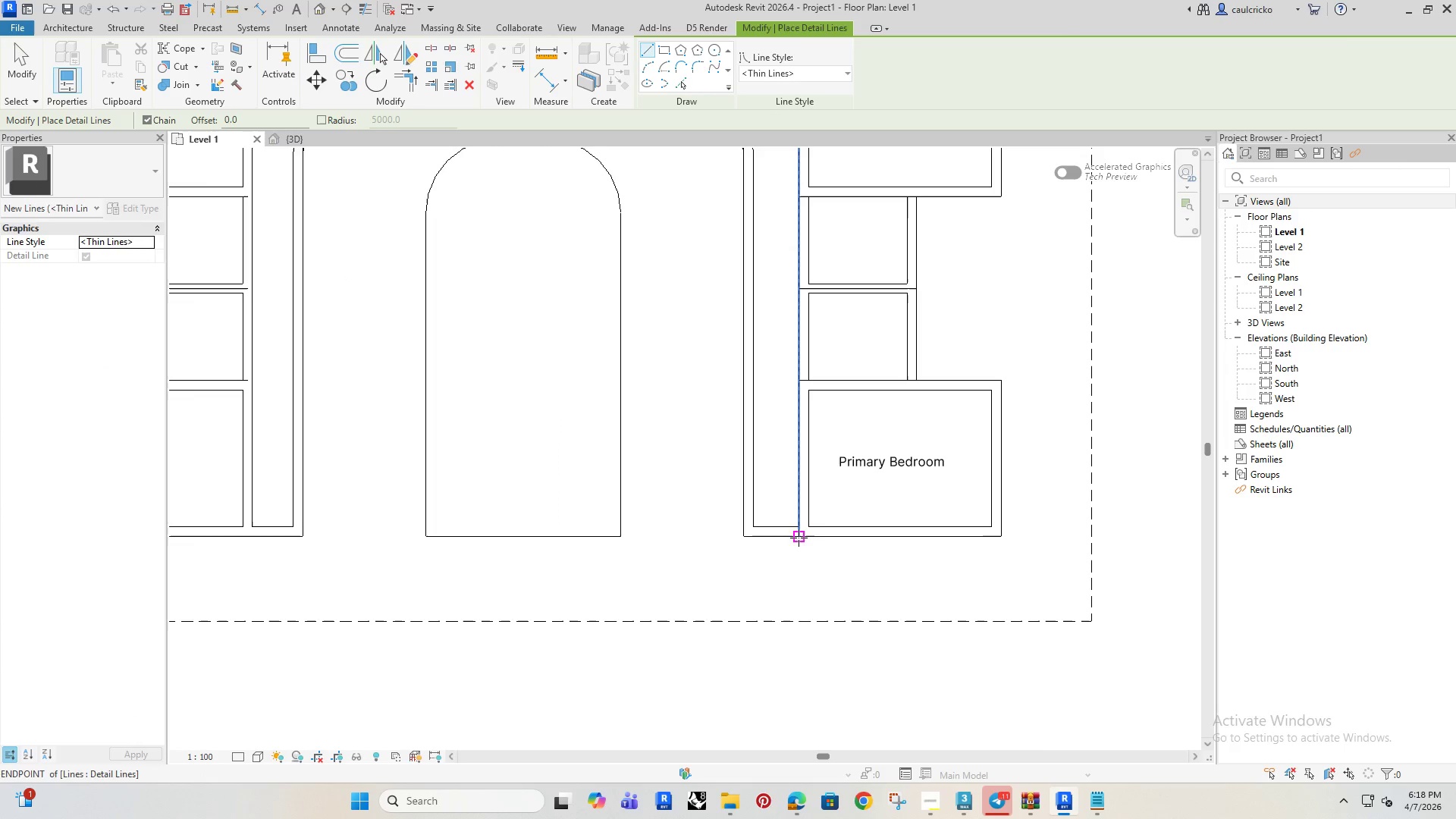 
left_click([799, 538])
 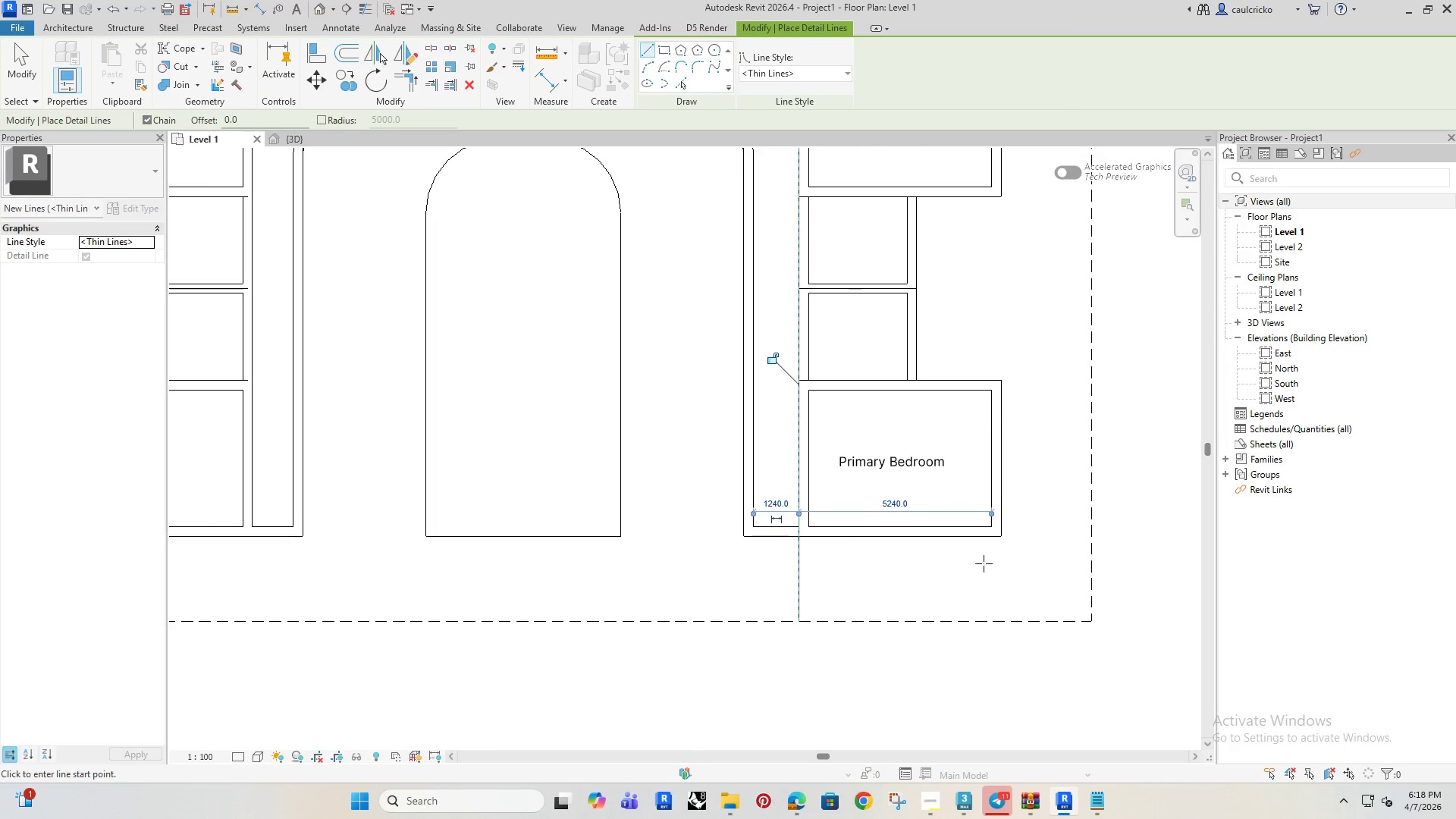 
left_click([1002, 536])
 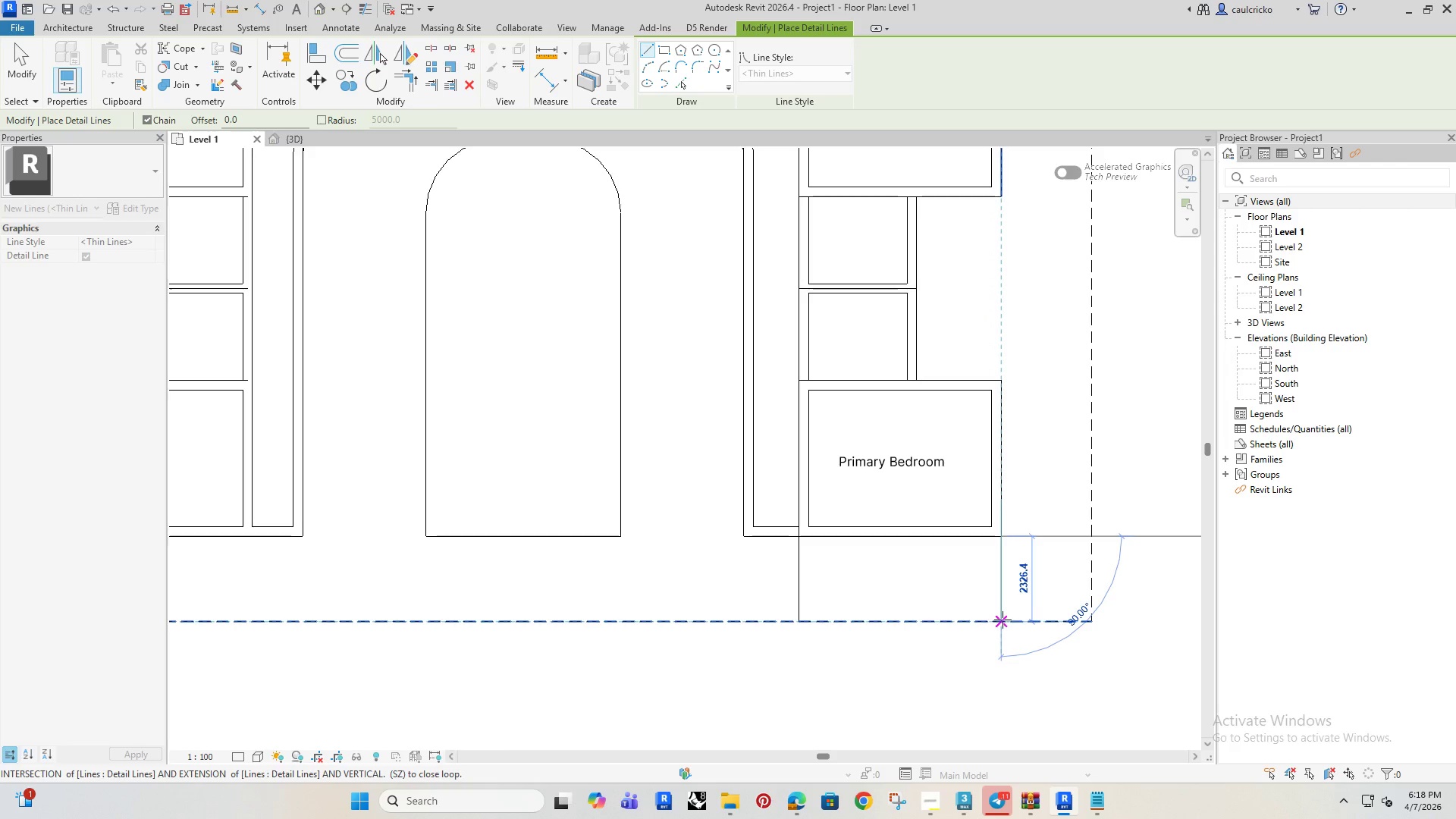 
left_click([1003, 620])
 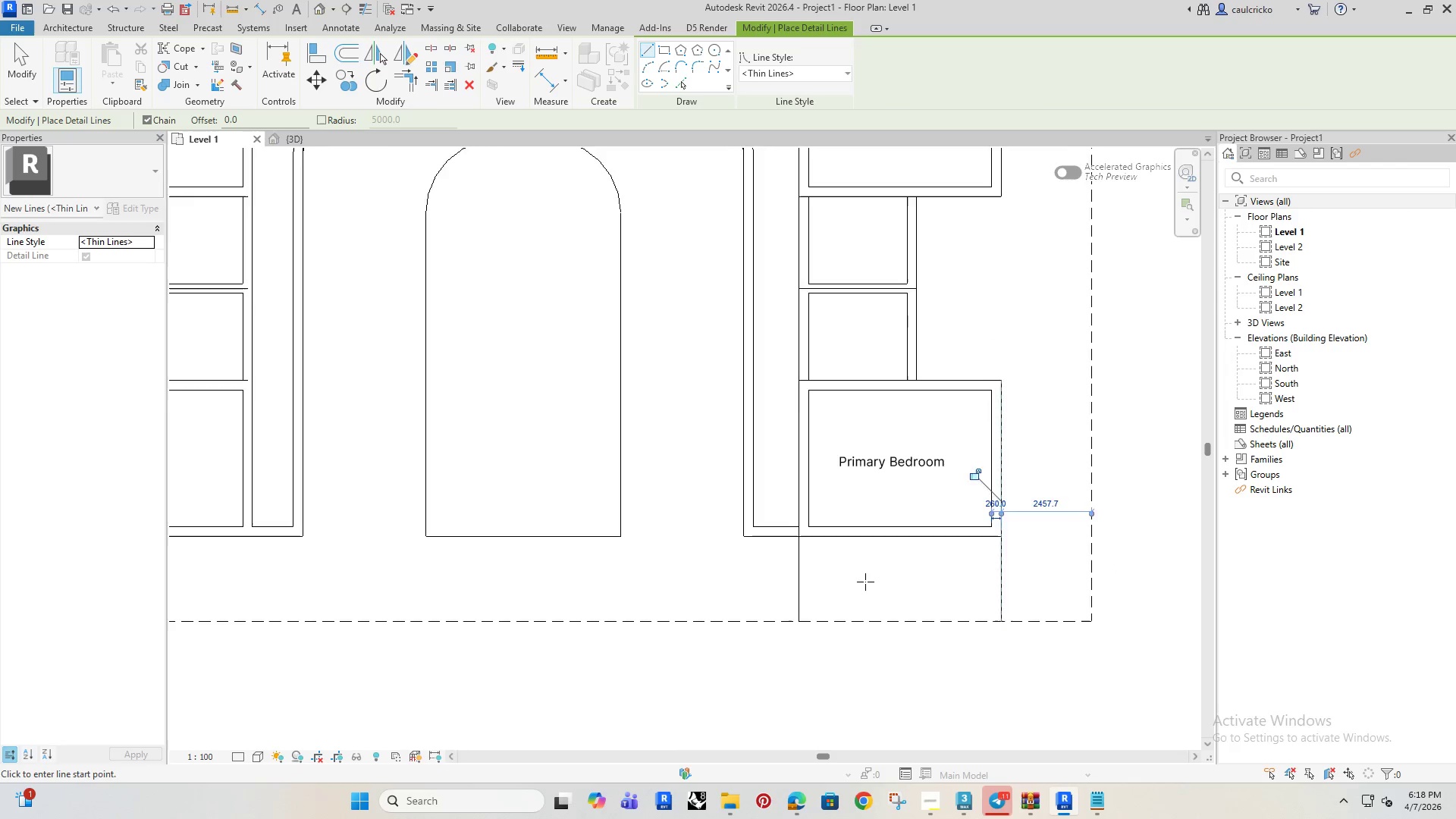 
scroll: coordinate [867, 582], scroll_direction: down, amount: 6.0
 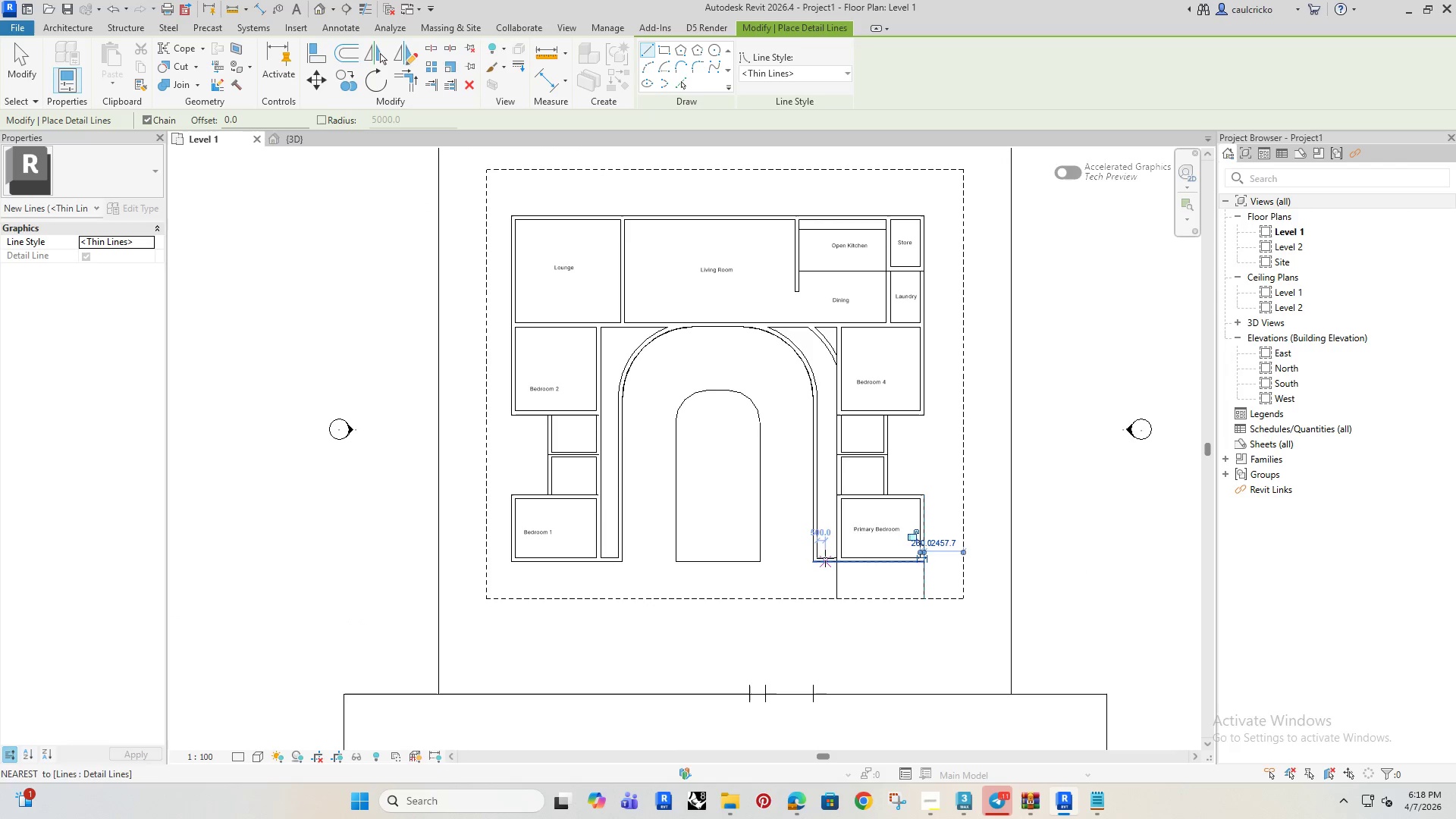 
key(Escape)
 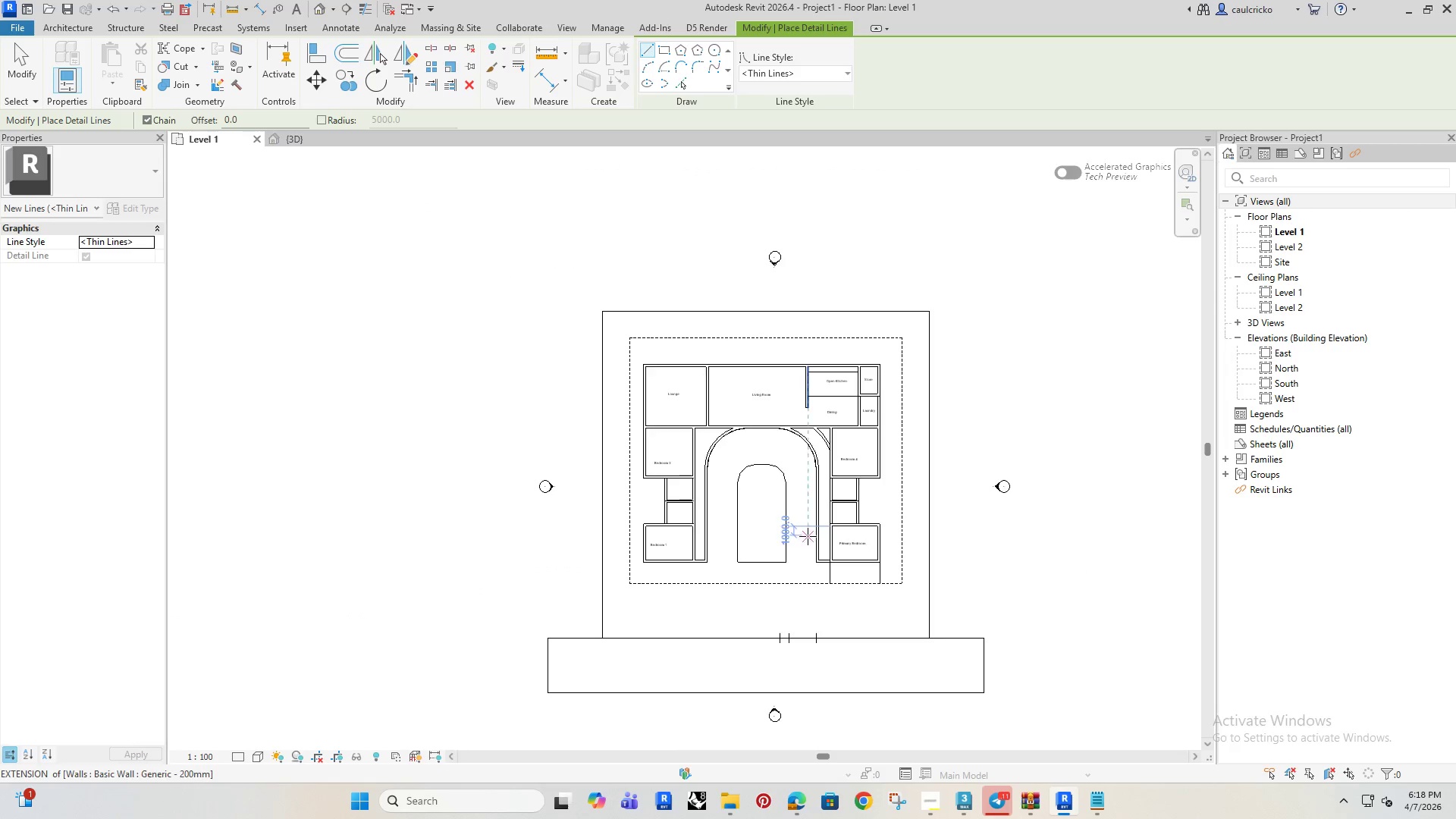 
scroll: coordinate [821, 563], scroll_direction: down, amount: 4.0
 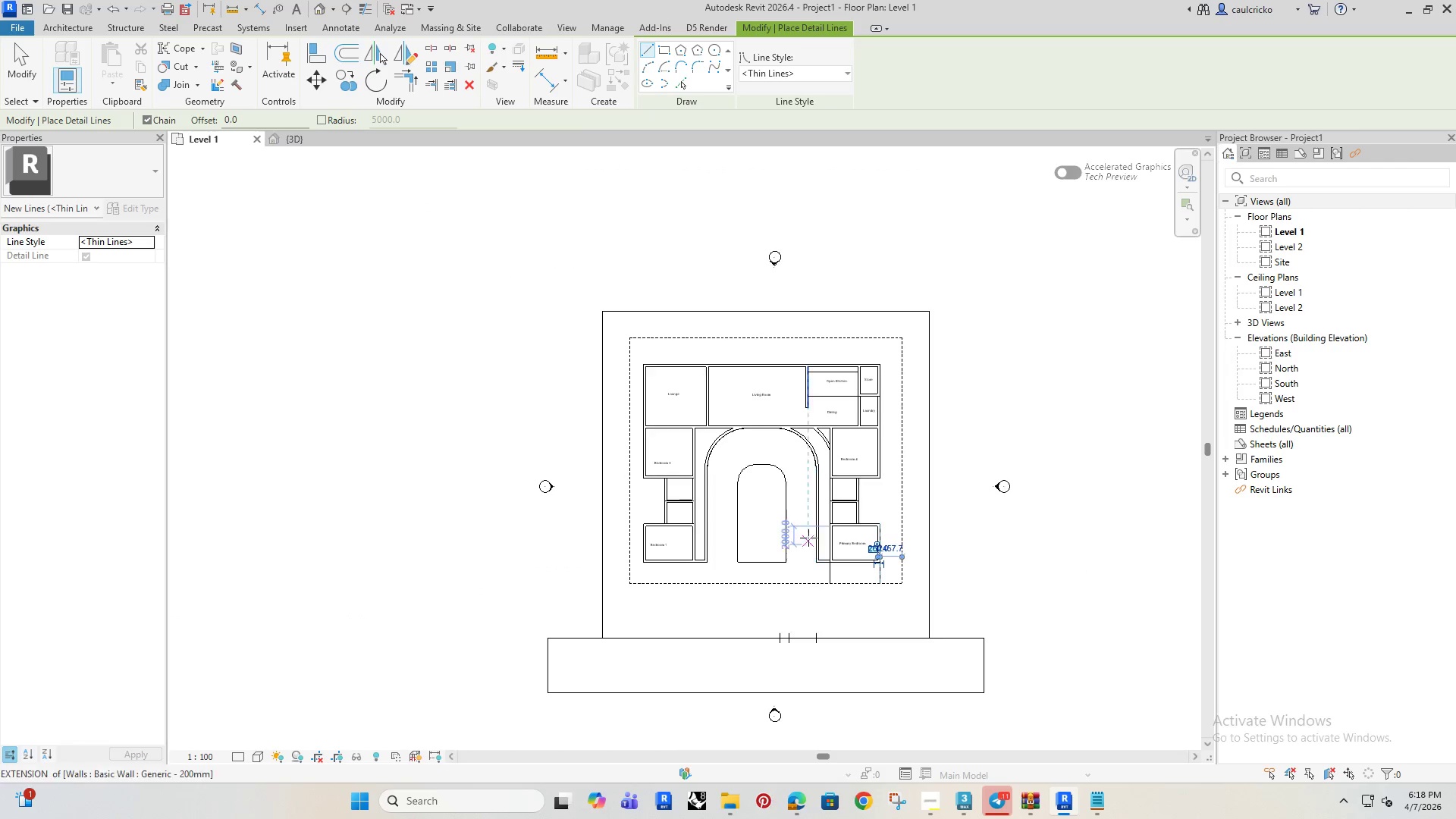 
key(Escape)
 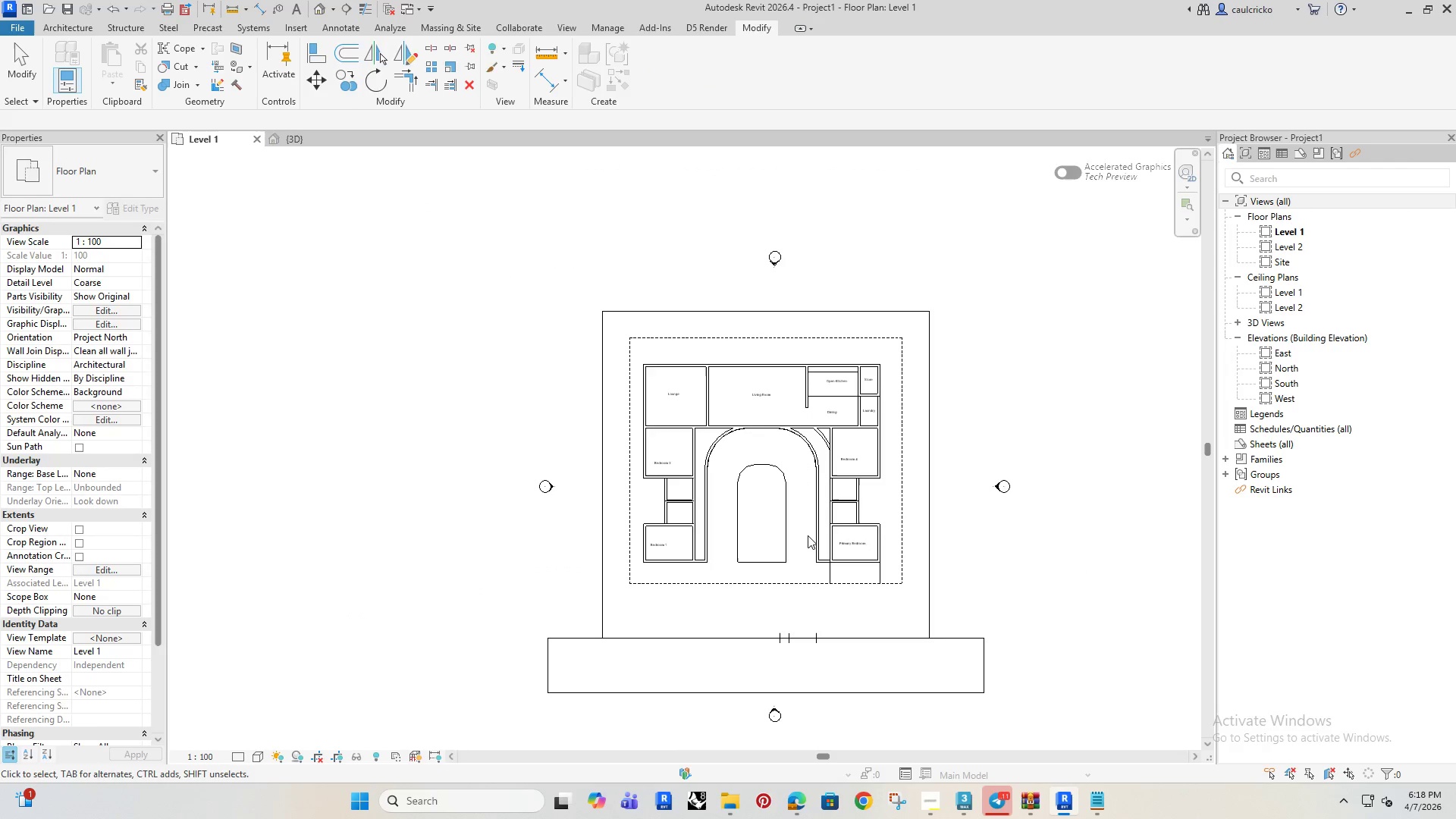 
key(Escape)
 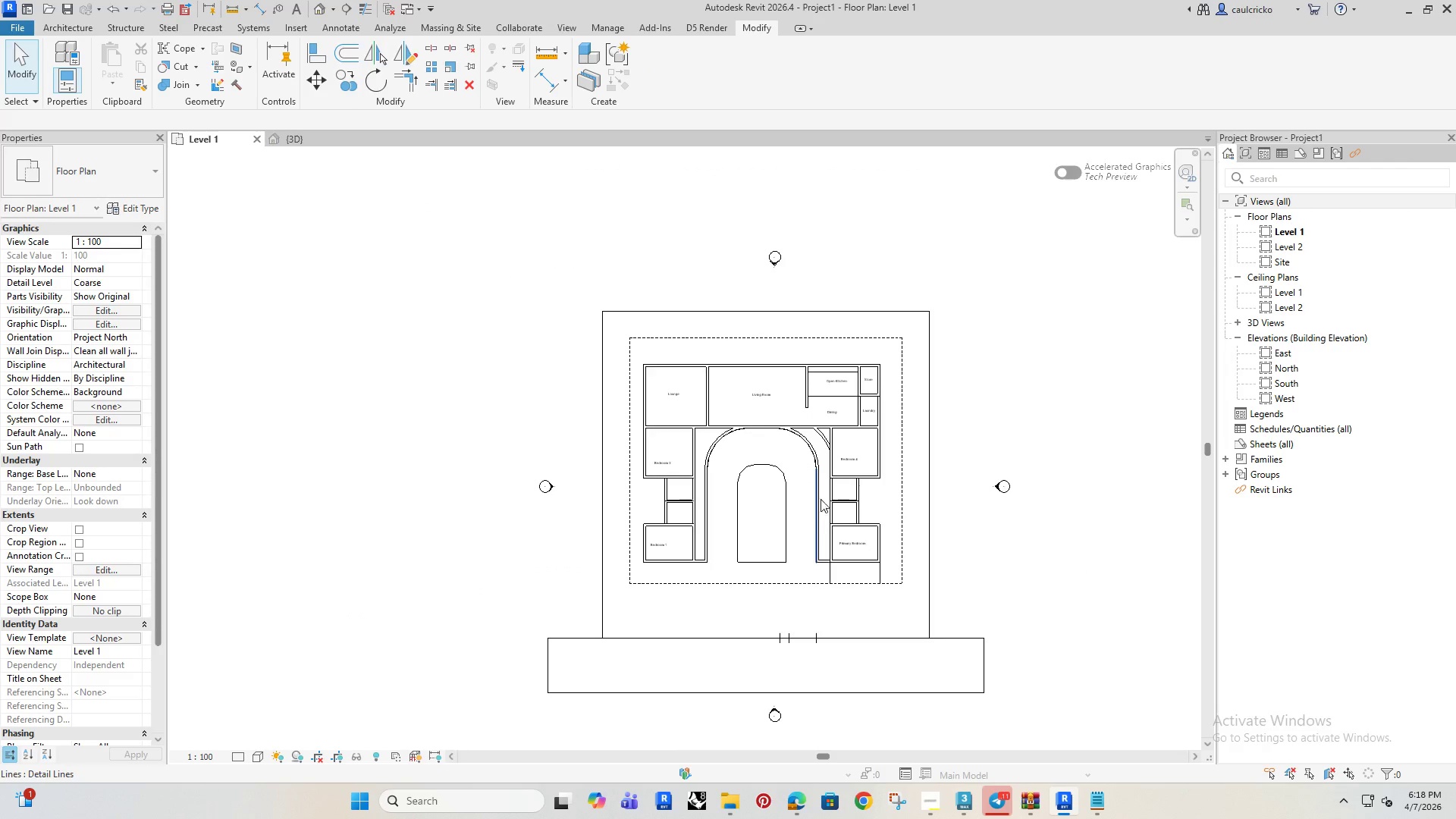 
scroll: coordinate [845, 477], scroll_direction: up, amount: 6.0
 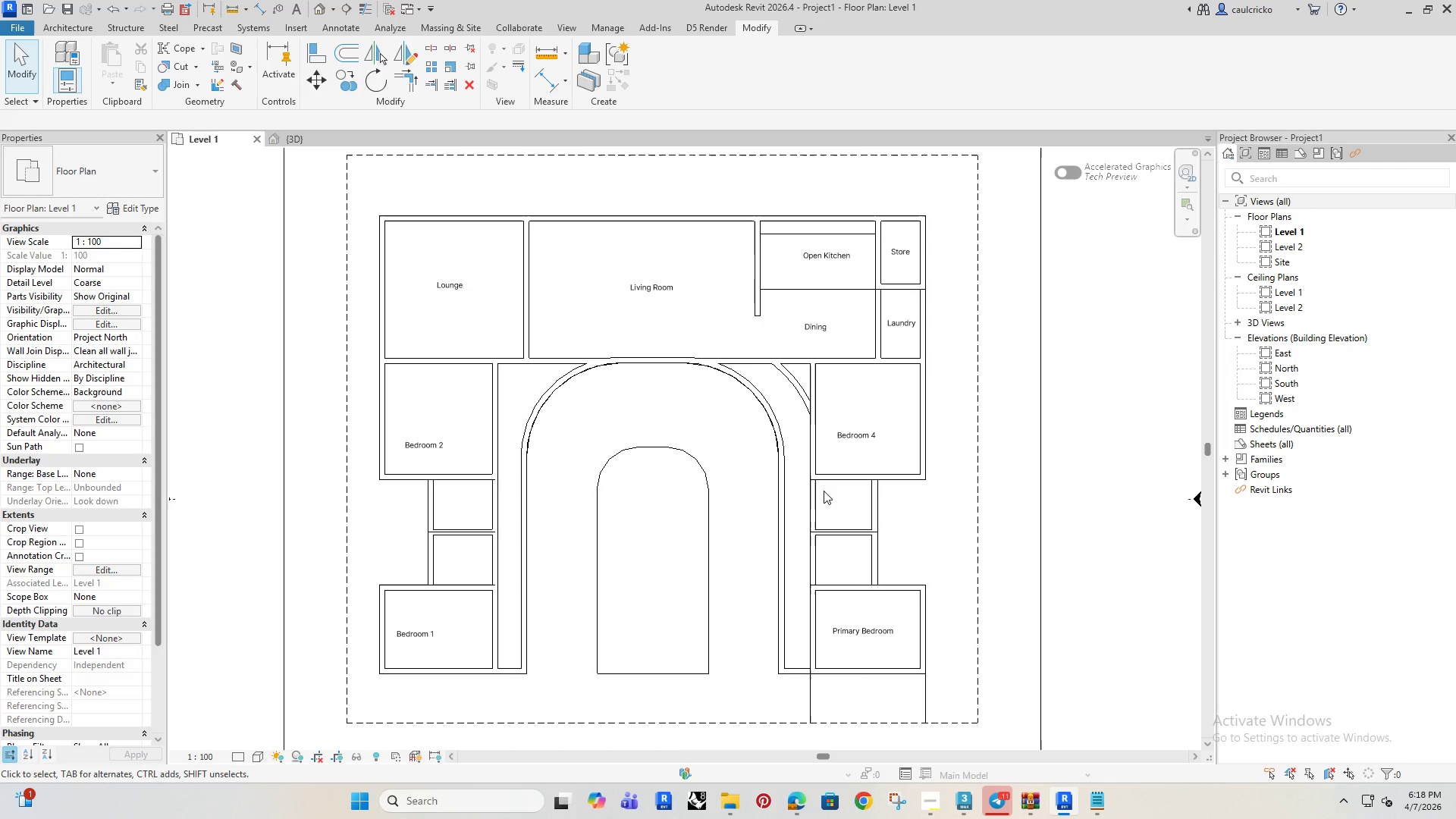 
mouse_move([822, 441])
 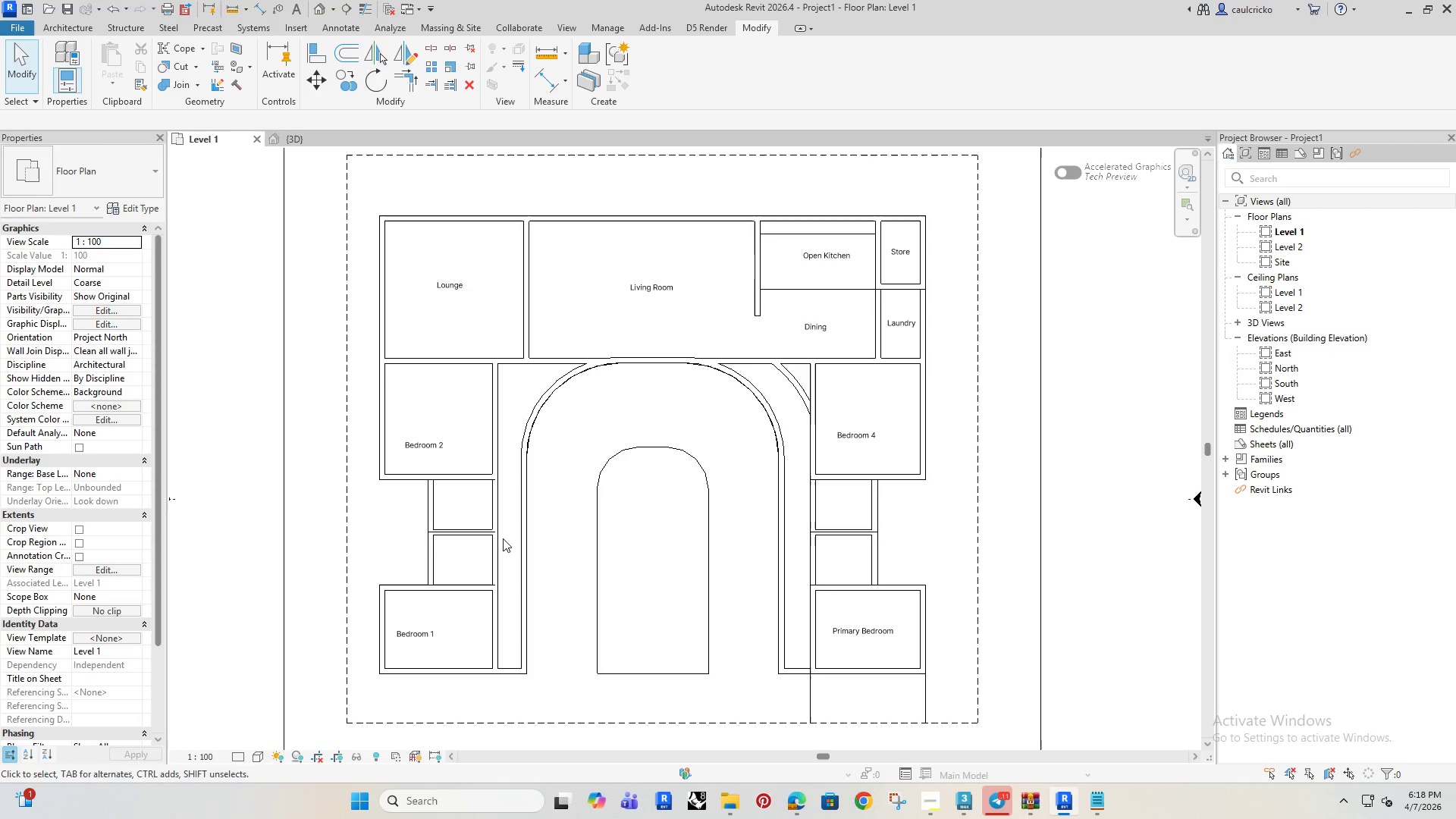 
wait(5.93)
 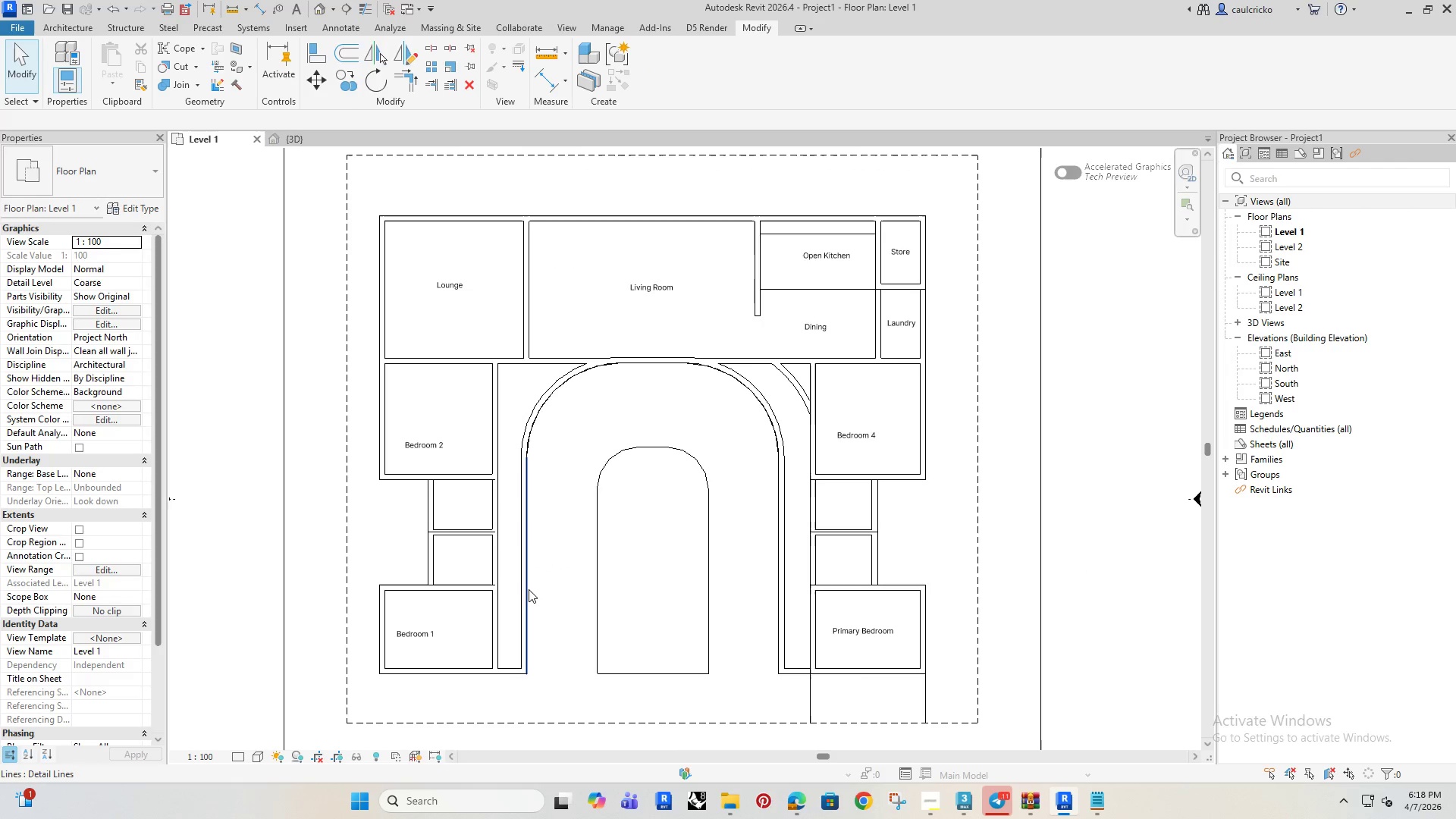 
left_click([455, 478])
 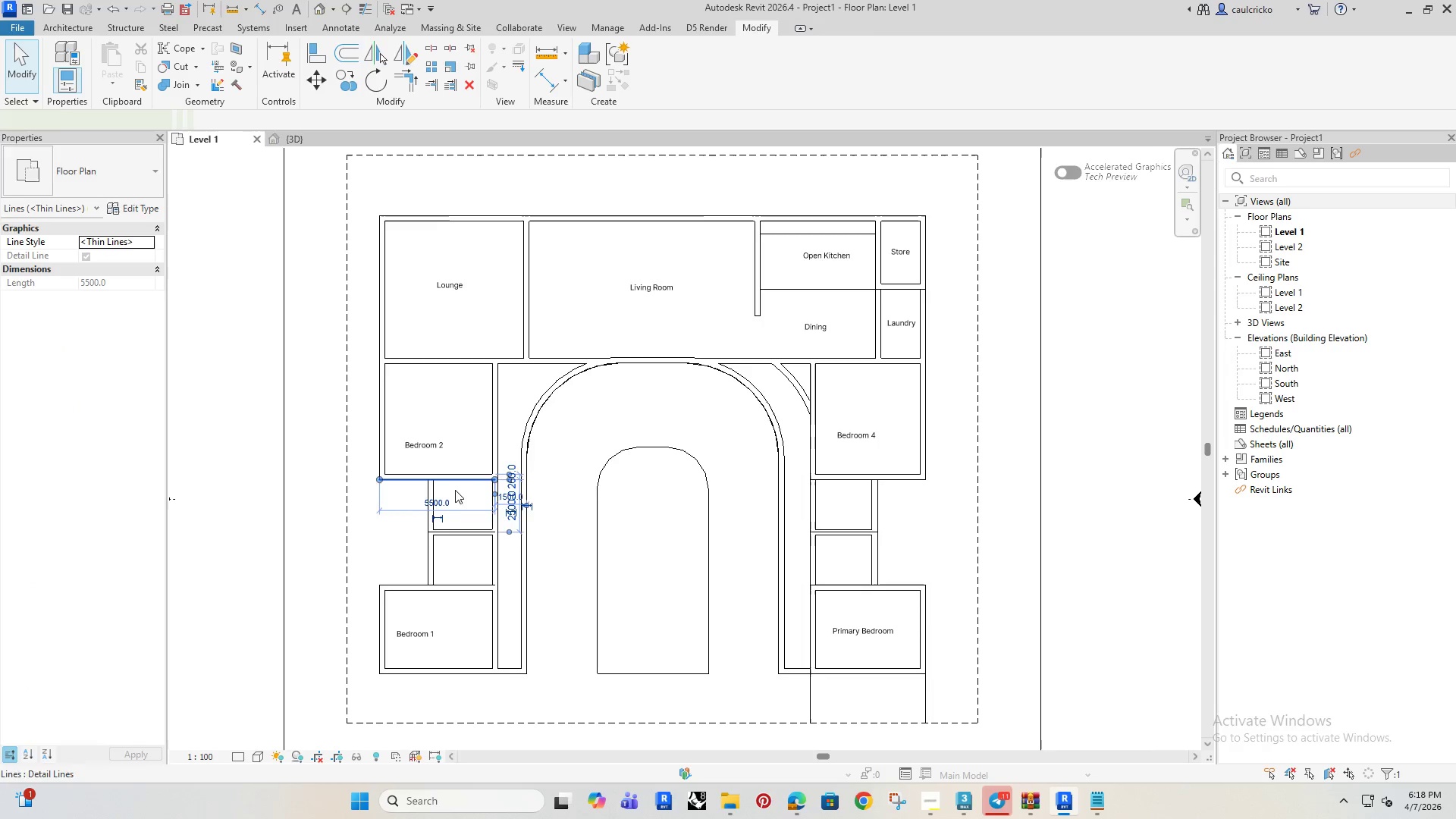 
left_click([469, 429])
 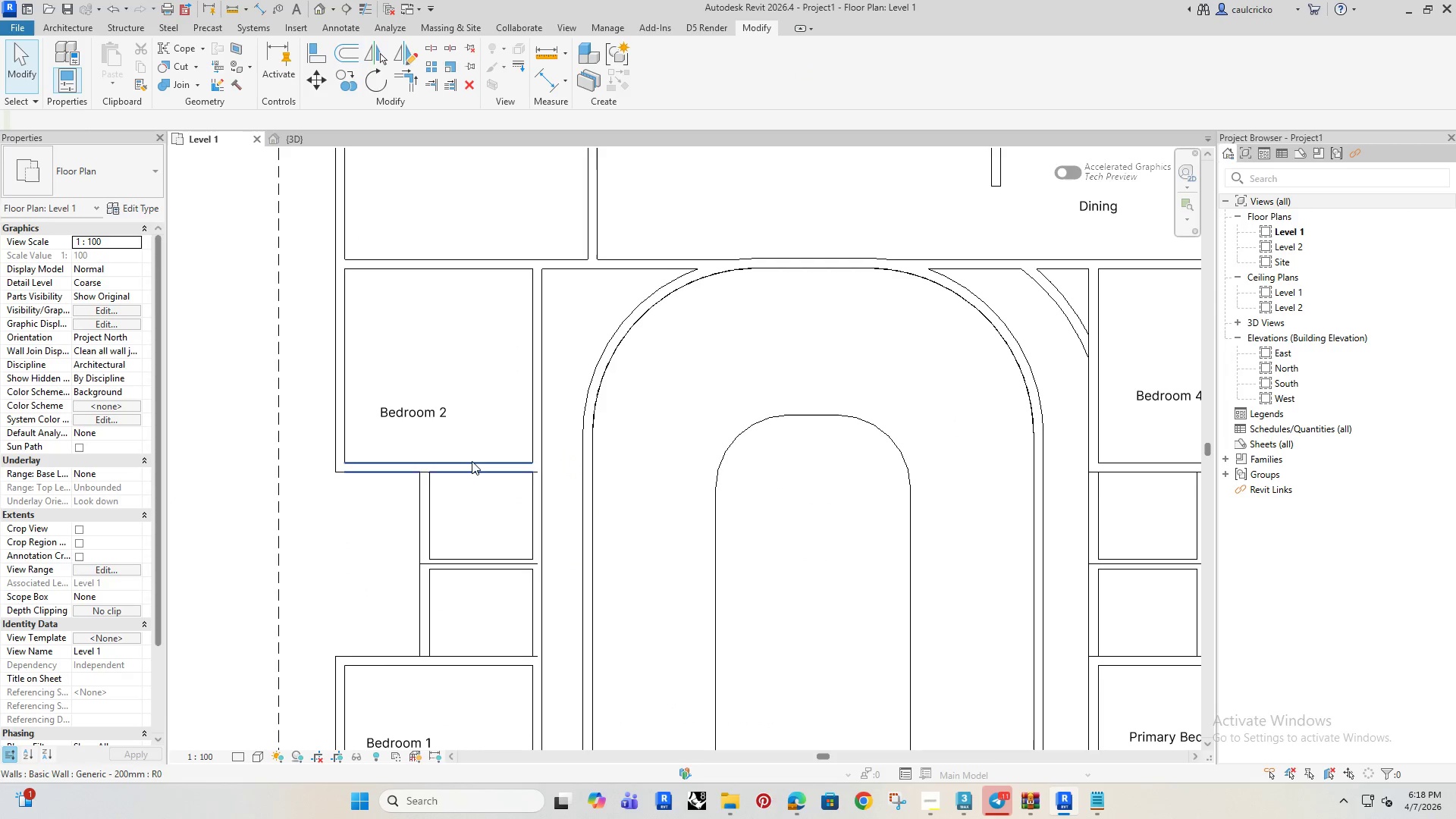 
scroll: coordinate [438, 488], scroll_direction: up, amount: 4.0
 